 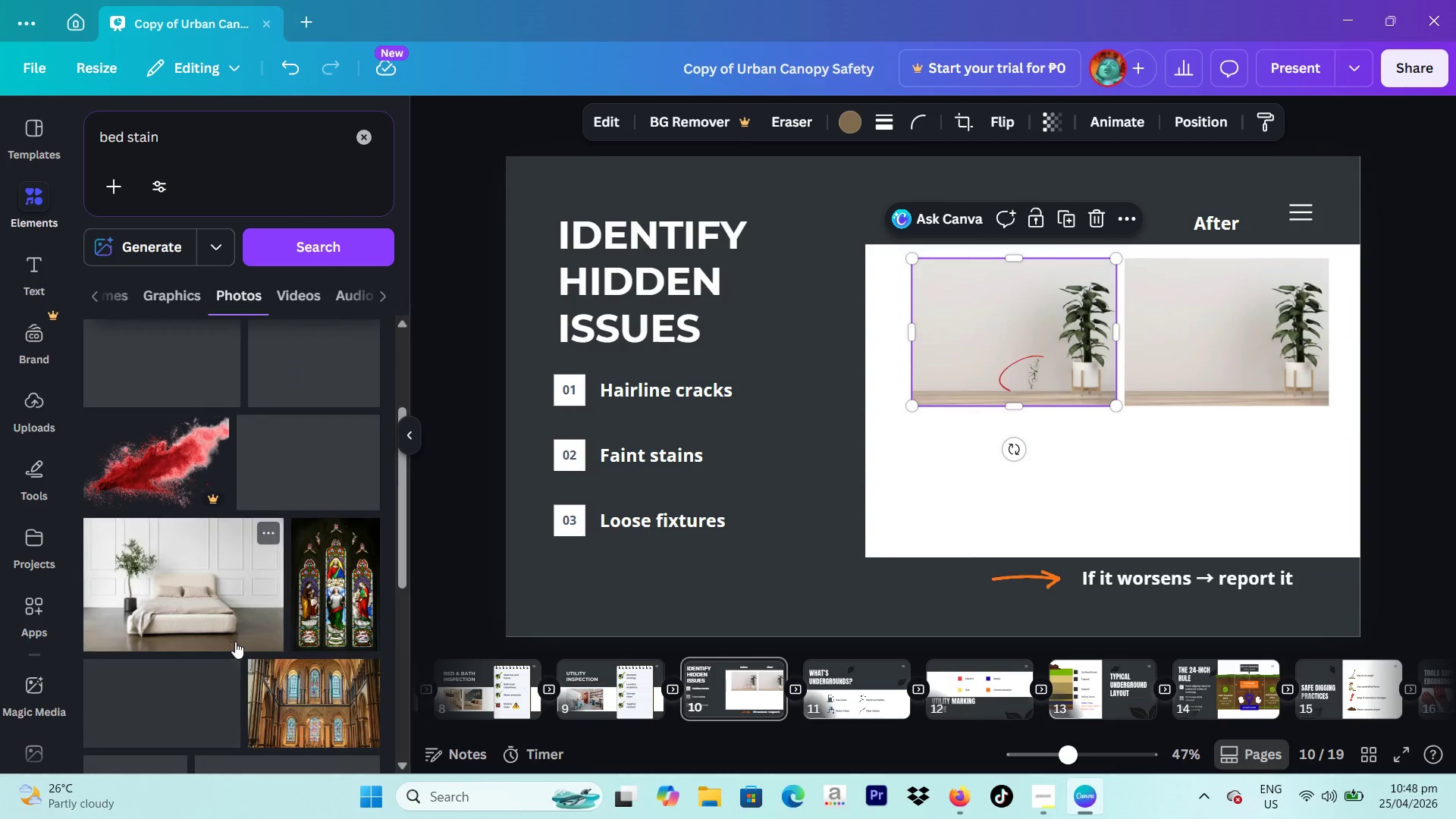 
scroll: coordinate [240, 642], scroll_direction: down, amount: 3.0
 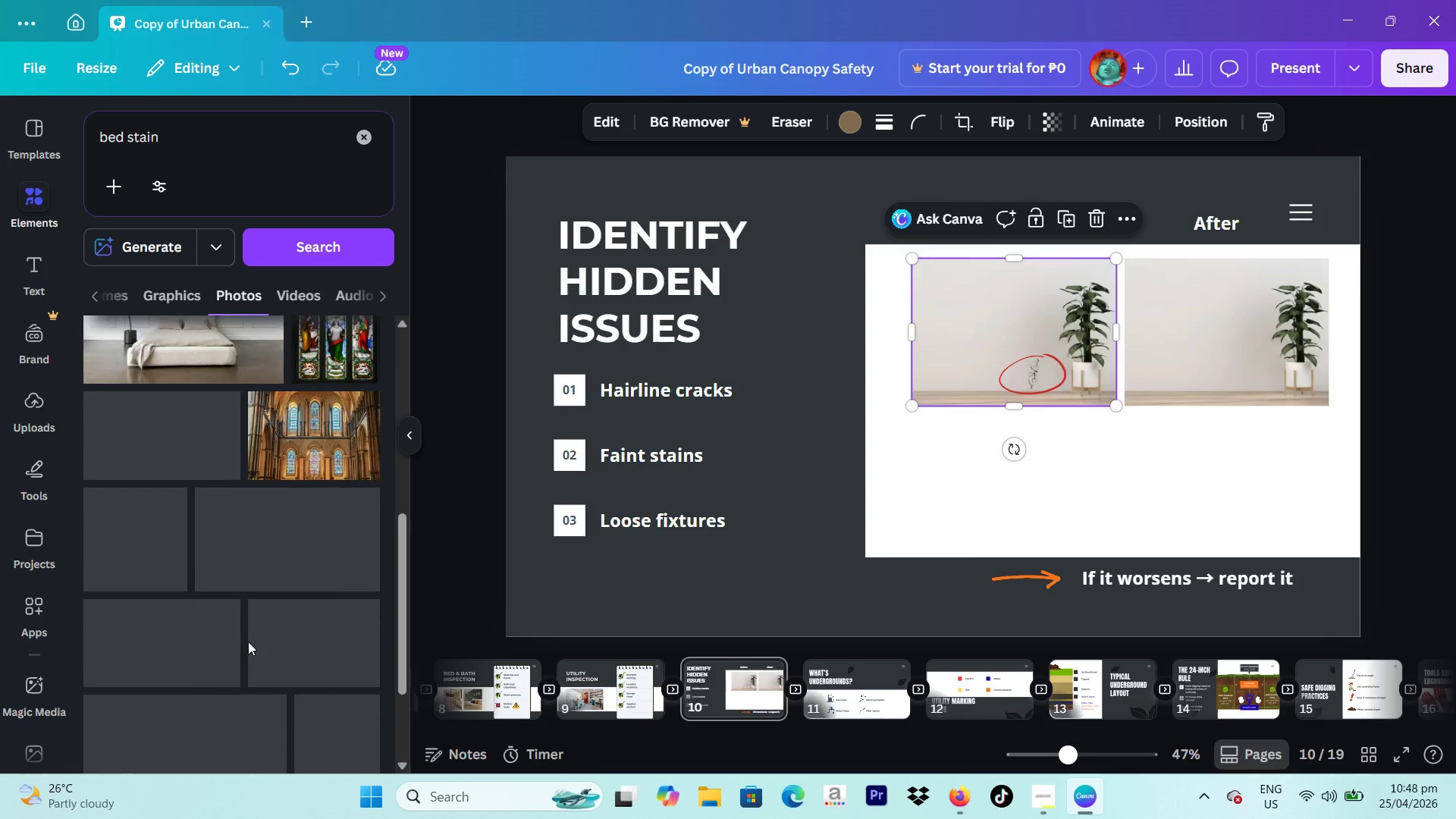 
scroll: coordinate [251, 640], scroll_direction: up, amount: 9.0
 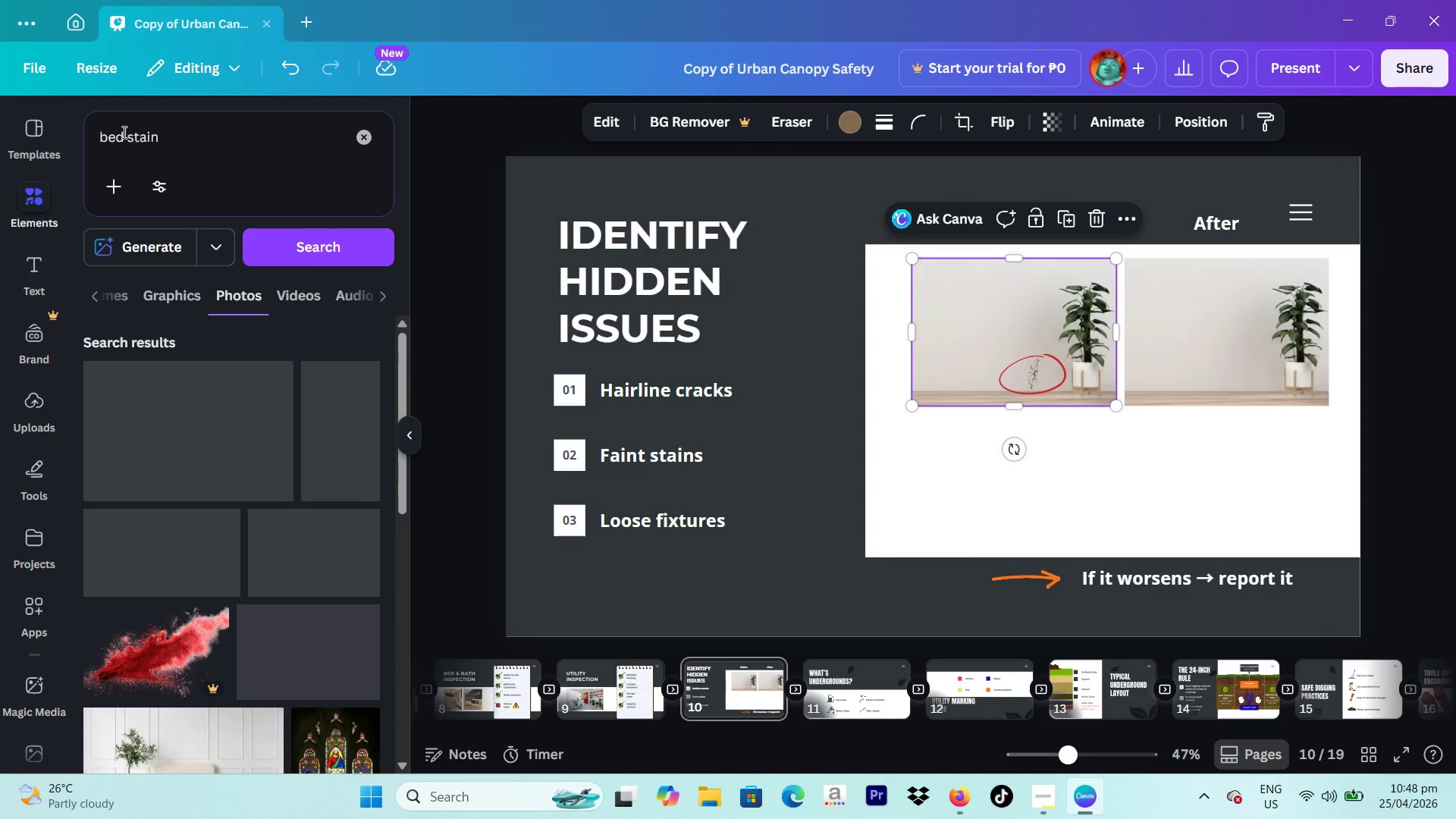 
left_click_drag(start_coordinate=[123, 135], to_coordinate=[71, 139])
 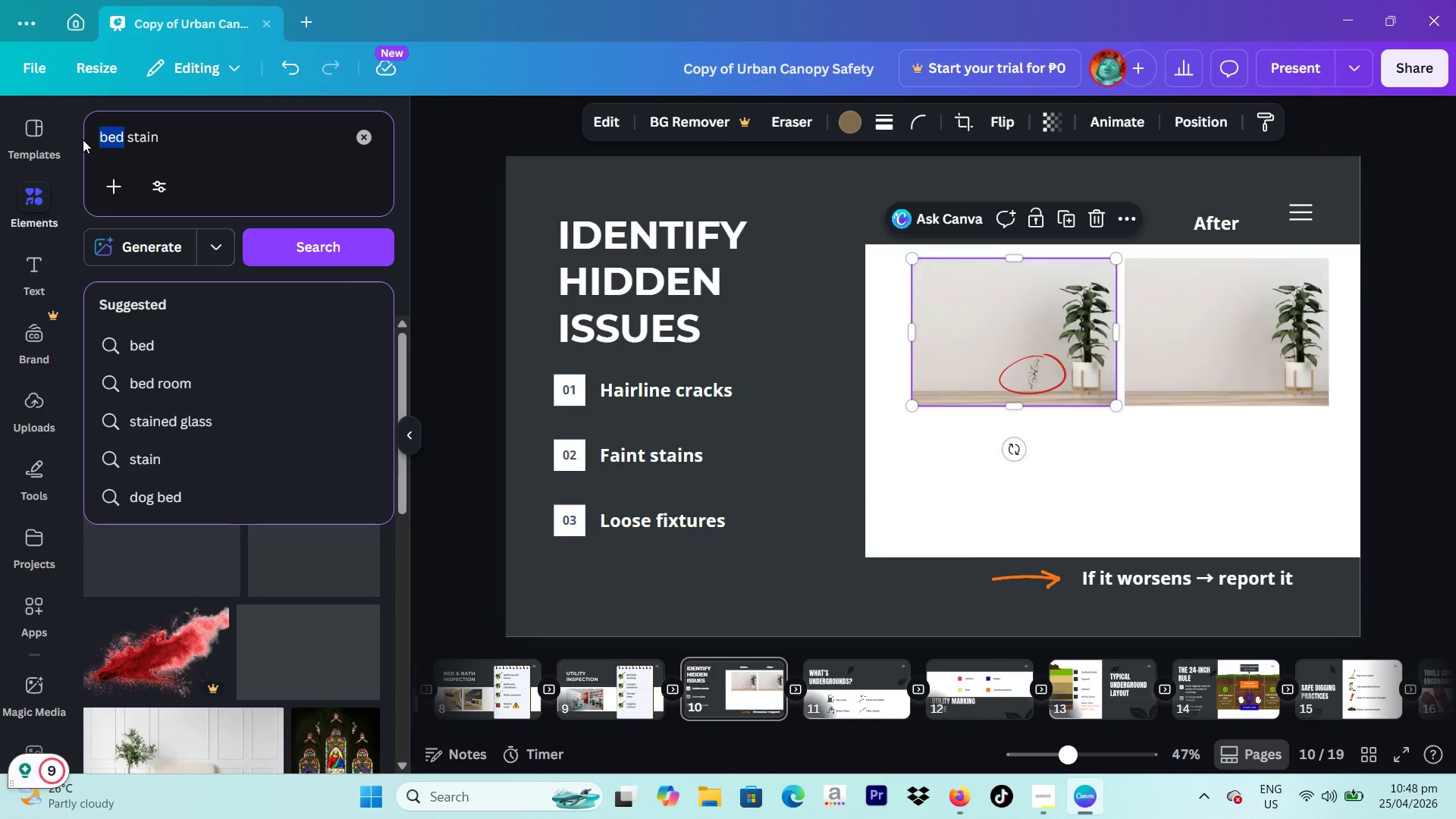 
hold_key(key=S, duration=10.95)
 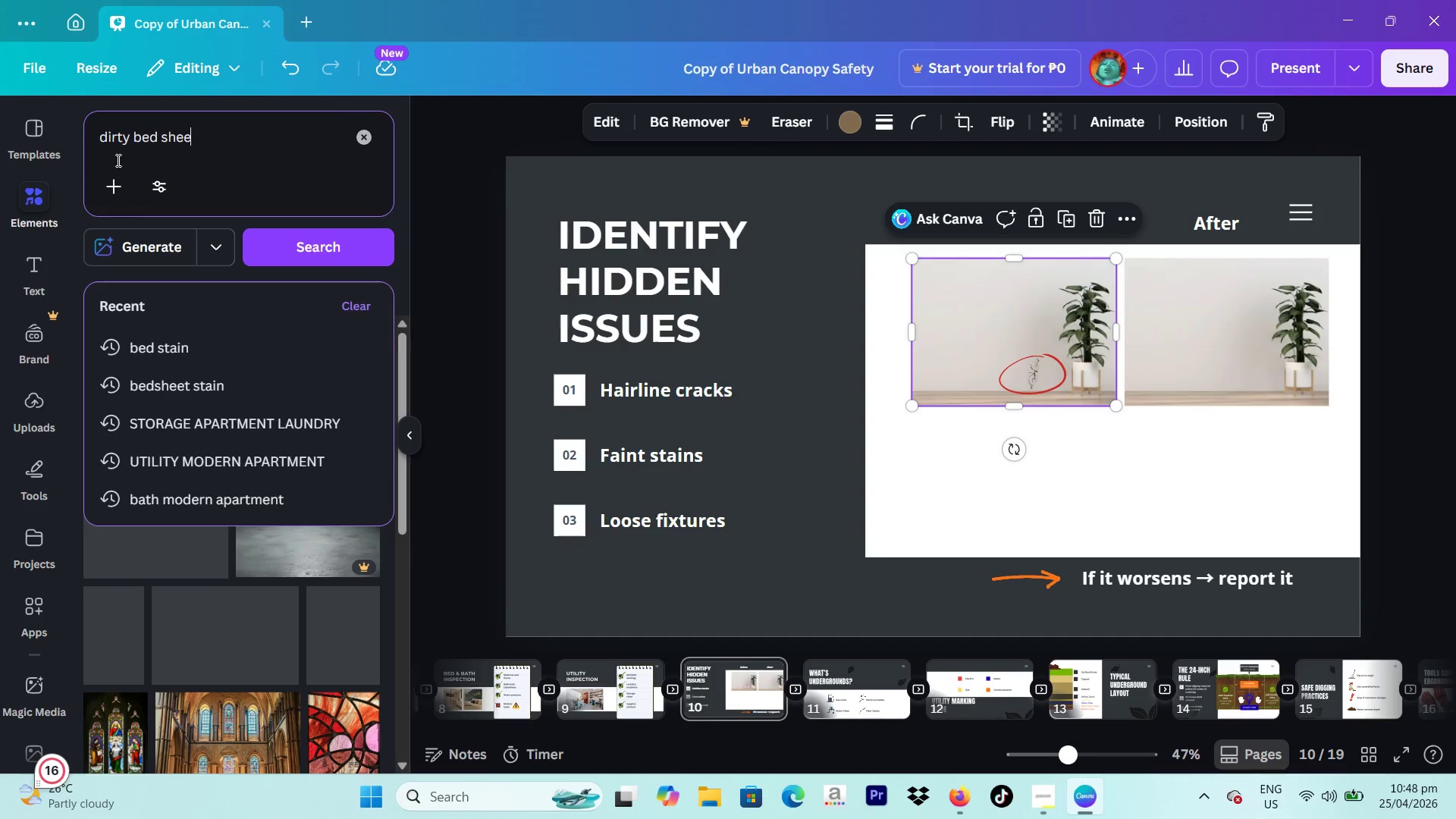 
type(het=e)
key(Backspace)
key(Backspace)
key(Backspace)
type(et)
 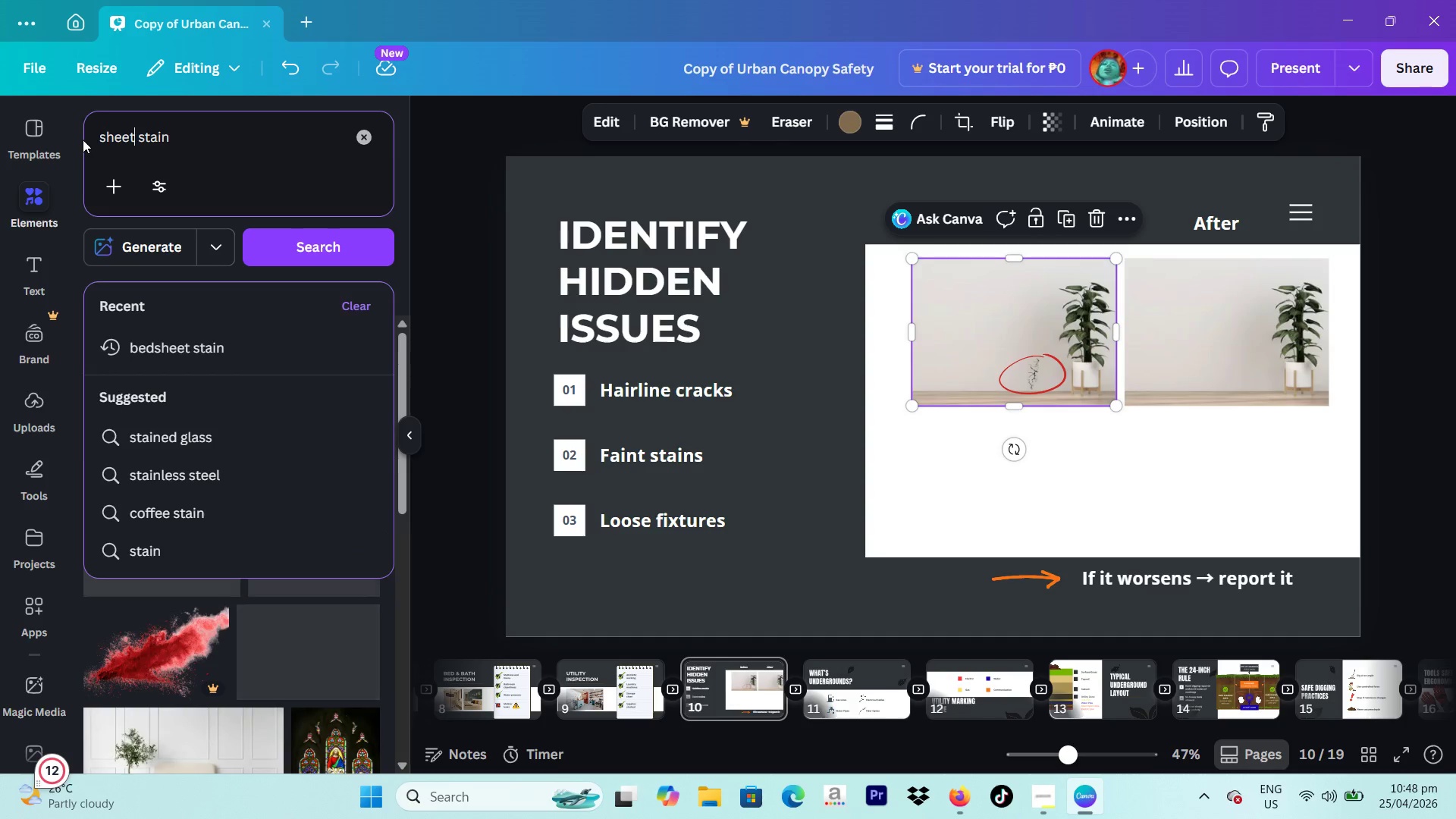 
key(Enter)
 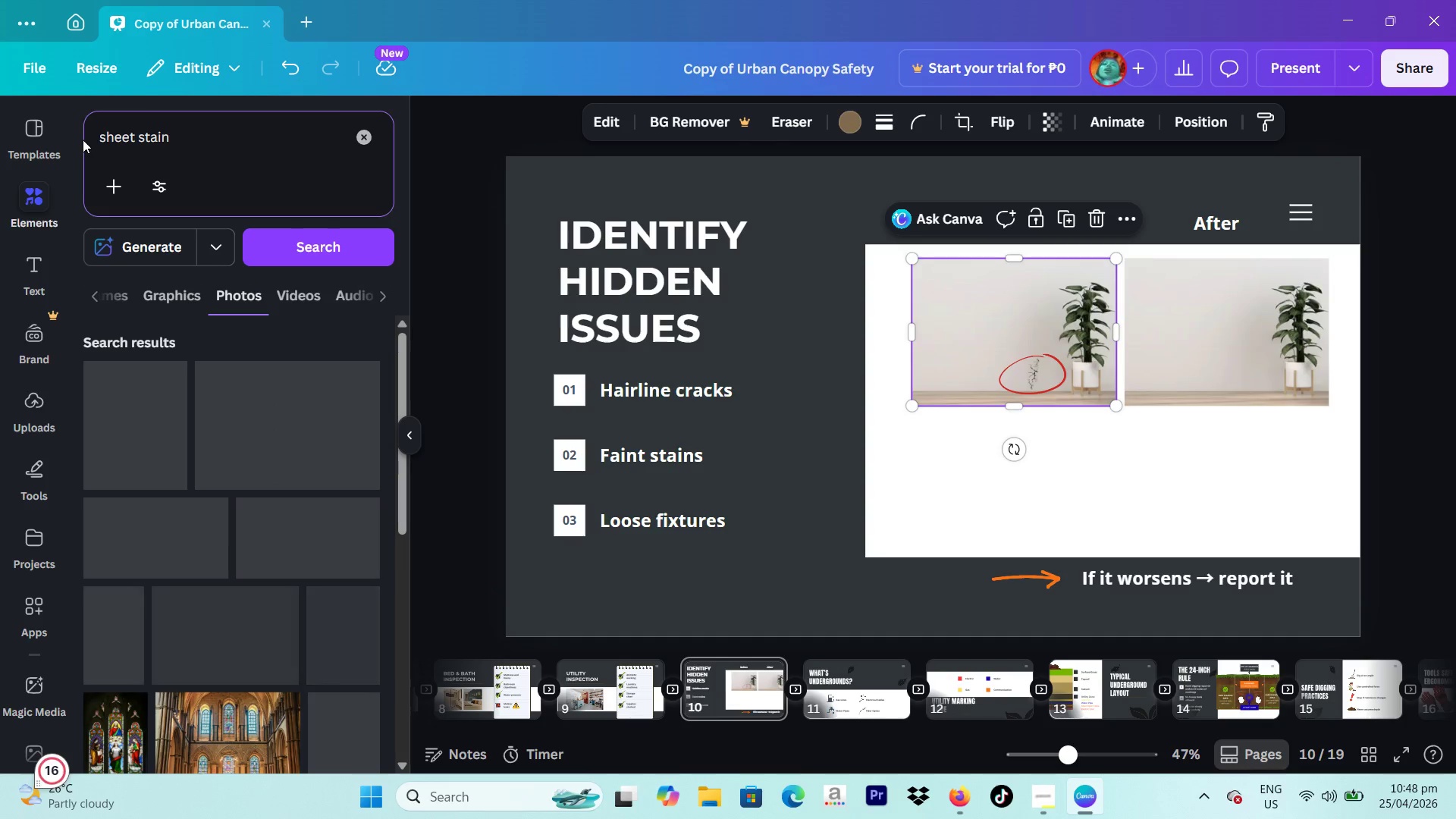 
left_click_drag(start_coordinate=[171, 135], to_coordinate=[90, 140])
 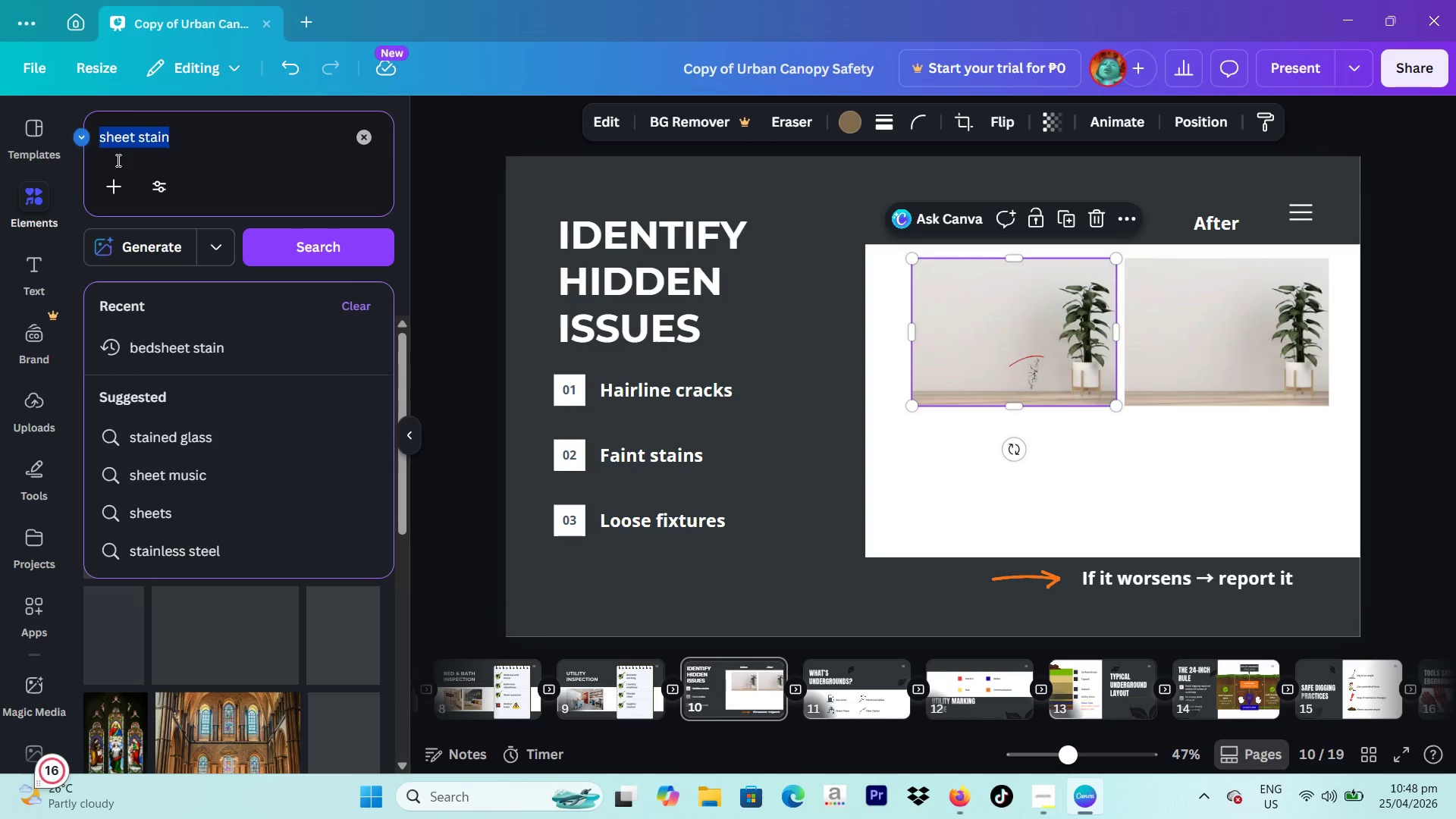 
type(dirty bed heet)
 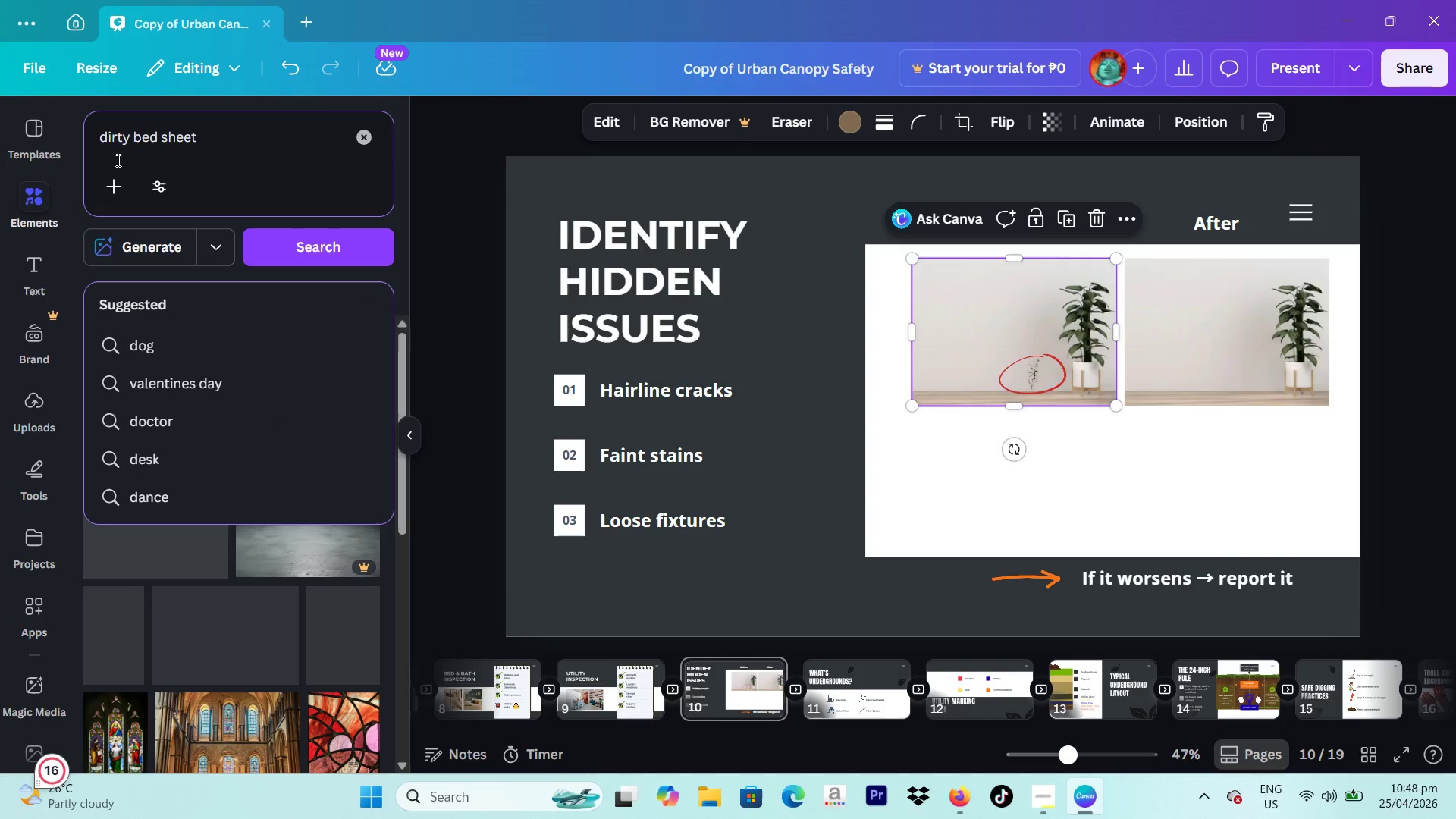 
key(Enter)
 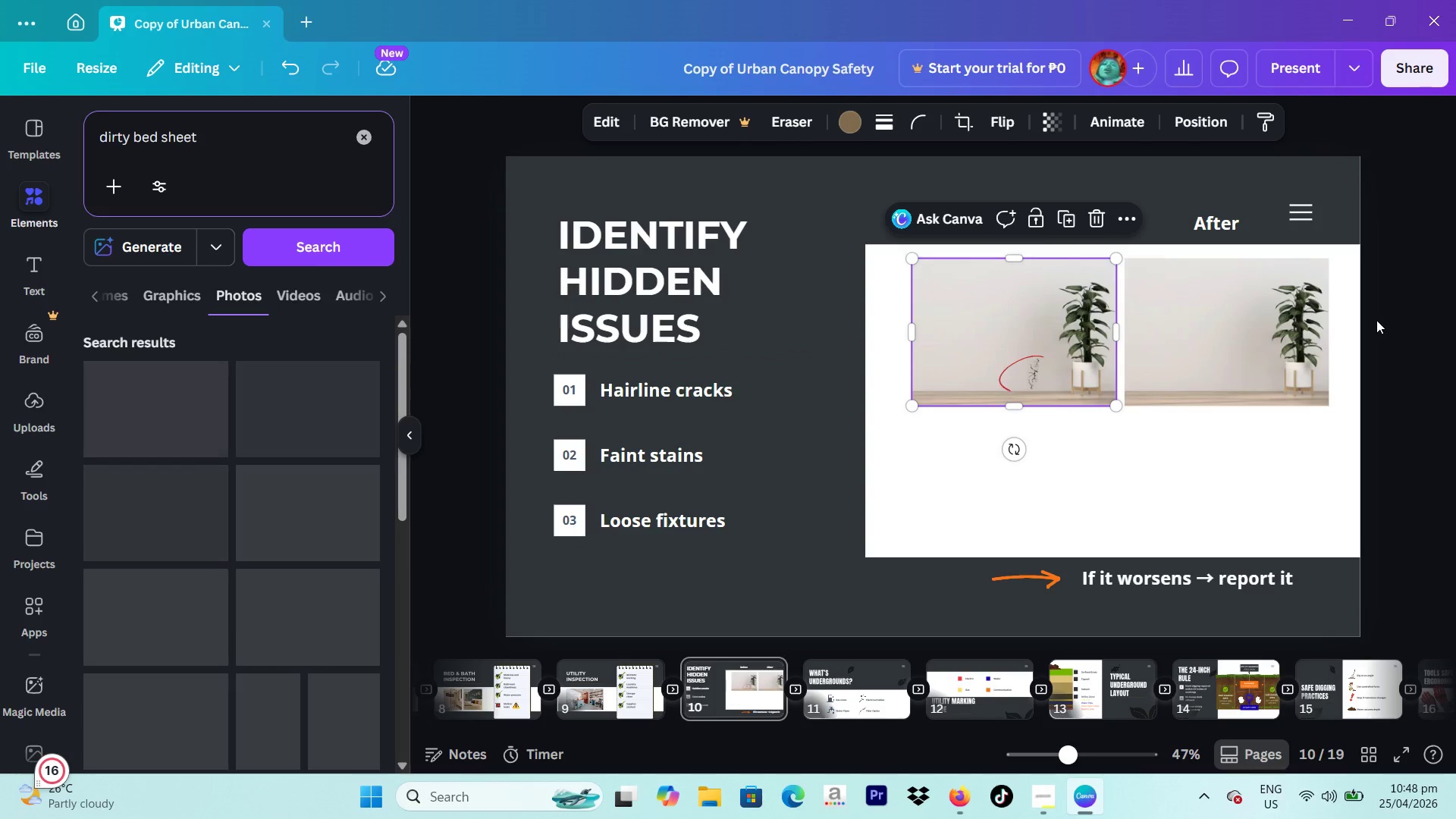 
wait(18.86)
 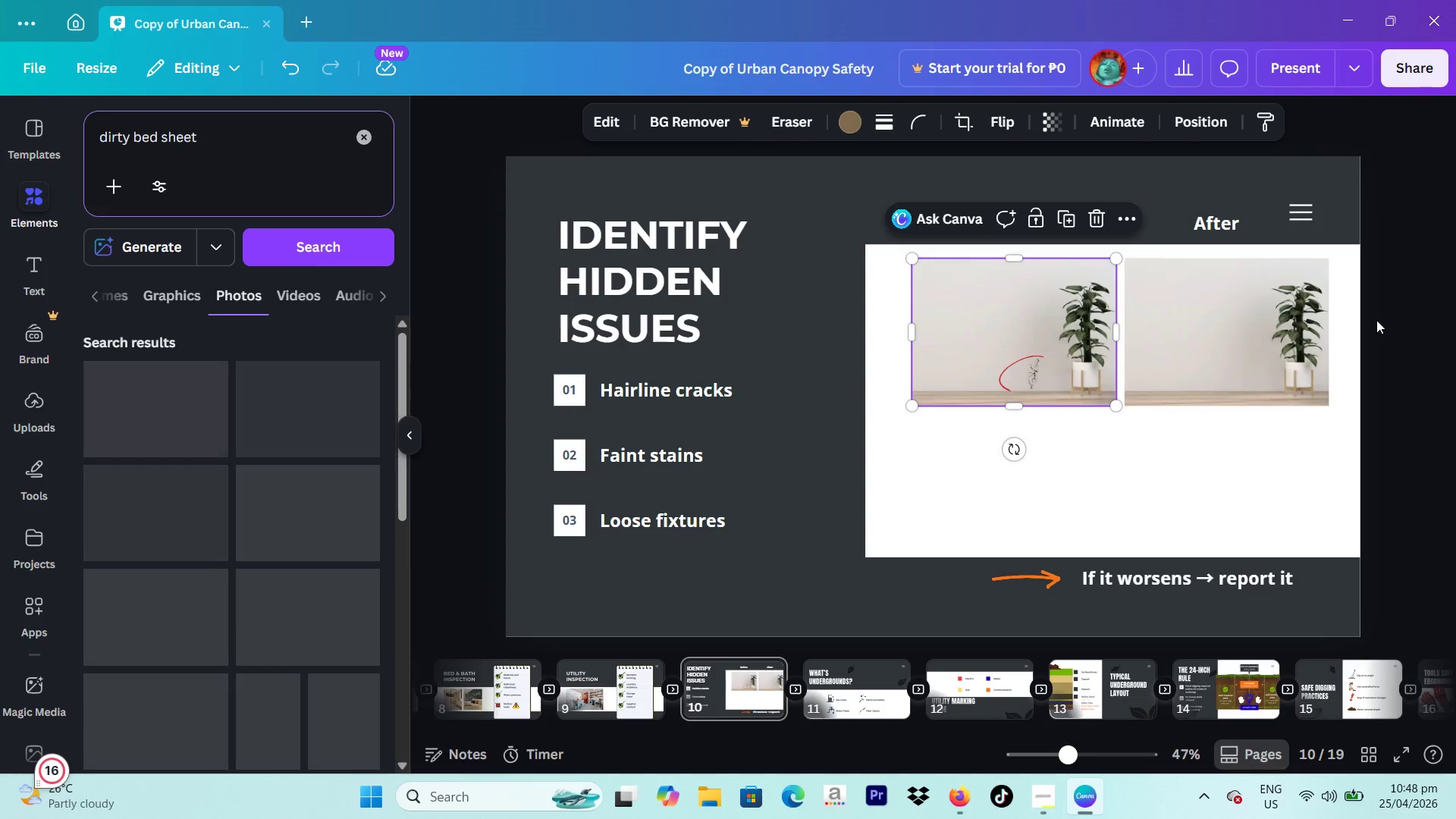 
left_click_drag(start_coordinate=[532, 200], to_coordinate=[707, 566])
 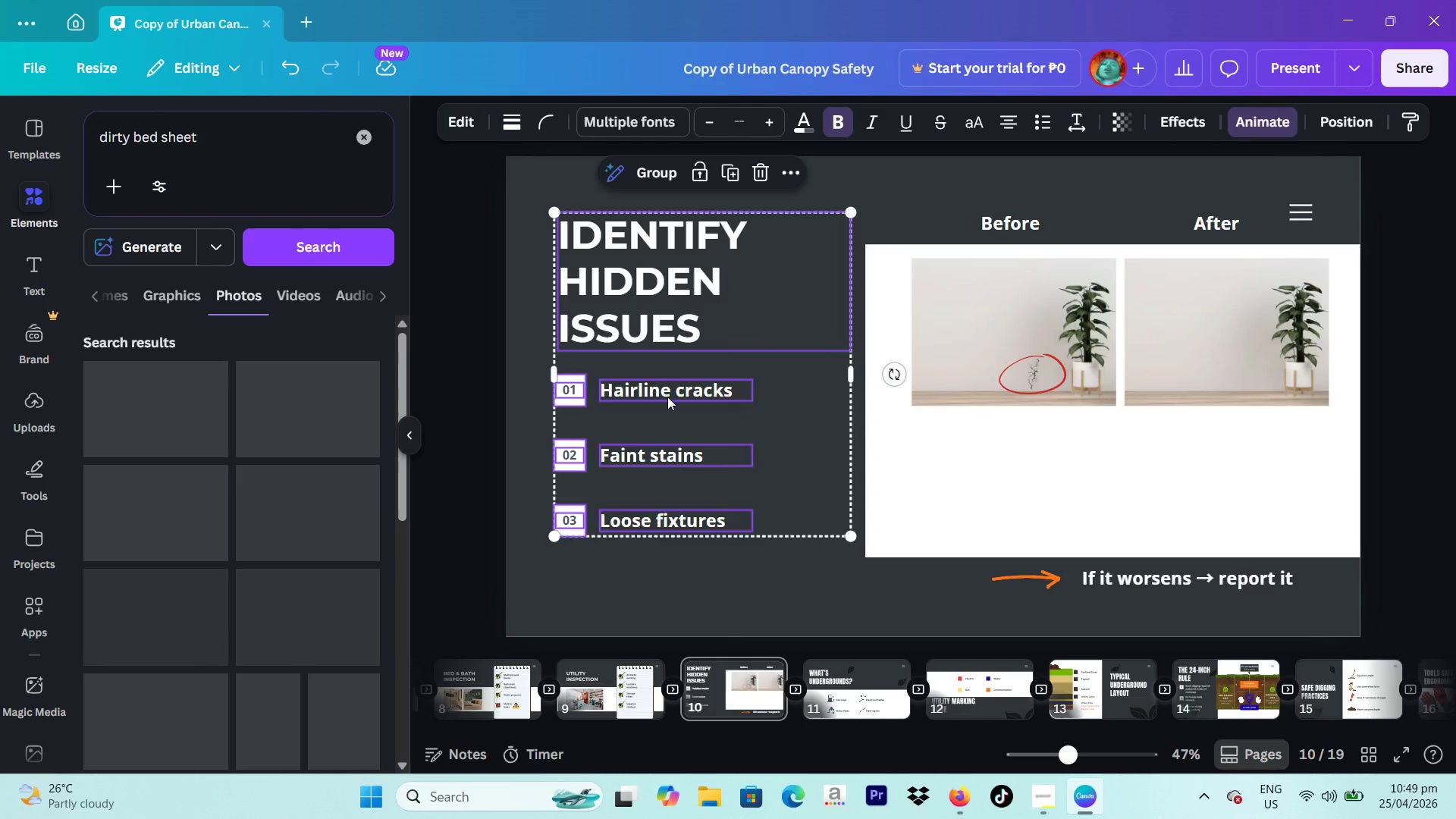 
left_click_drag(start_coordinate=[667, 397], to_coordinate=[703, 423])
 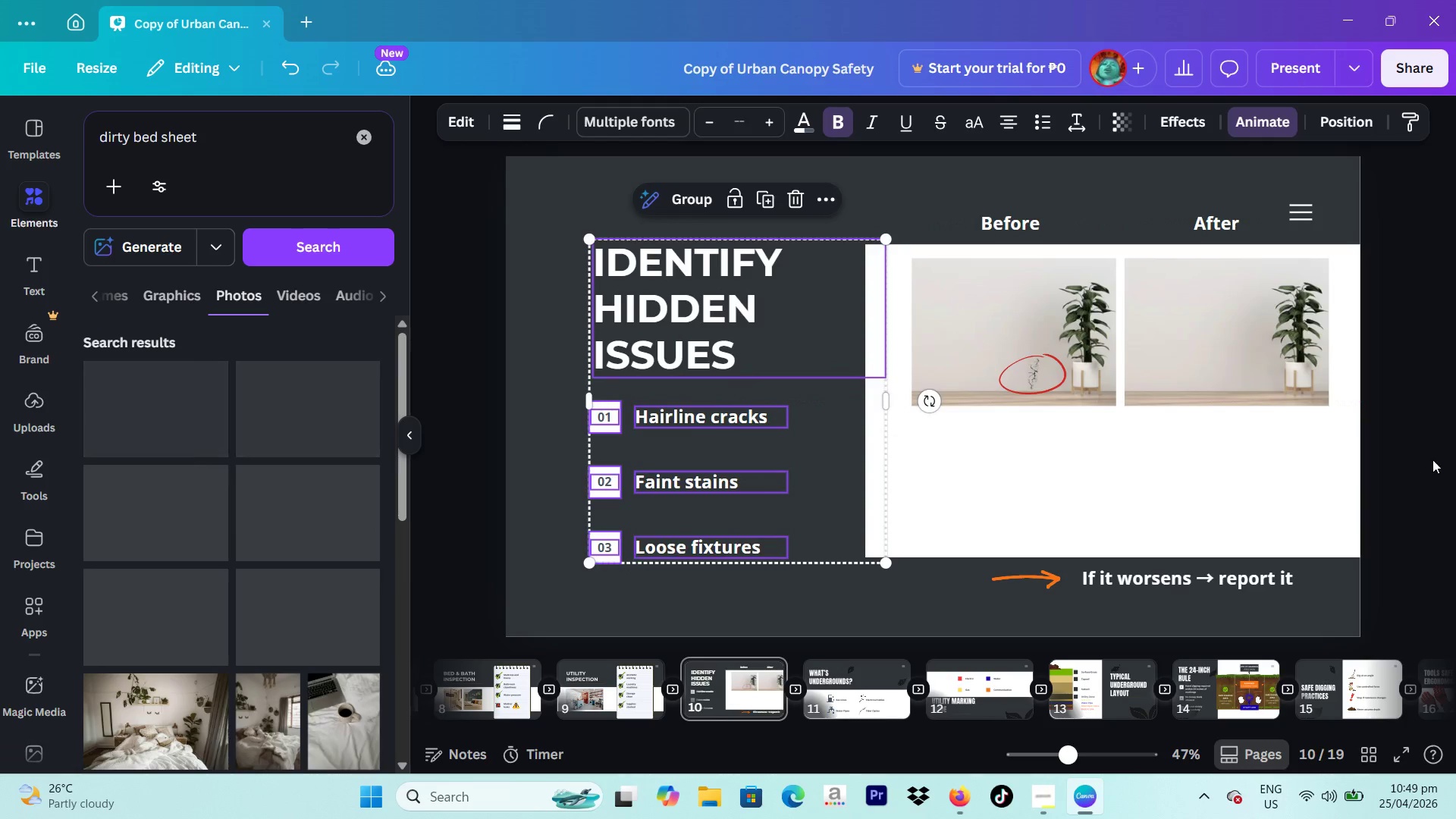 
left_click([1432, 460])
 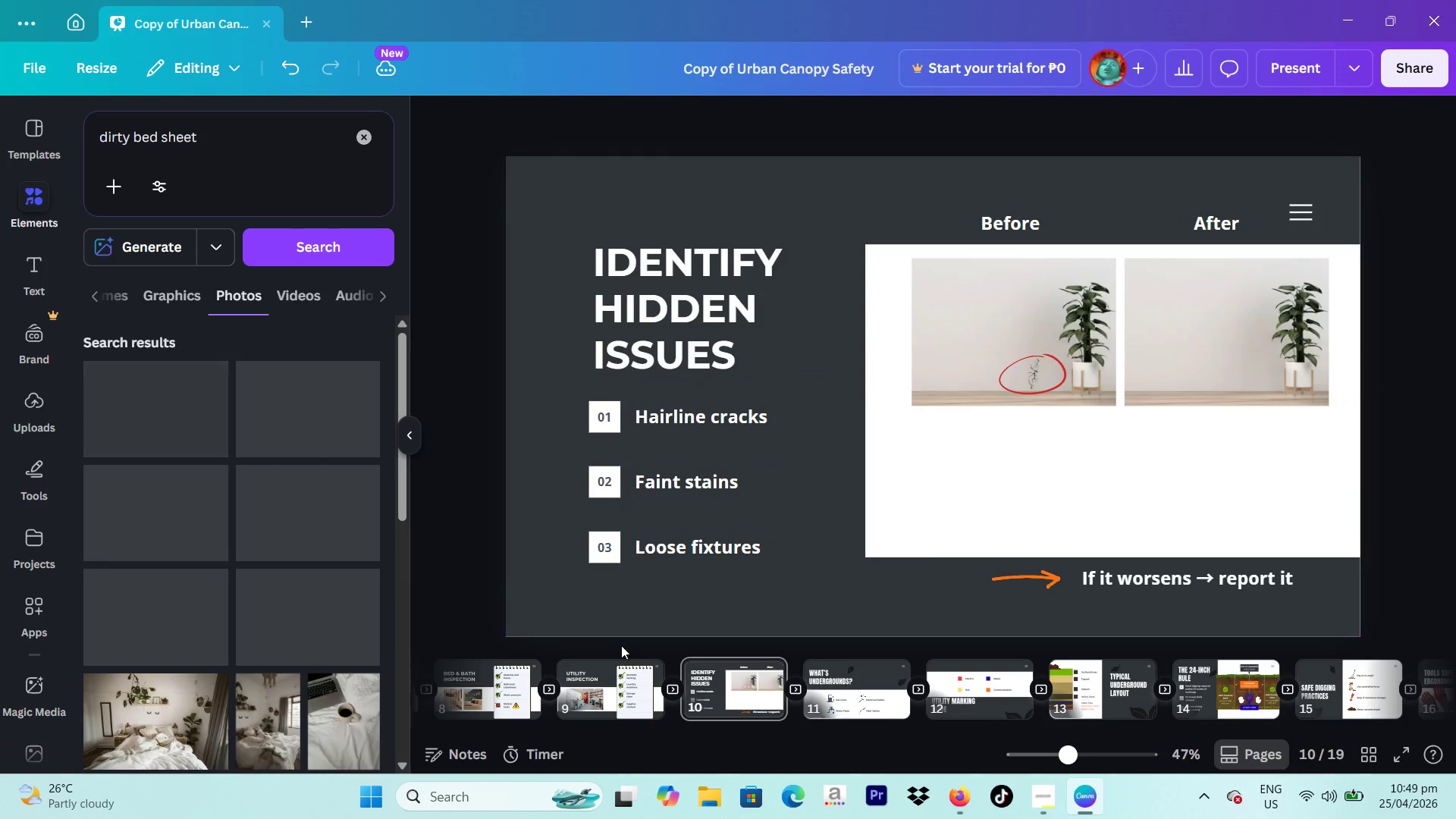 
left_click([618, 660])
 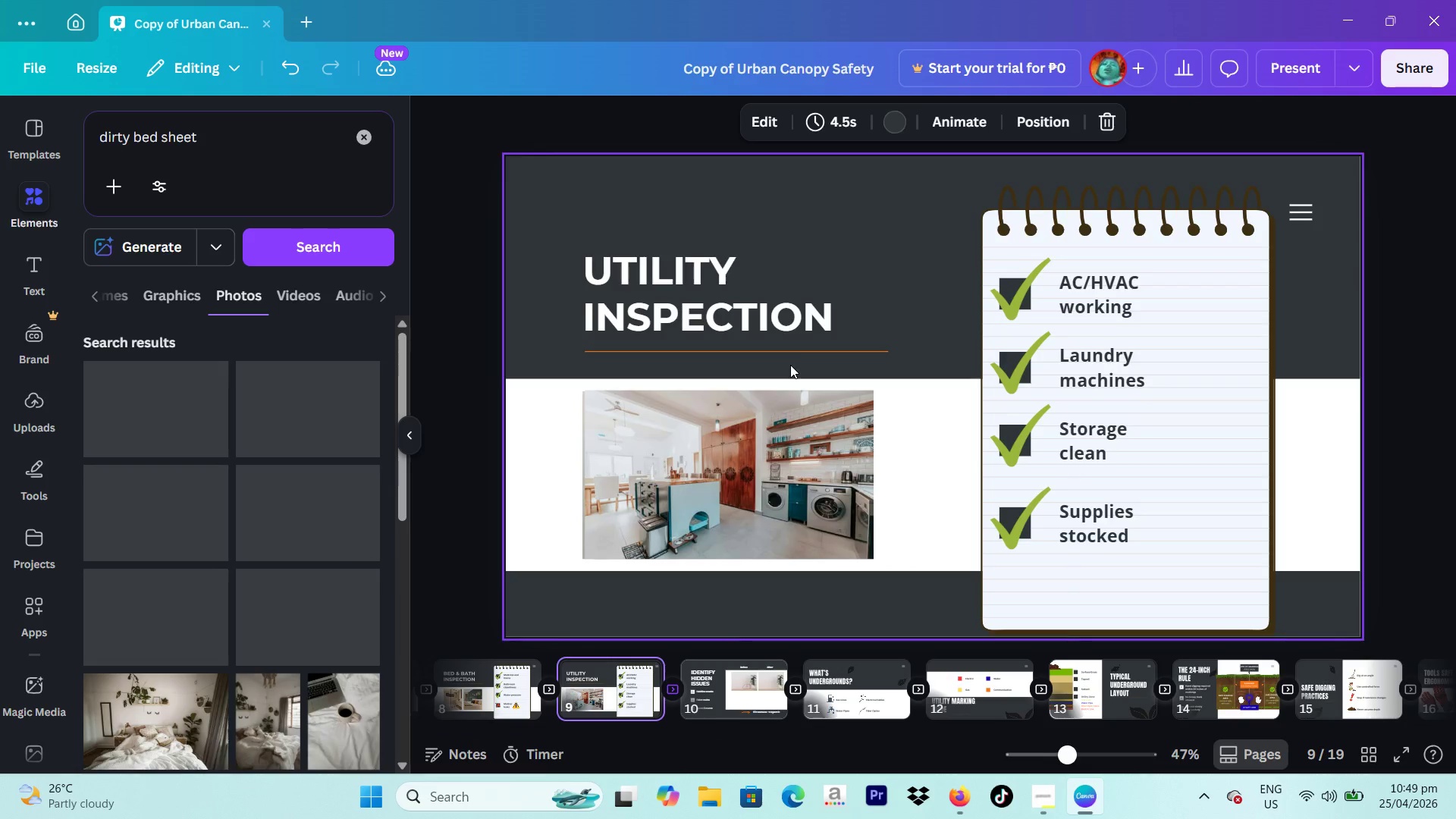 
left_click([791, 353])
 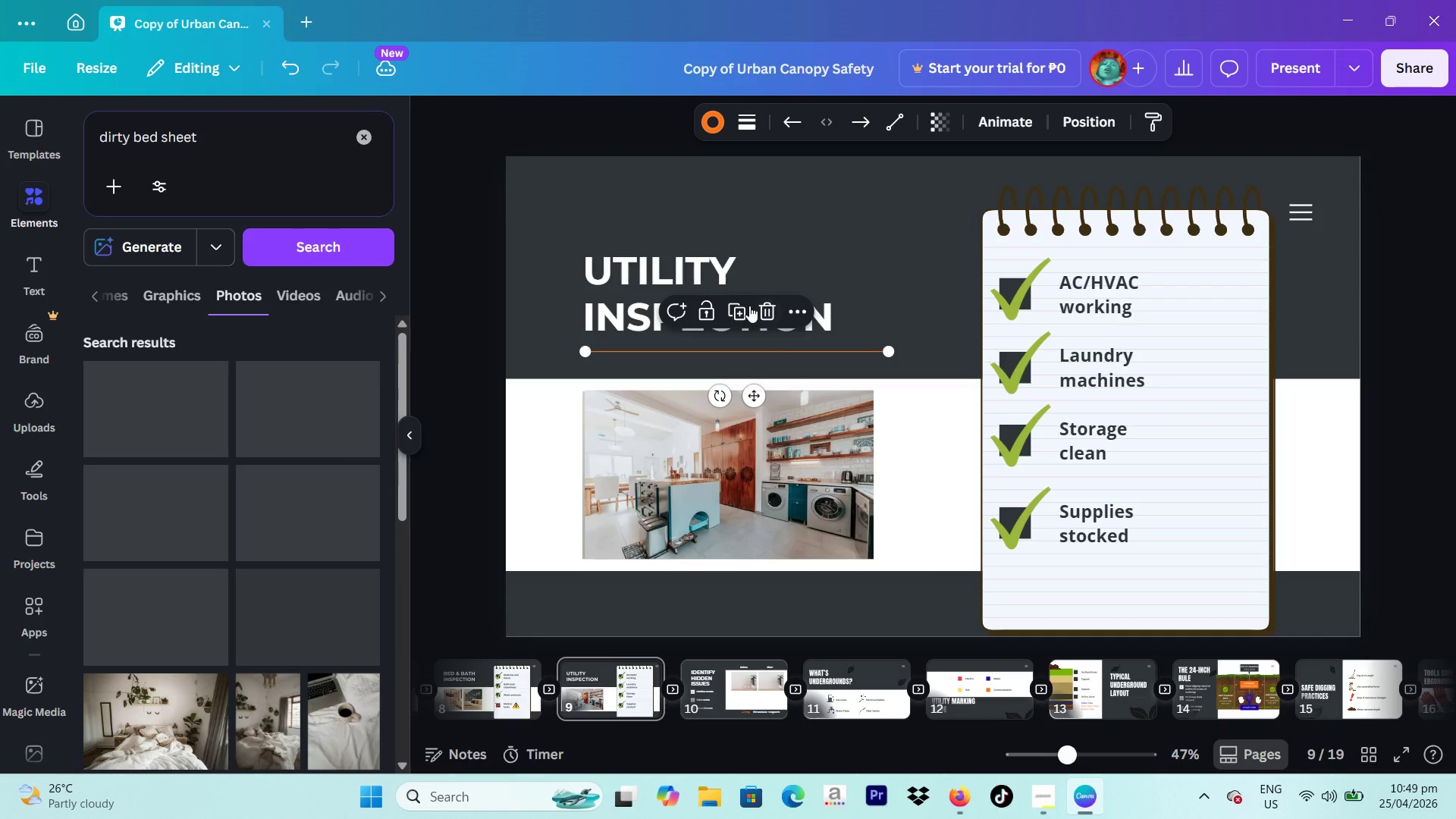 
left_click([743, 309])
 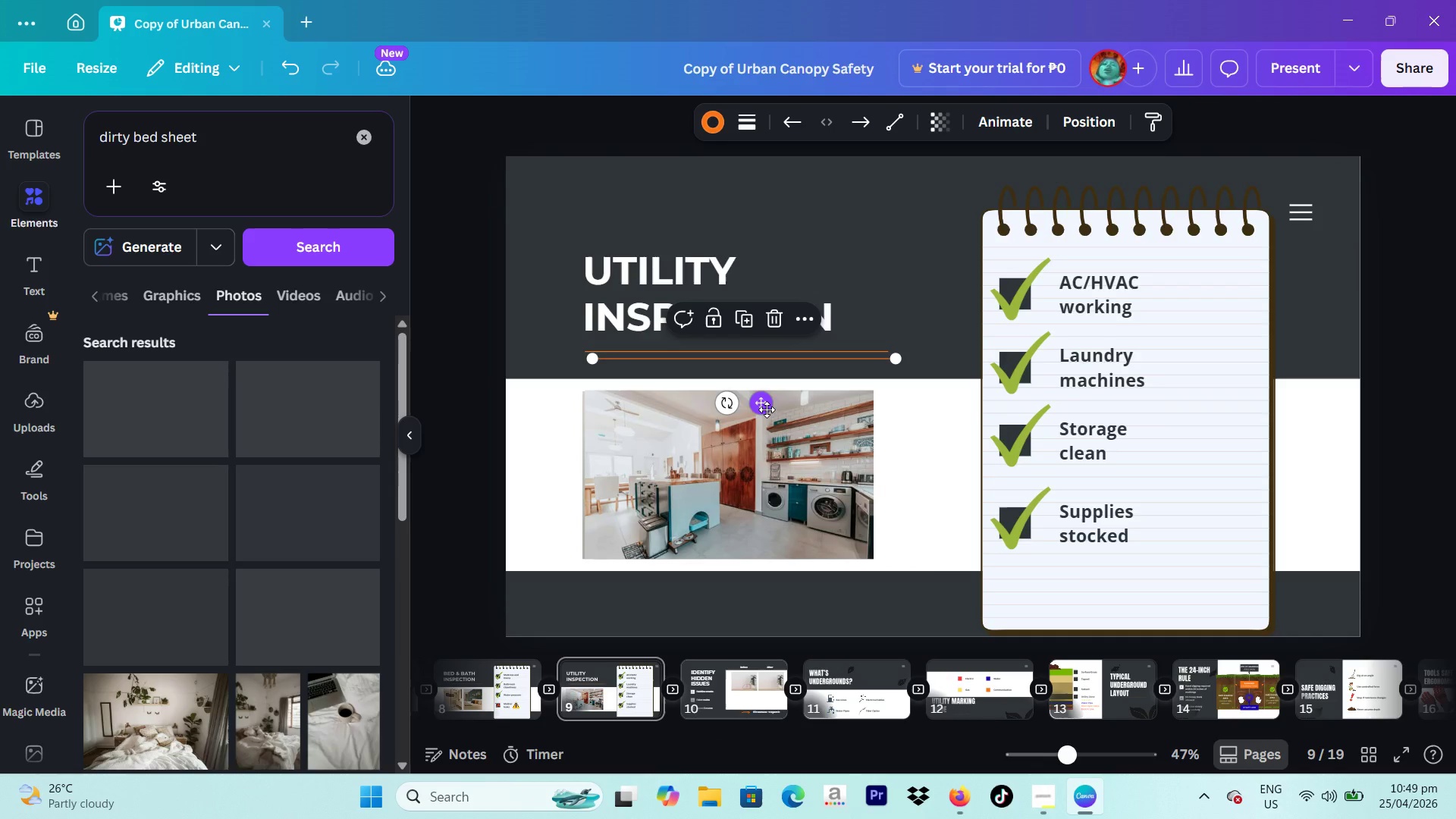 
left_click_drag(start_coordinate=[767, 410], to_coordinate=[718, 714])
 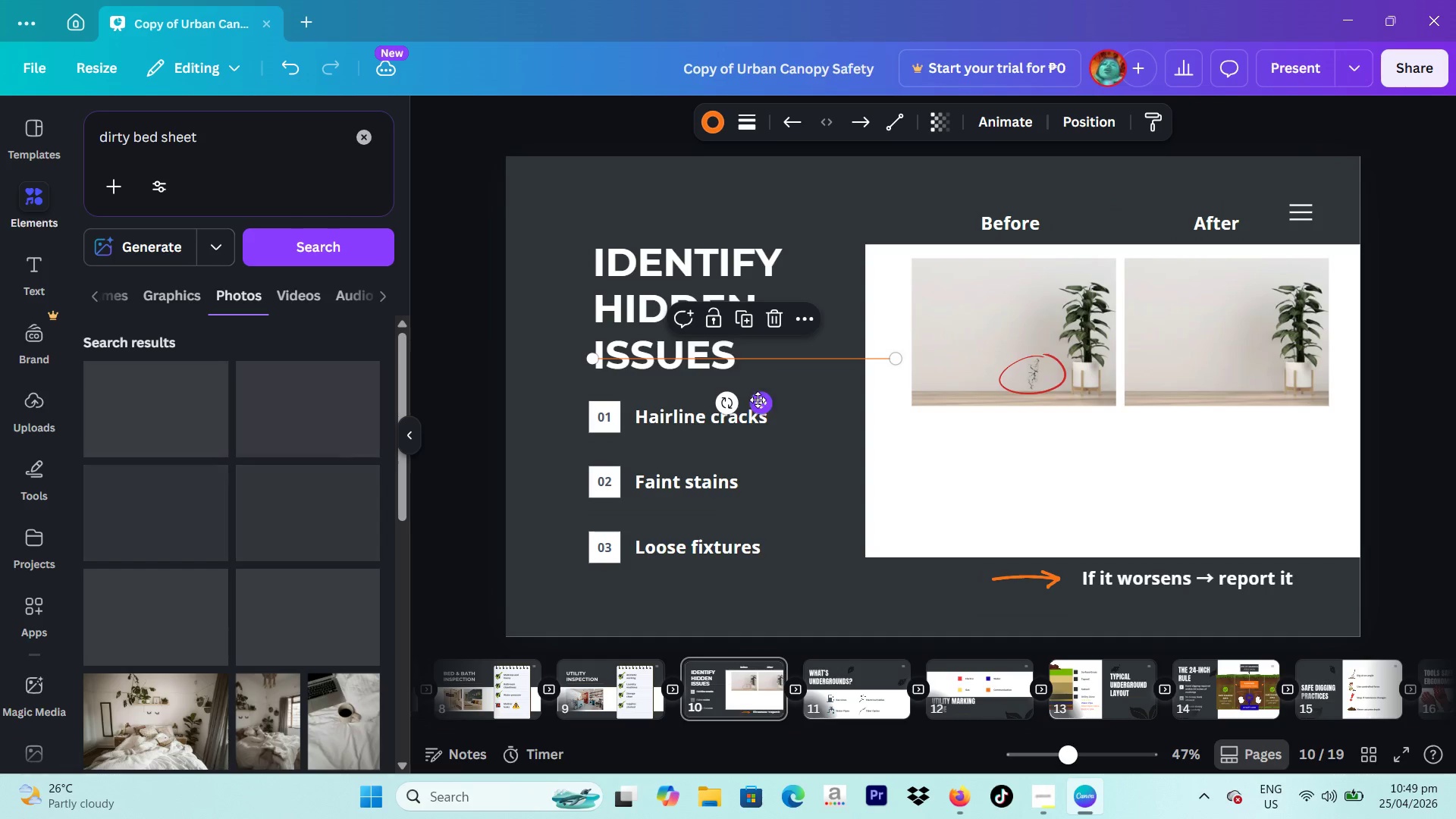 
left_click_drag(start_coordinate=[755, 401], to_coordinate=[746, 428])
 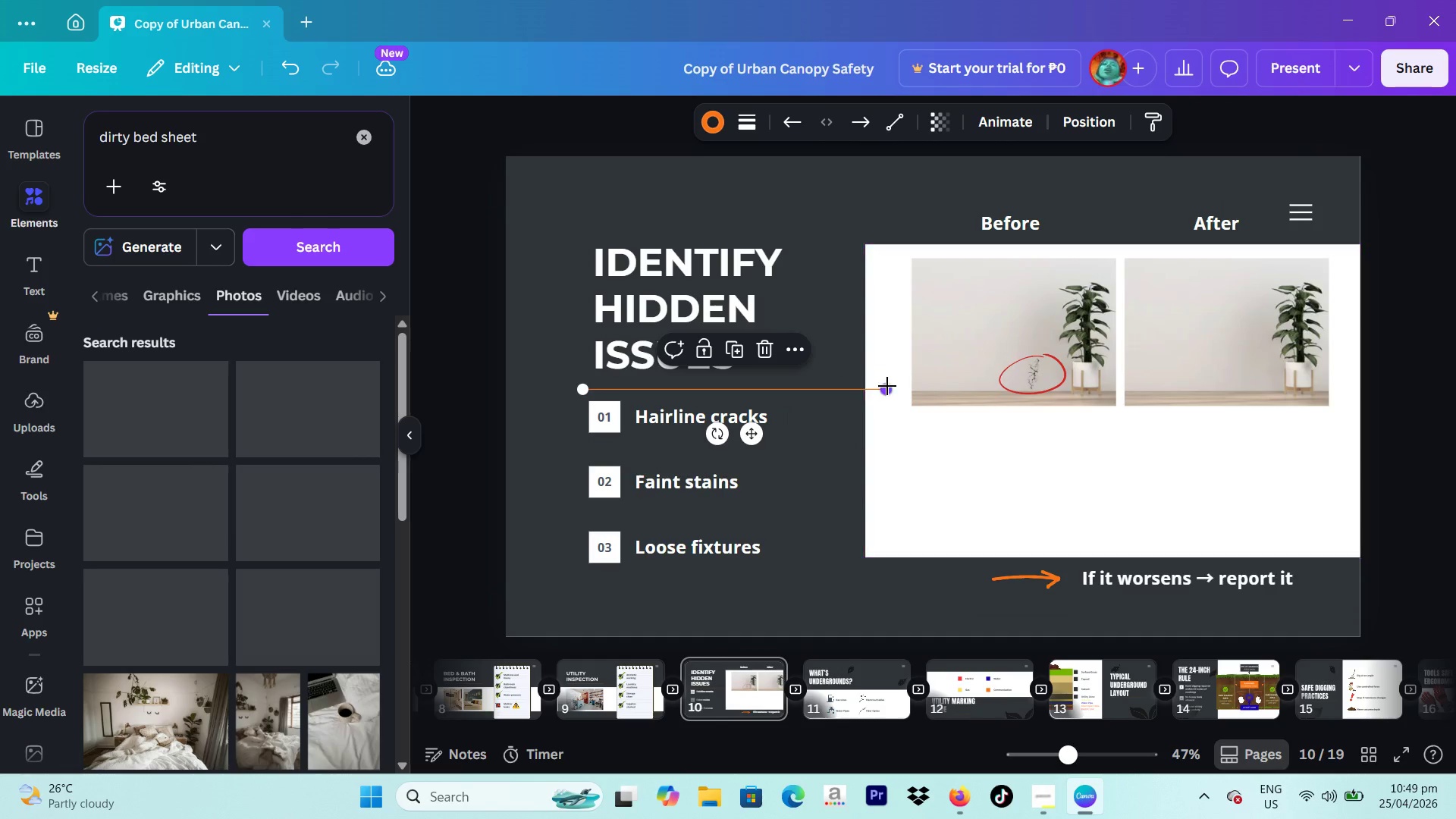 
left_click_drag(start_coordinate=[887, 386], to_coordinate=[789, 380])
 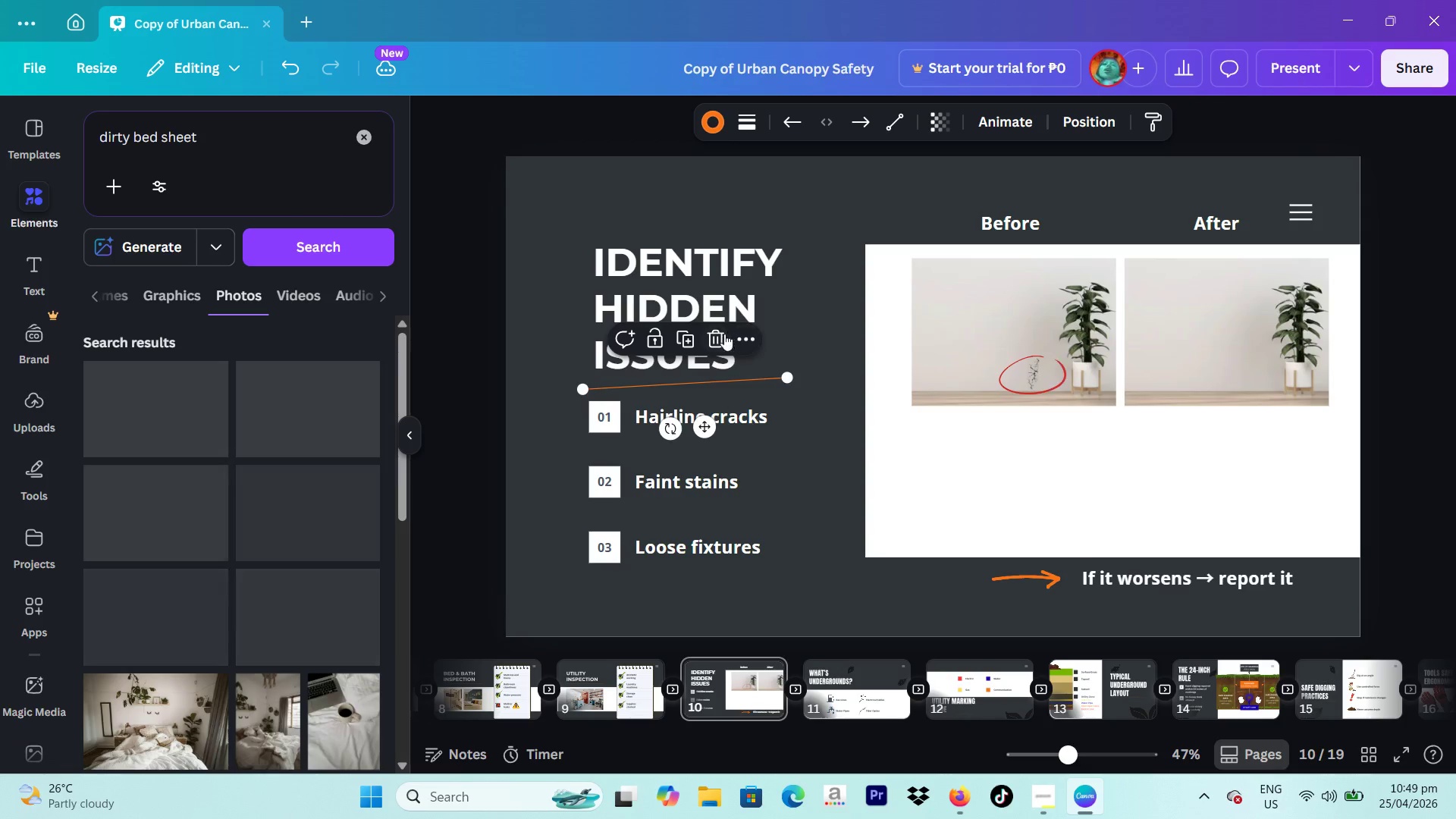 
left_click([723, 334])
 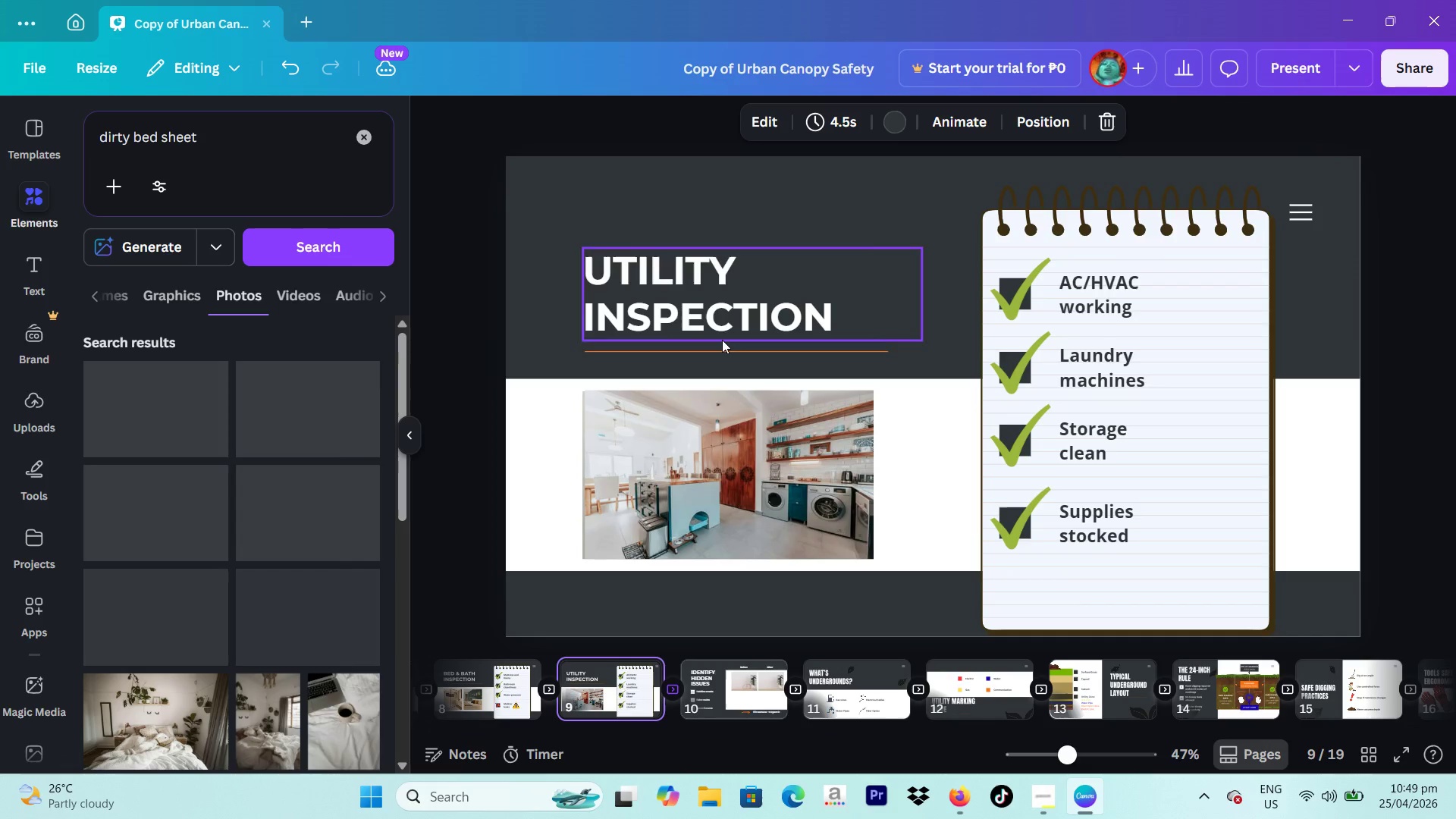 
left_click([722, 345])
 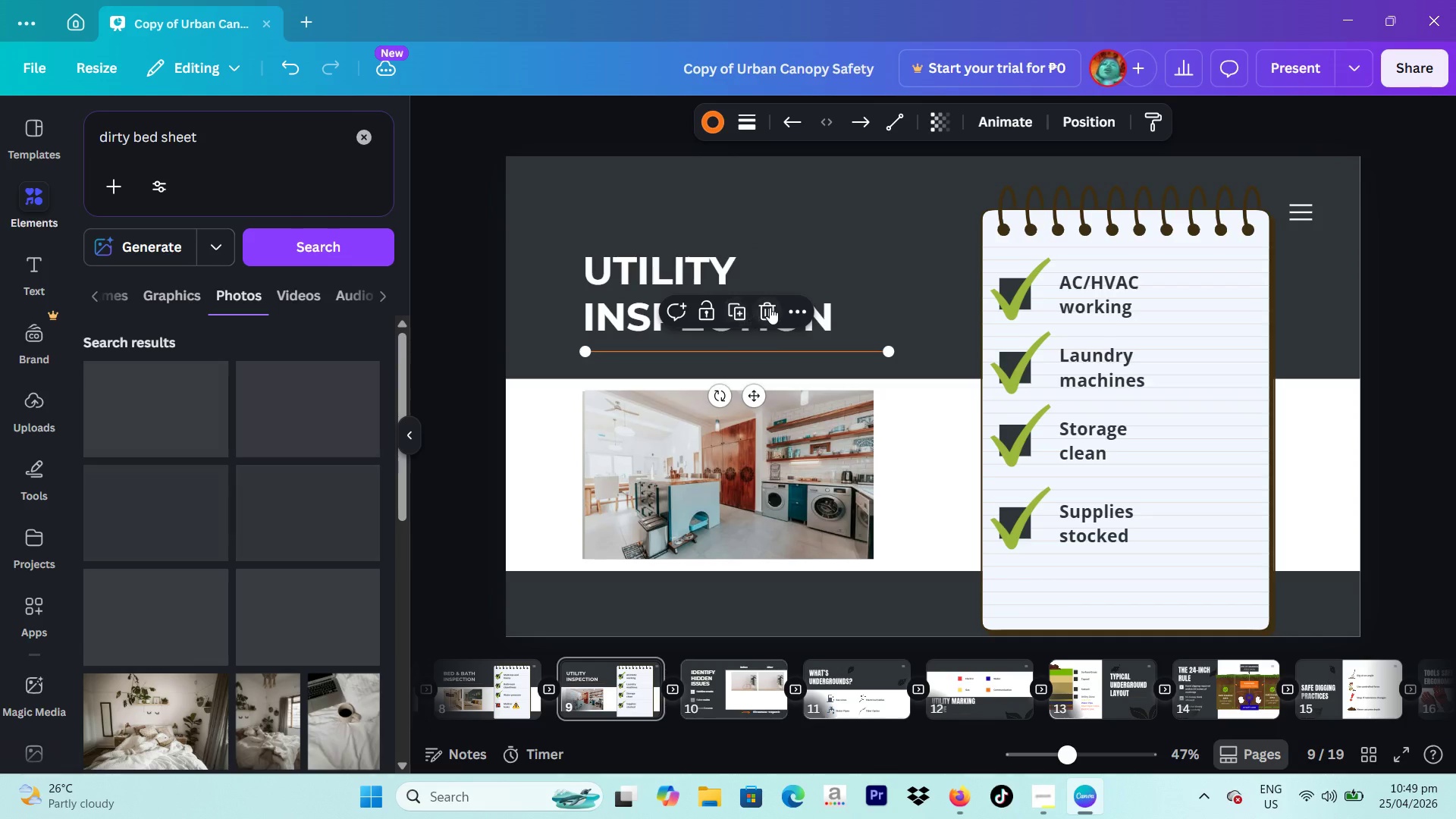 
left_click([770, 307])
 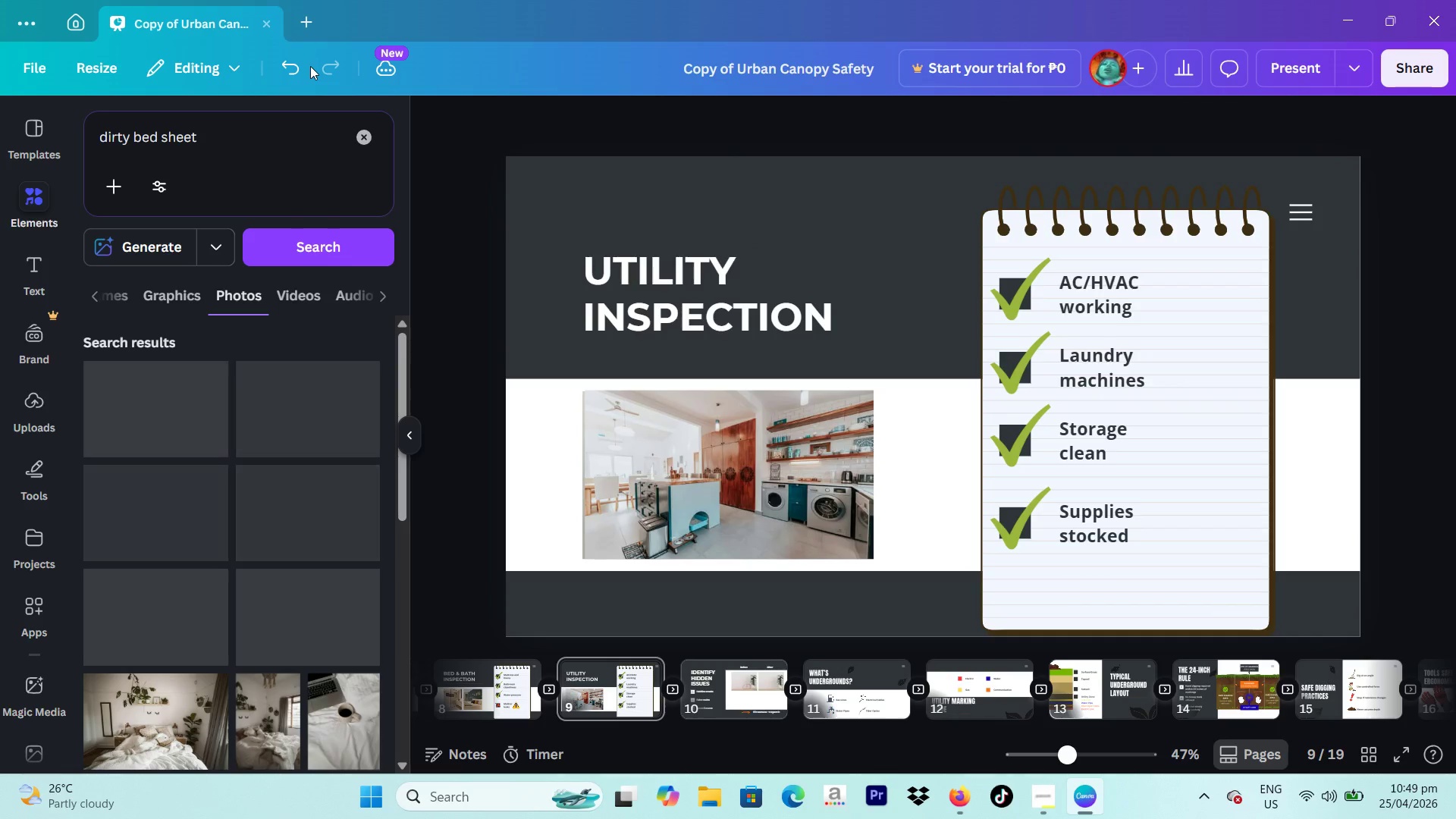 
double_click([297, 69])
 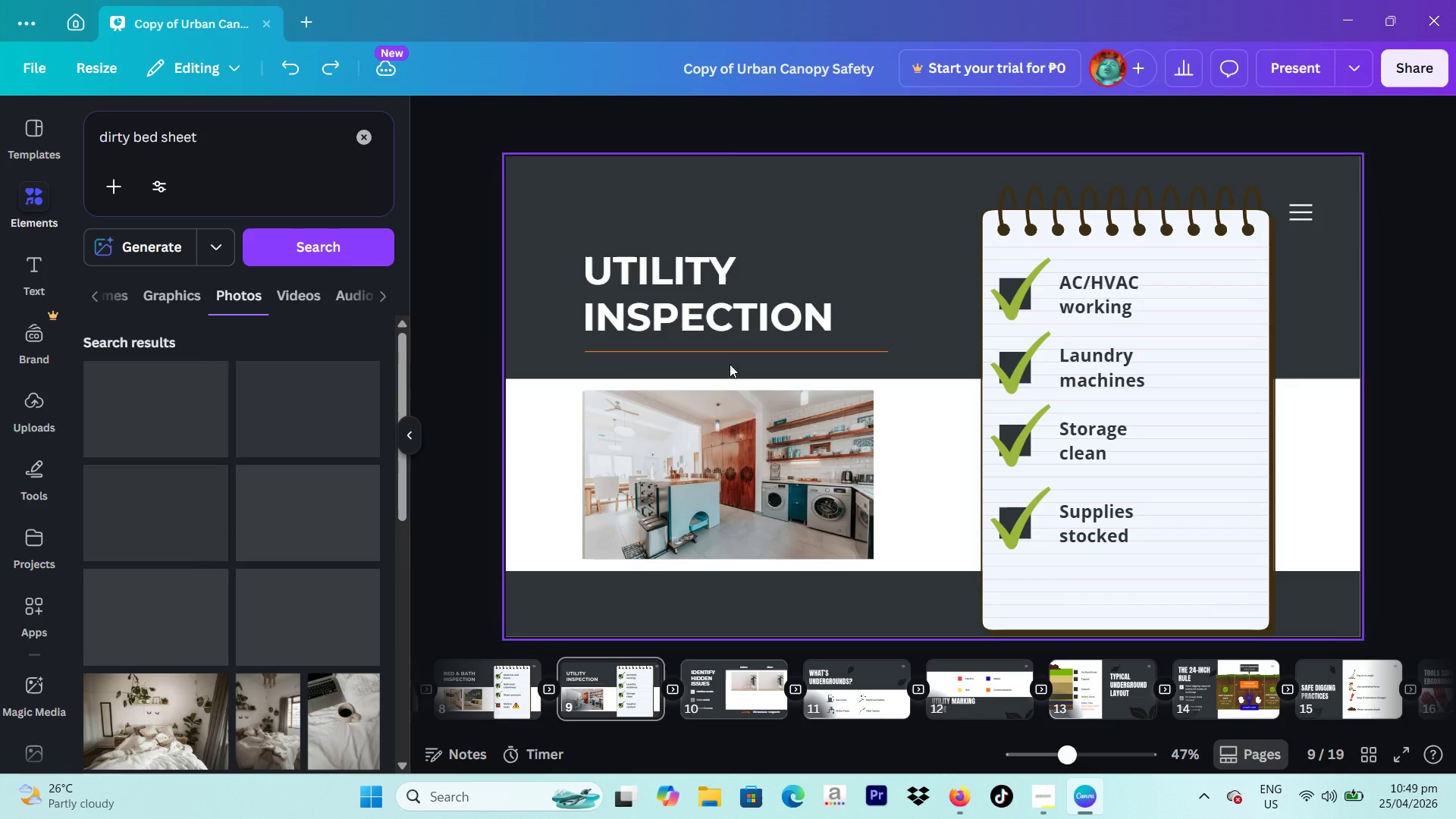 
left_click([726, 356])
 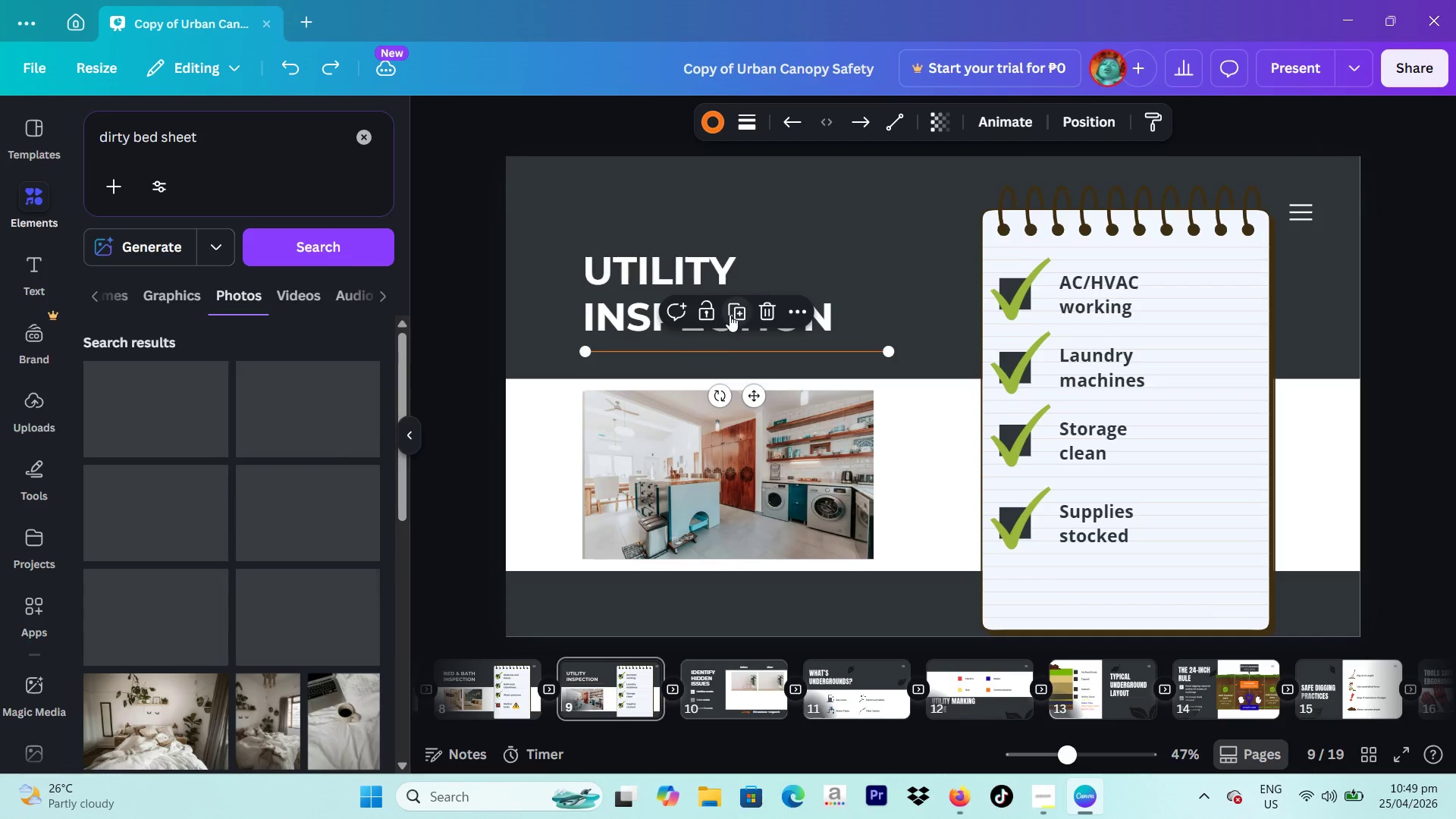 
left_click([730, 315])
 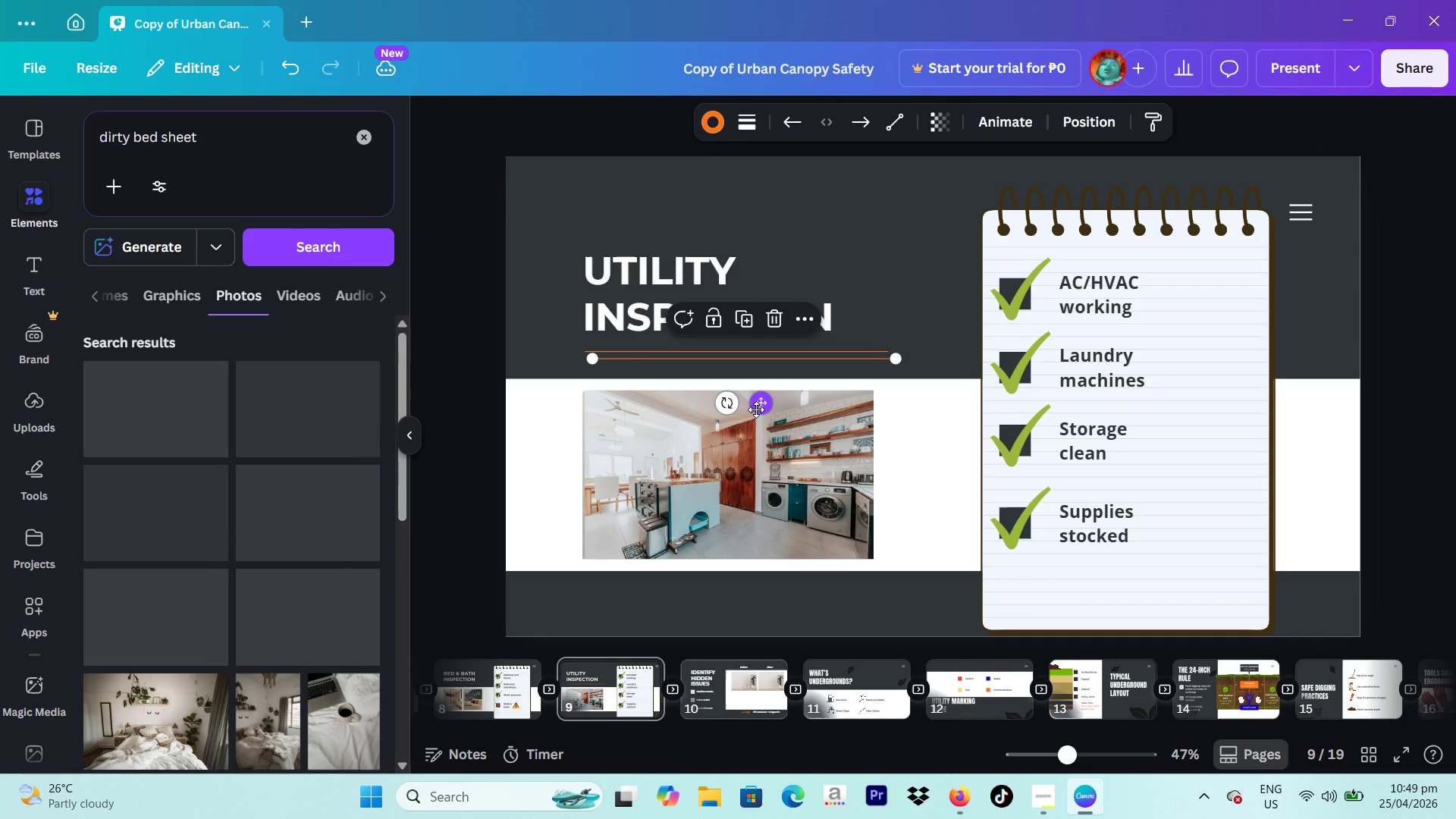 
left_click_drag(start_coordinate=[756, 410], to_coordinate=[730, 708])
 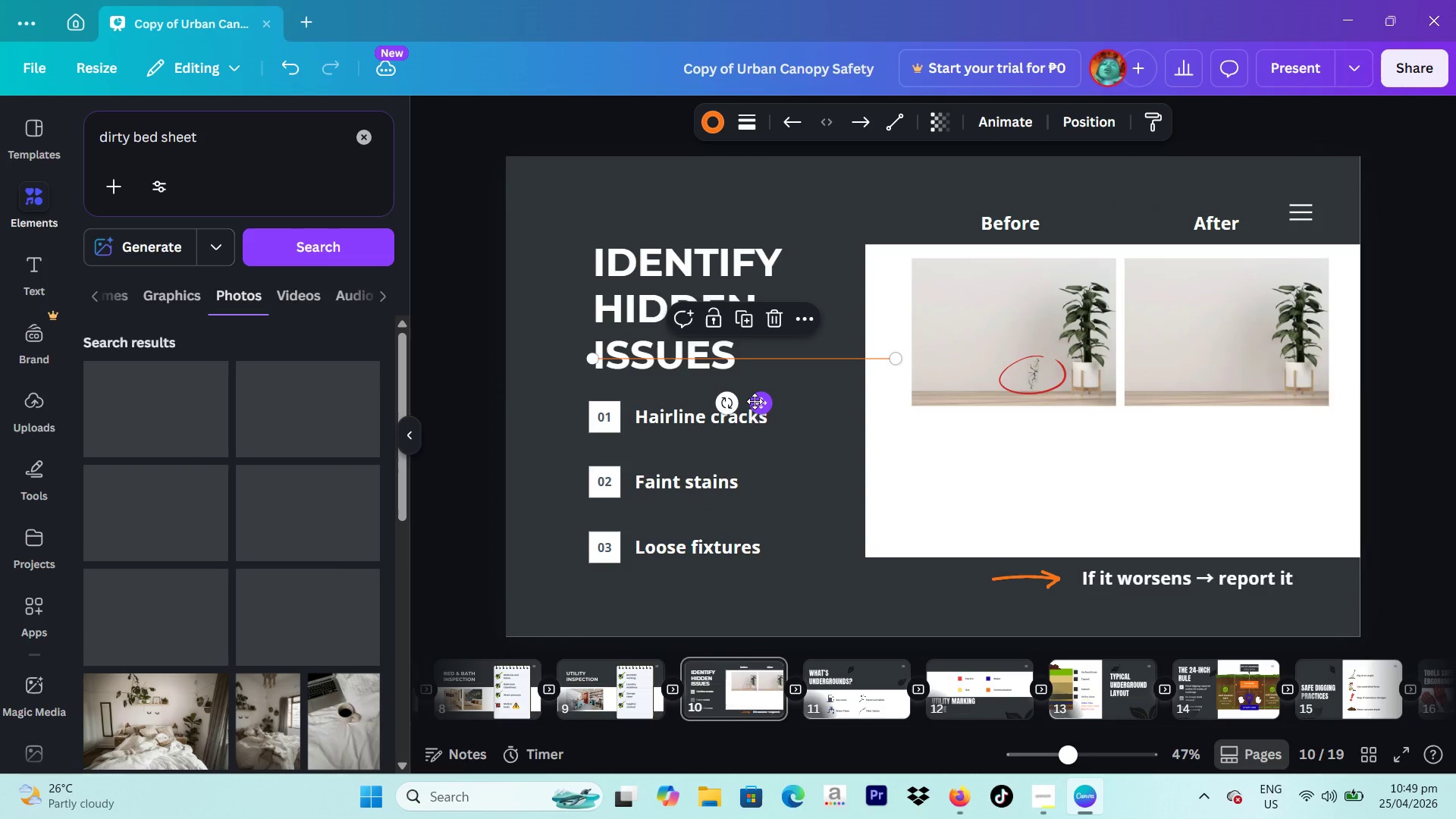 
left_click_drag(start_coordinate=[755, 401], to_coordinate=[751, 429])
 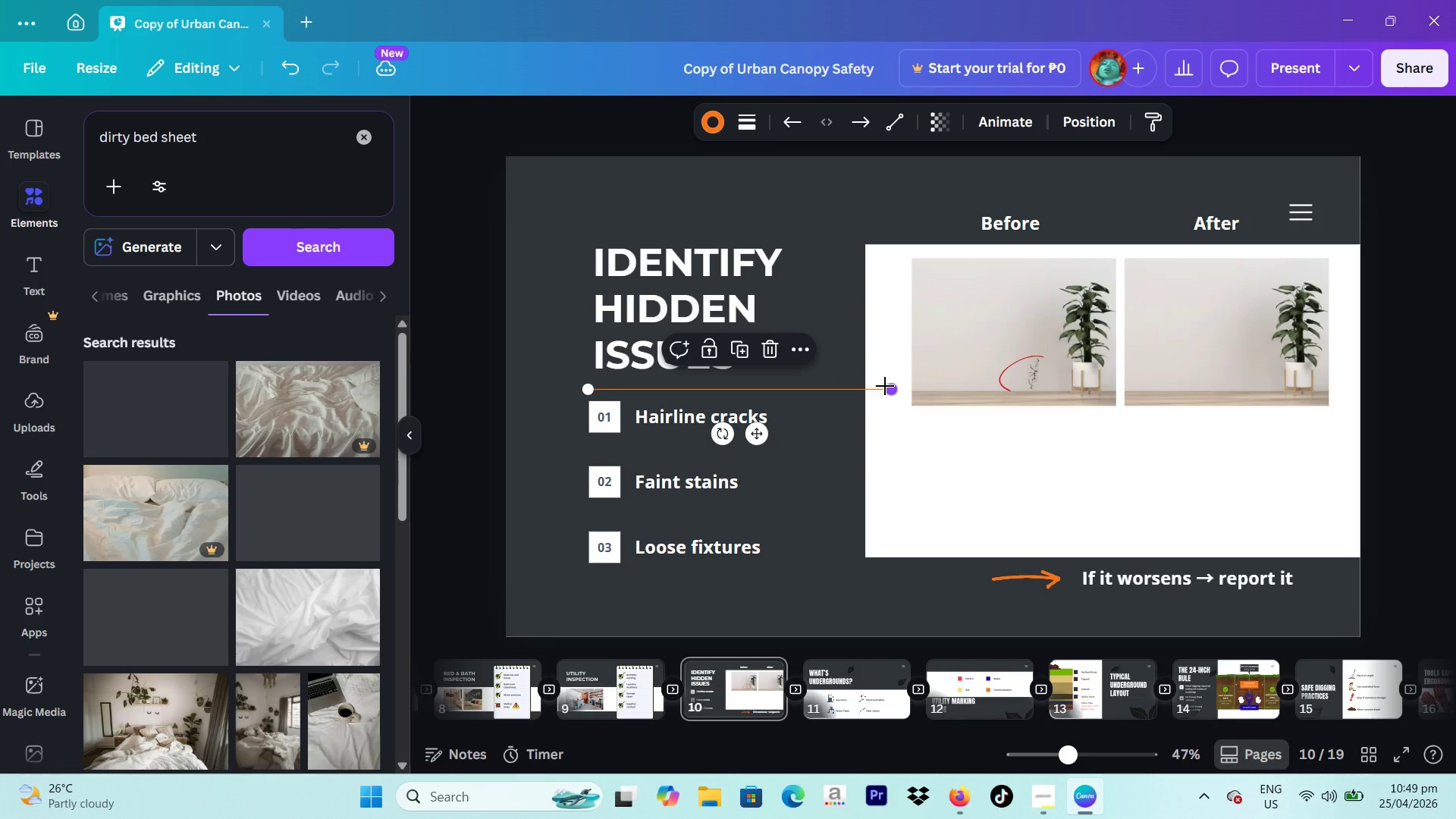 
left_click_drag(start_coordinate=[890, 387], to_coordinate=[748, 382])
 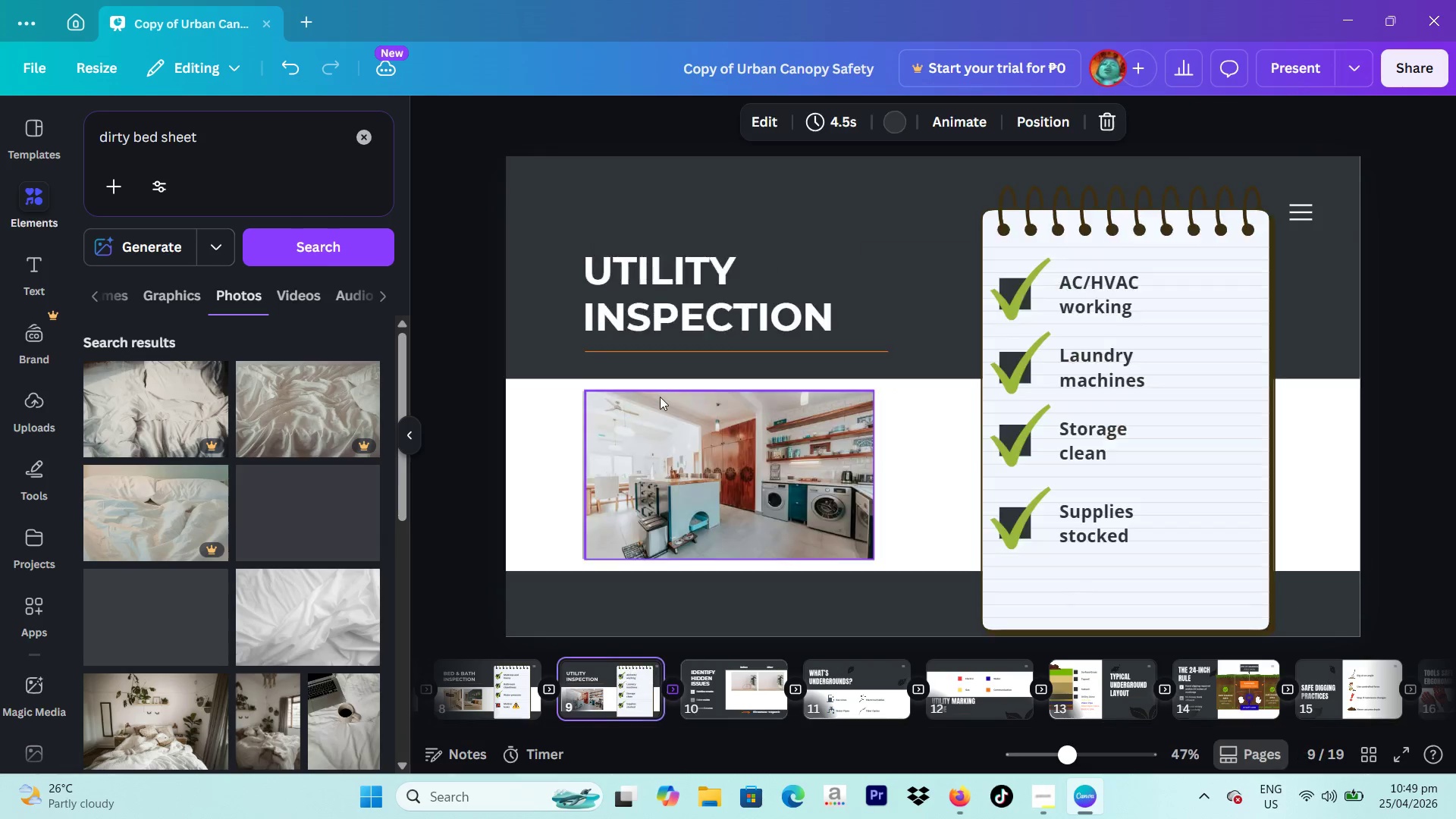 
left_click([664, 352])
 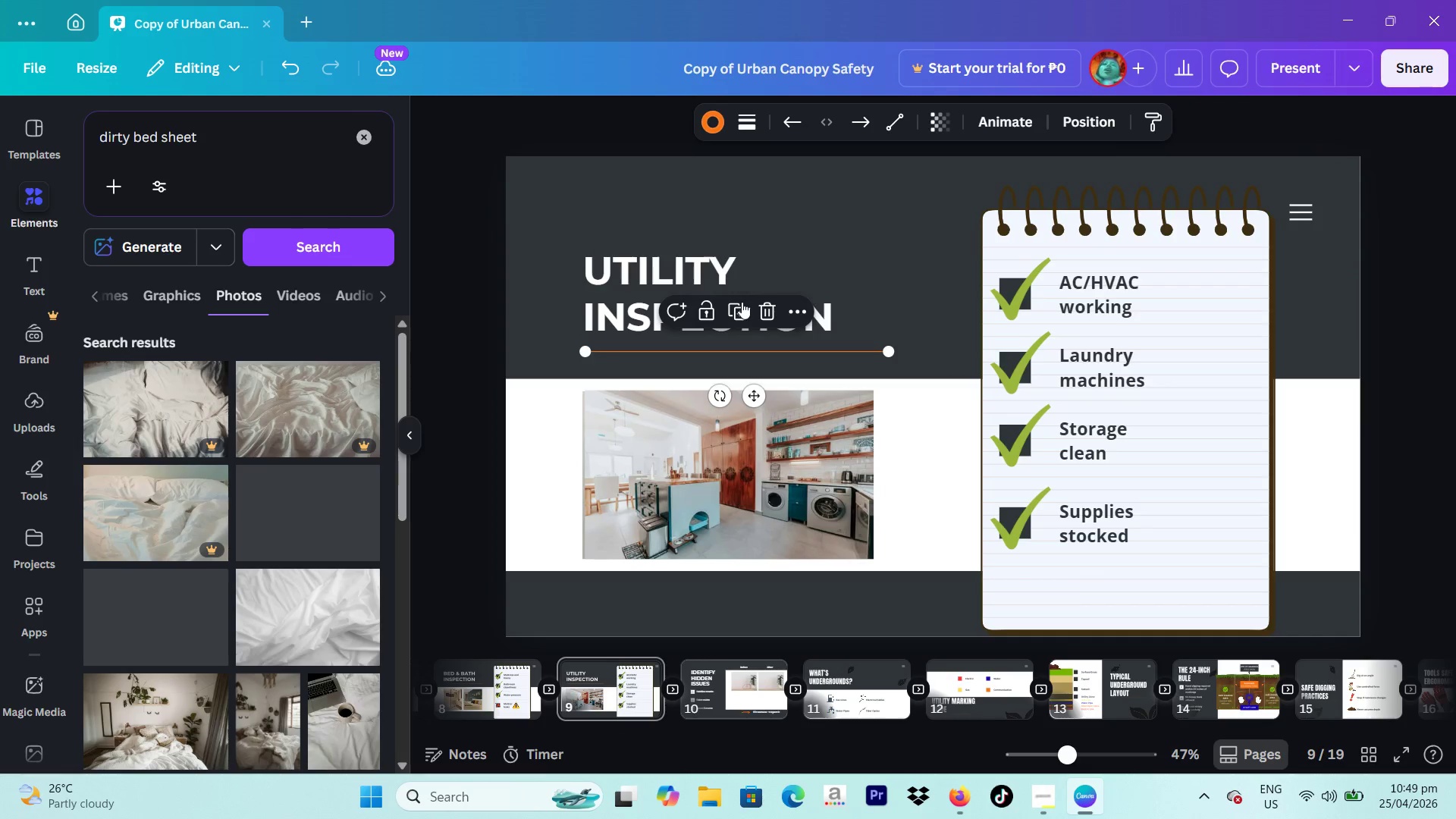 
left_click([741, 310])
 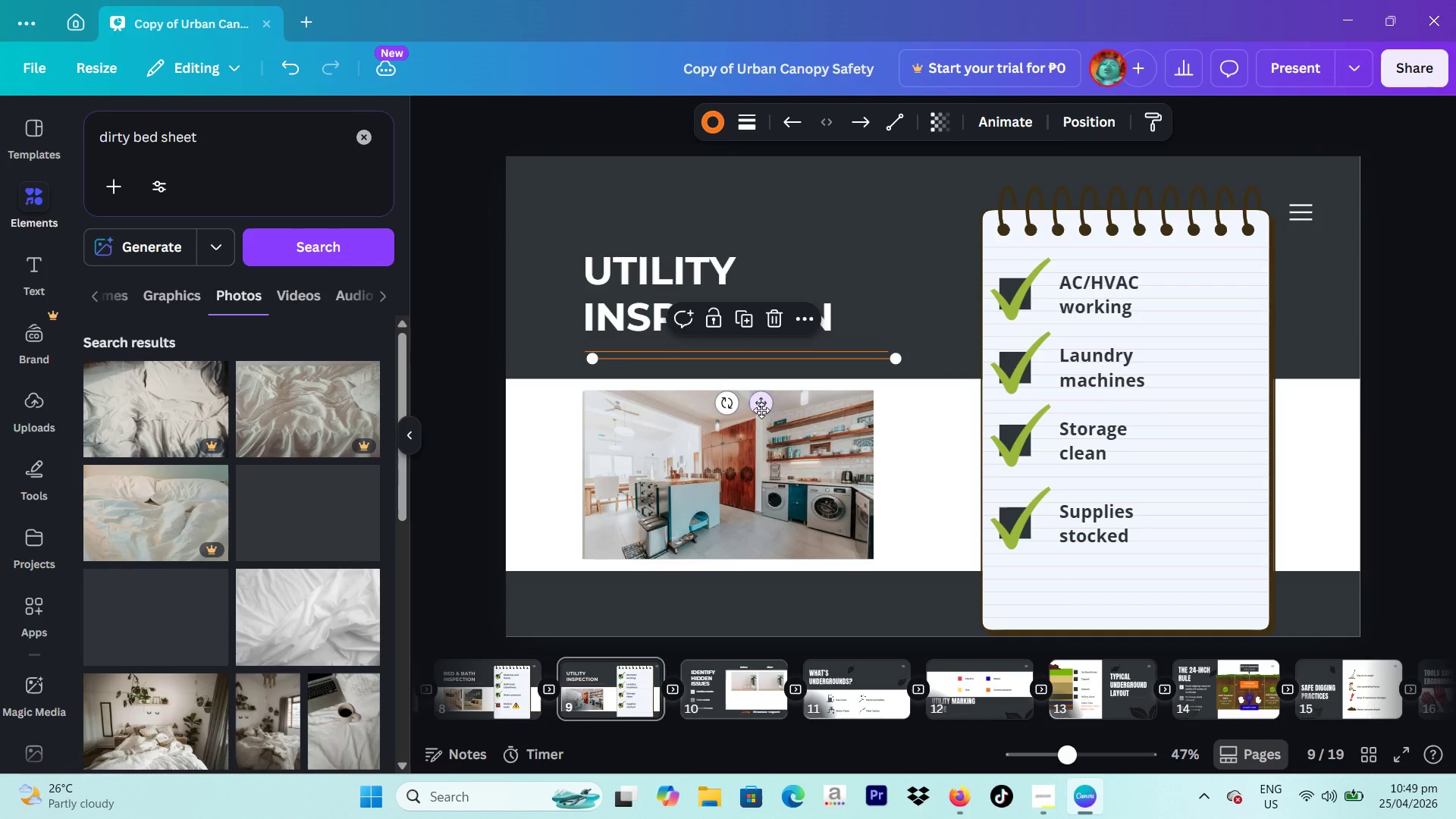 
left_click_drag(start_coordinate=[761, 410], to_coordinate=[711, 714])
 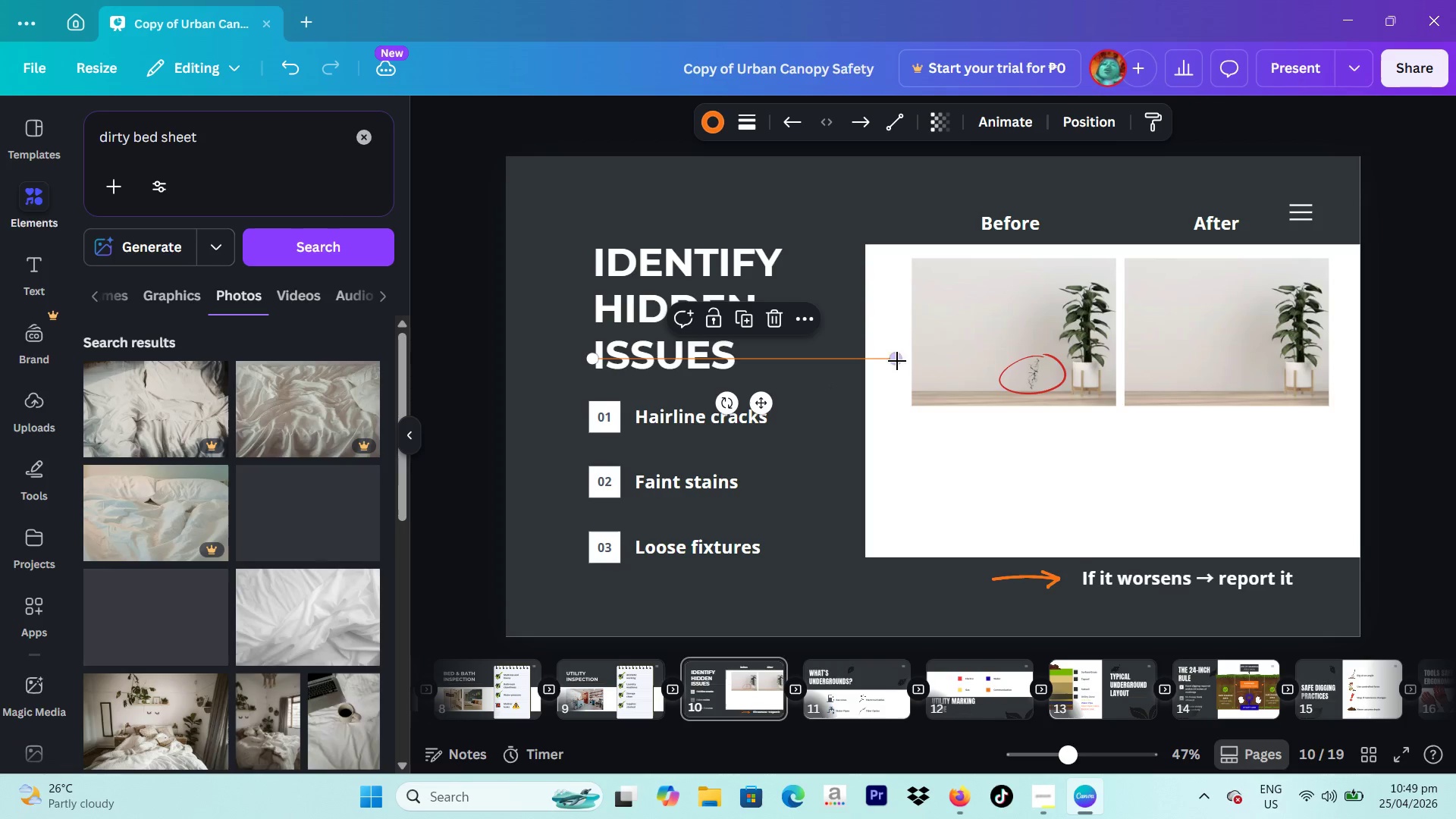 
left_click_drag(start_coordinate=[897, 361], to_coordinate=[794, 361])
 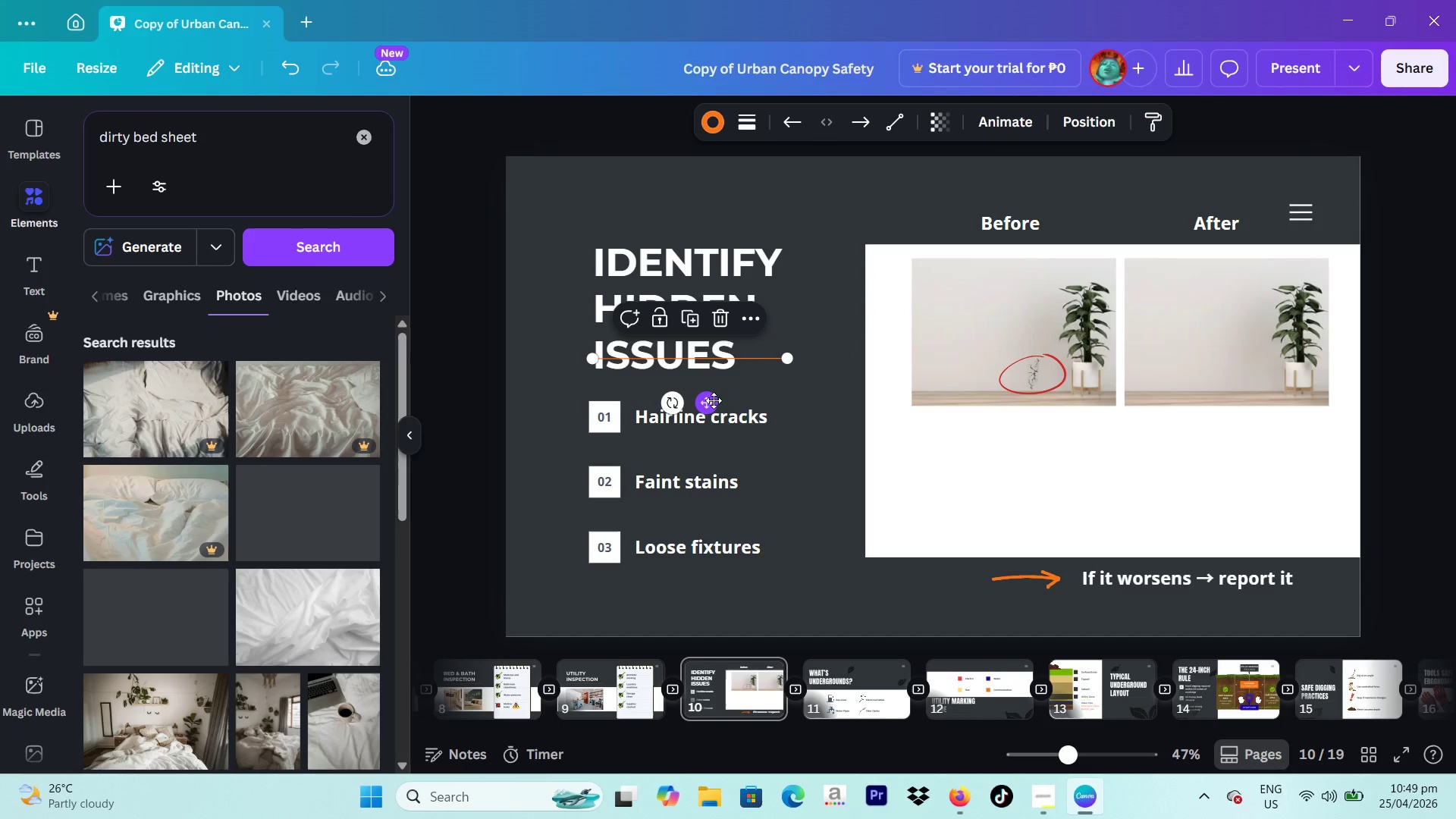 
left_click_drag(start_coordinate=[714, 400], to_coordinate=[708, 428])
 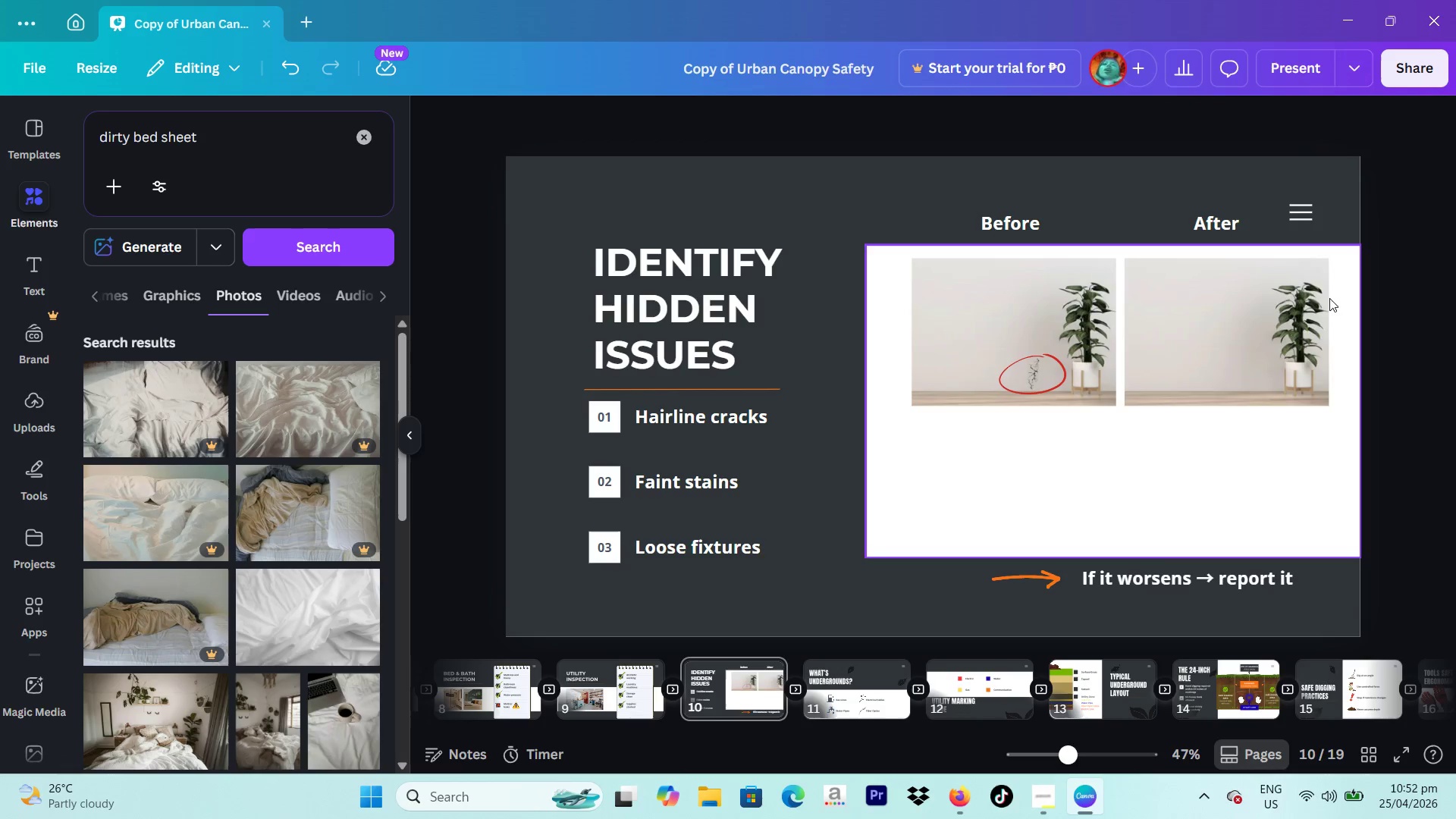 
wait(134.25)
 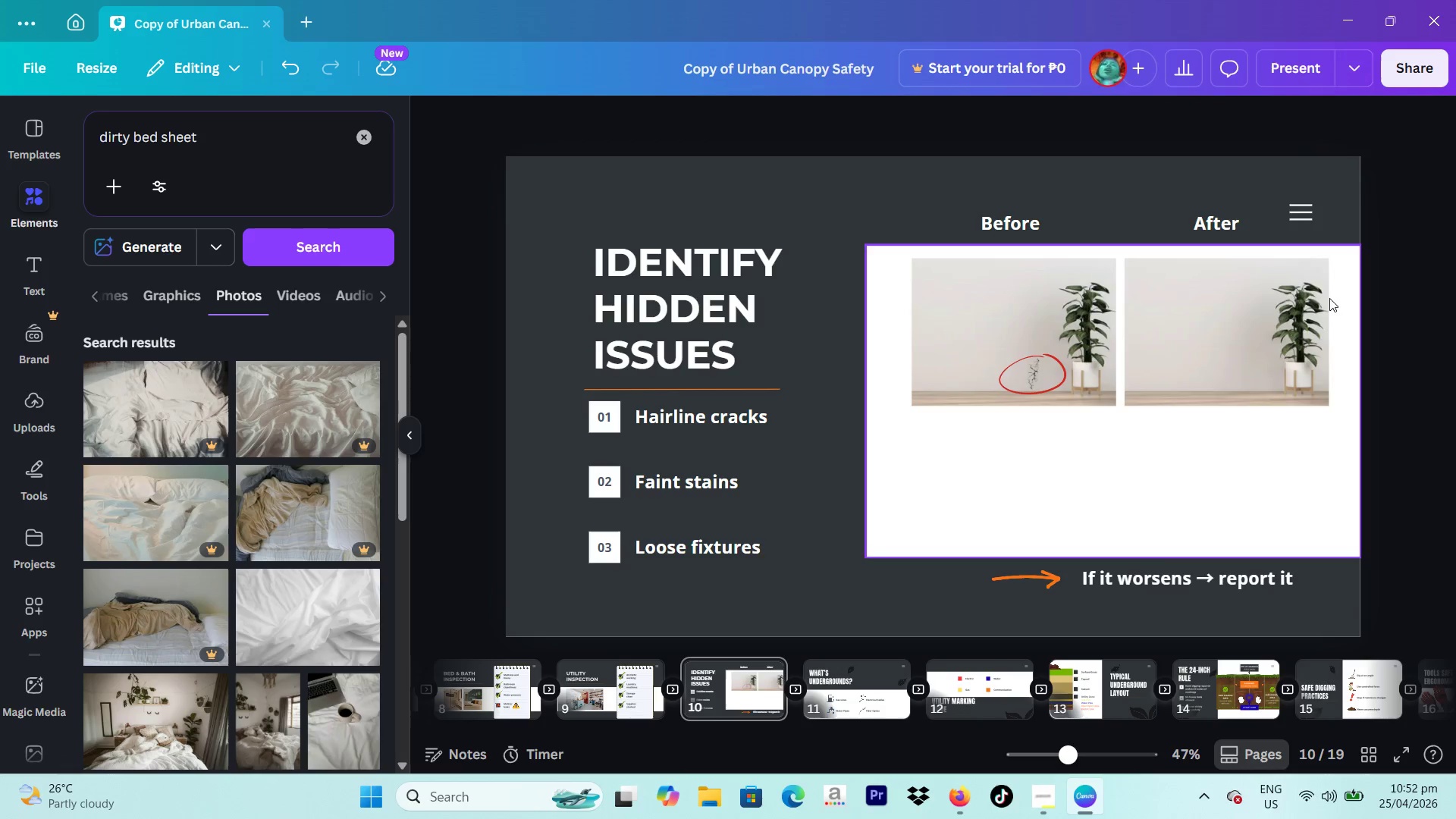 
scroll: coordinate [217, 522], scroll_direction: down, amount: 2.0
 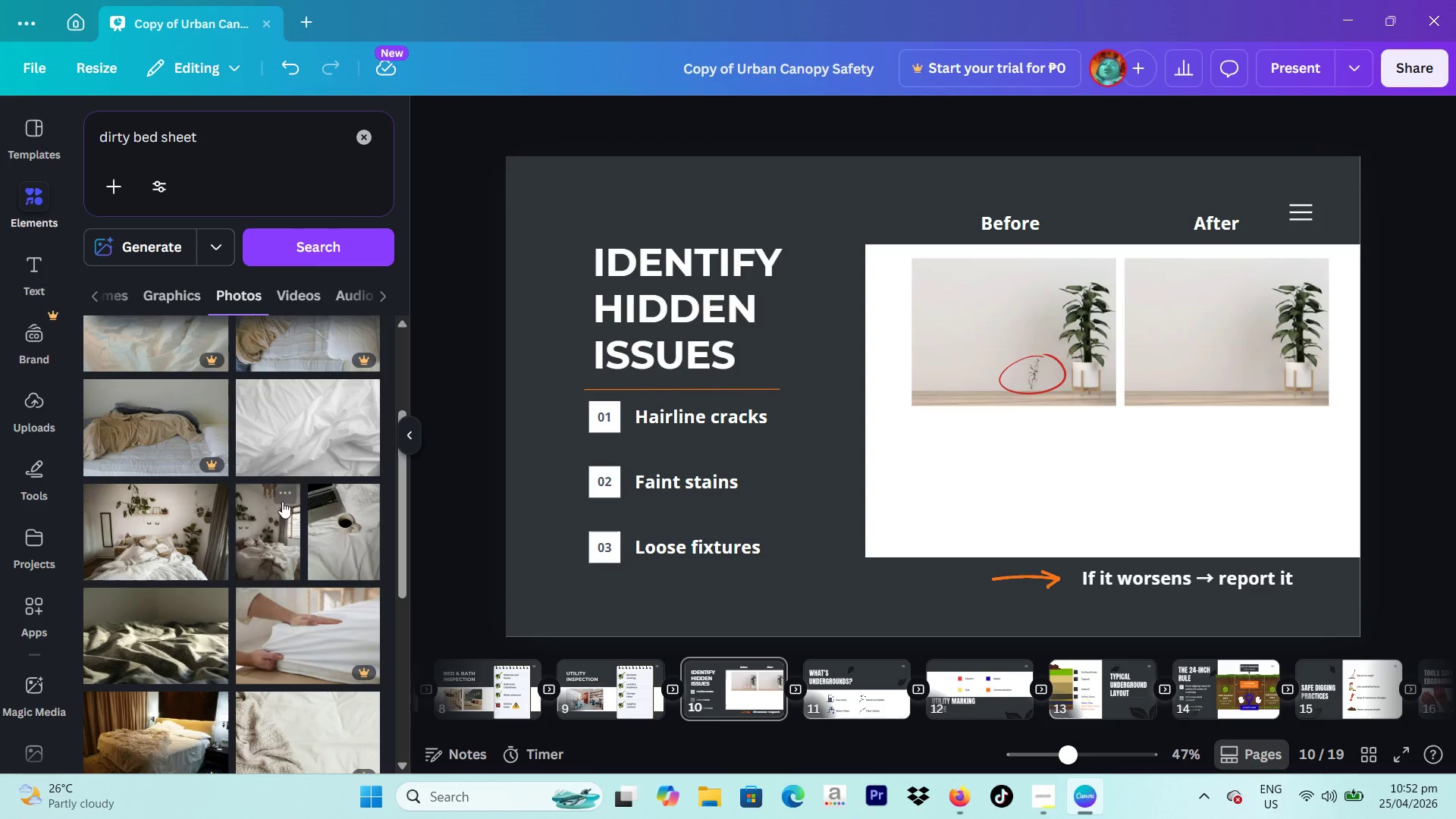 
left_click([294, 431])
 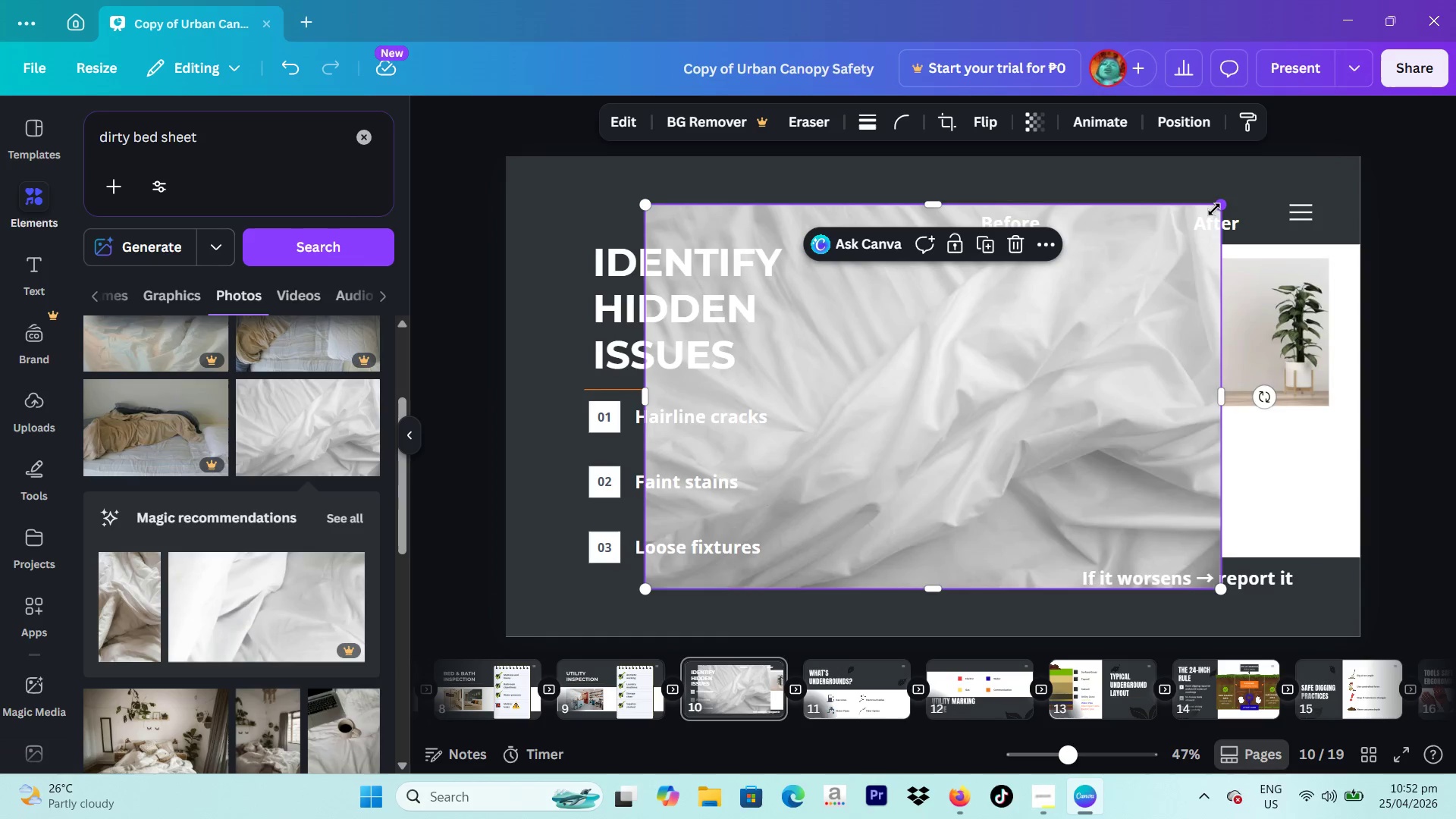 
left_click_drag(start_coordinate=[1215, 209], to_coordinate=[858, 538])
 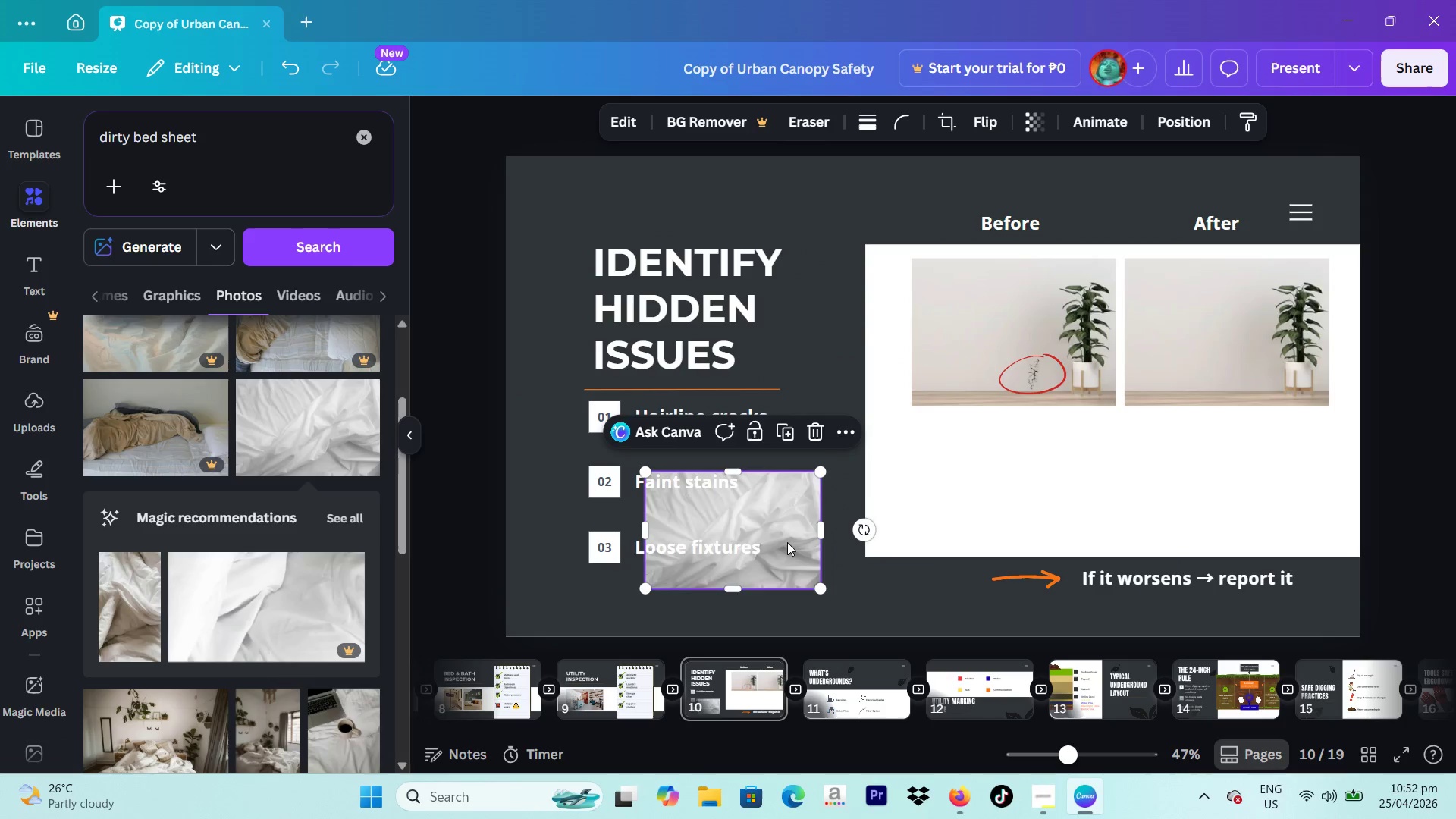 
left_click_drag(start_coordinate=[786, 542], to_coordinate=[1053, 331])
 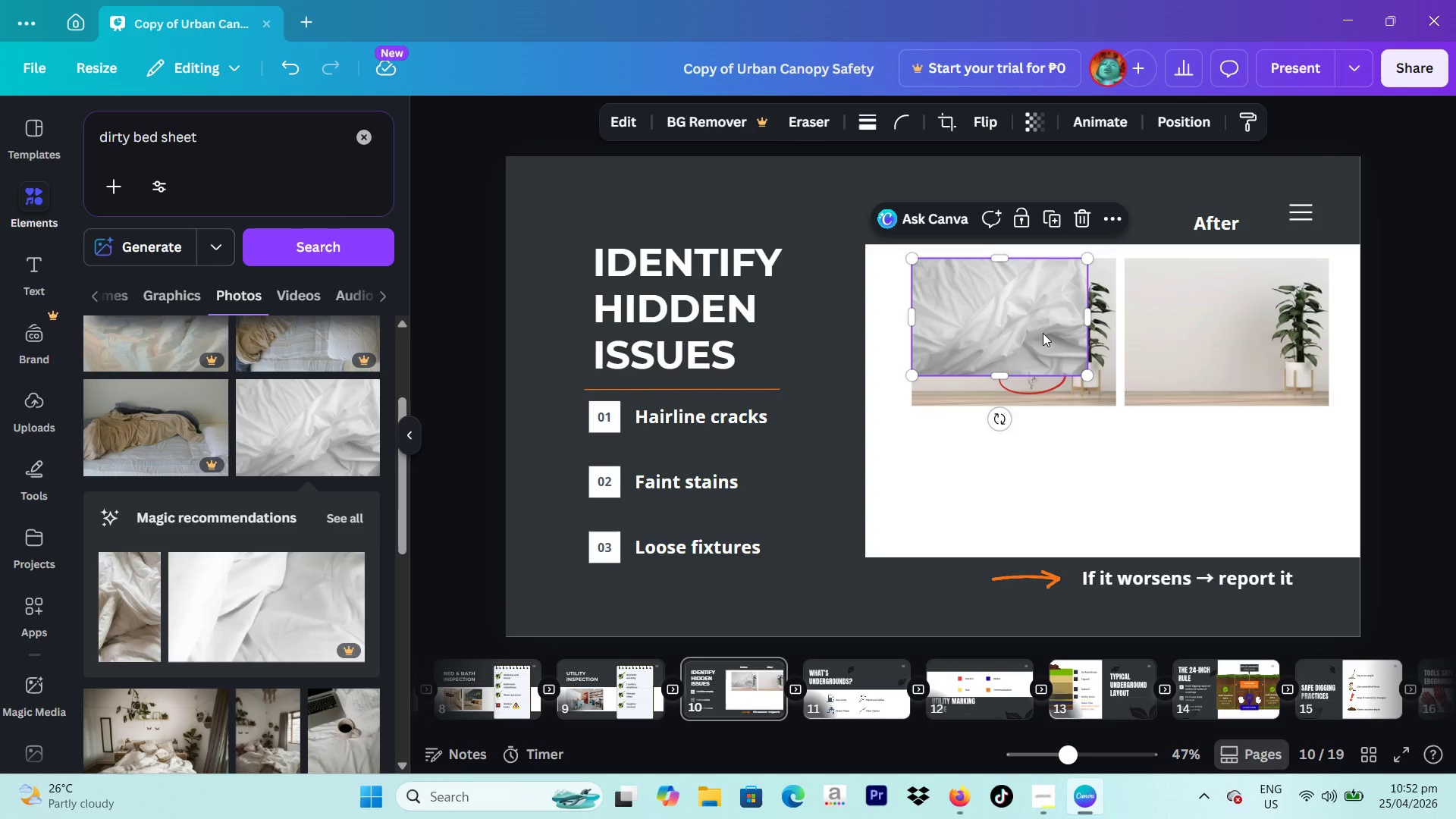 
wait(9.81)
 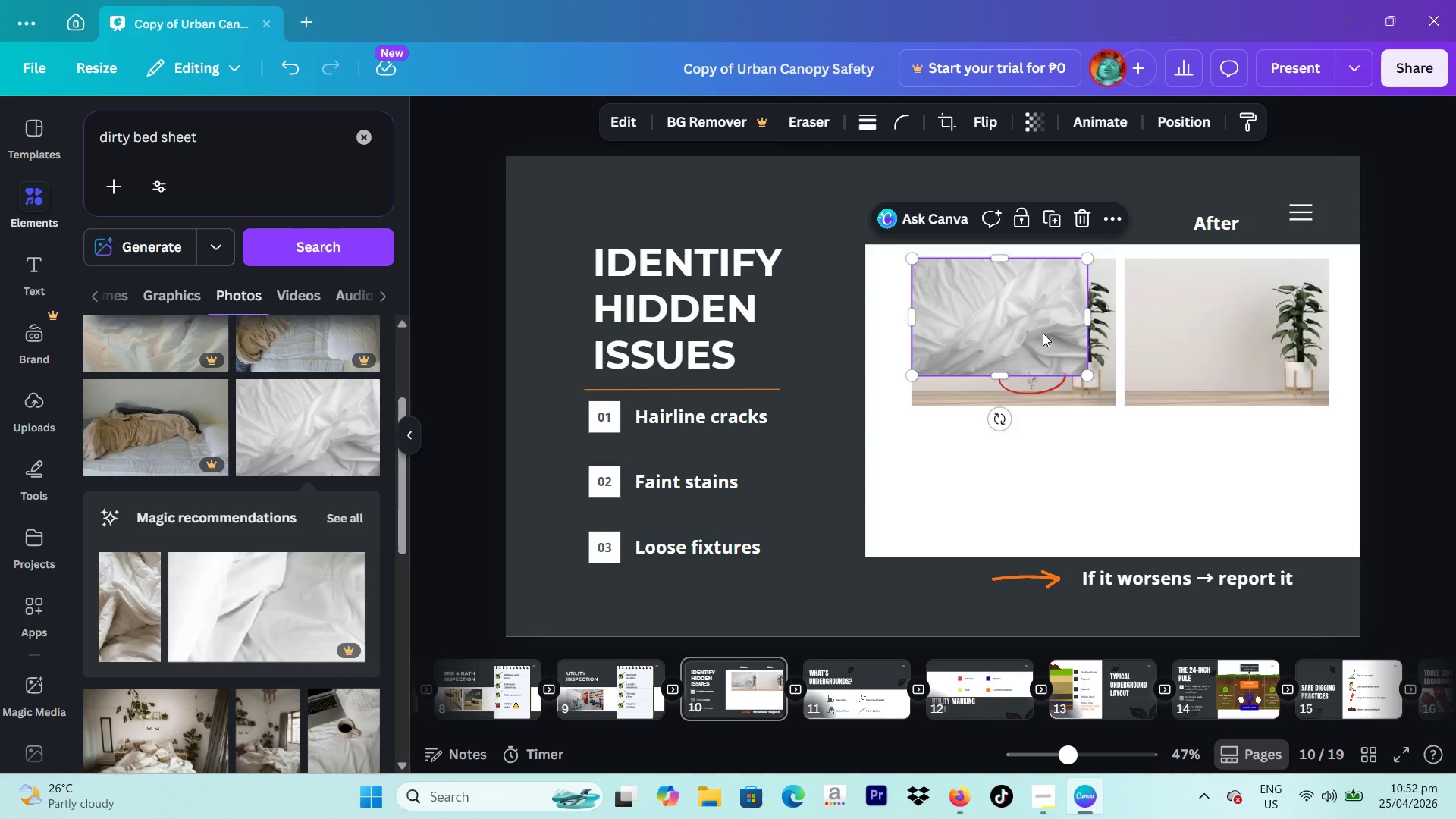 
left_click_drag(start_coordinate=[1084, 373], to_coordinate=[1128, 405])
 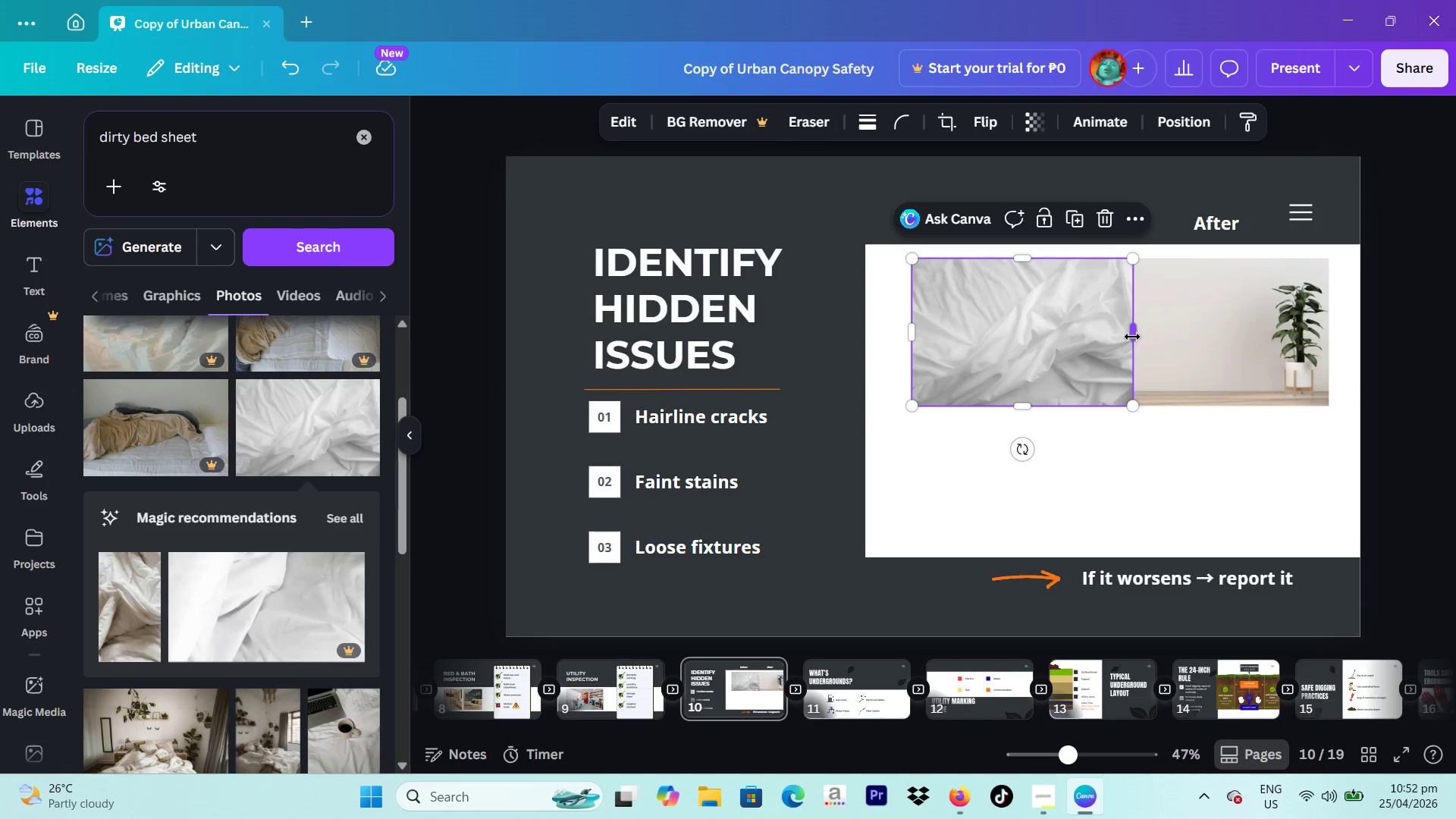 
left_click_drag(start_coordinate=[1138, 337], to_coordinate=[1121, 340])
 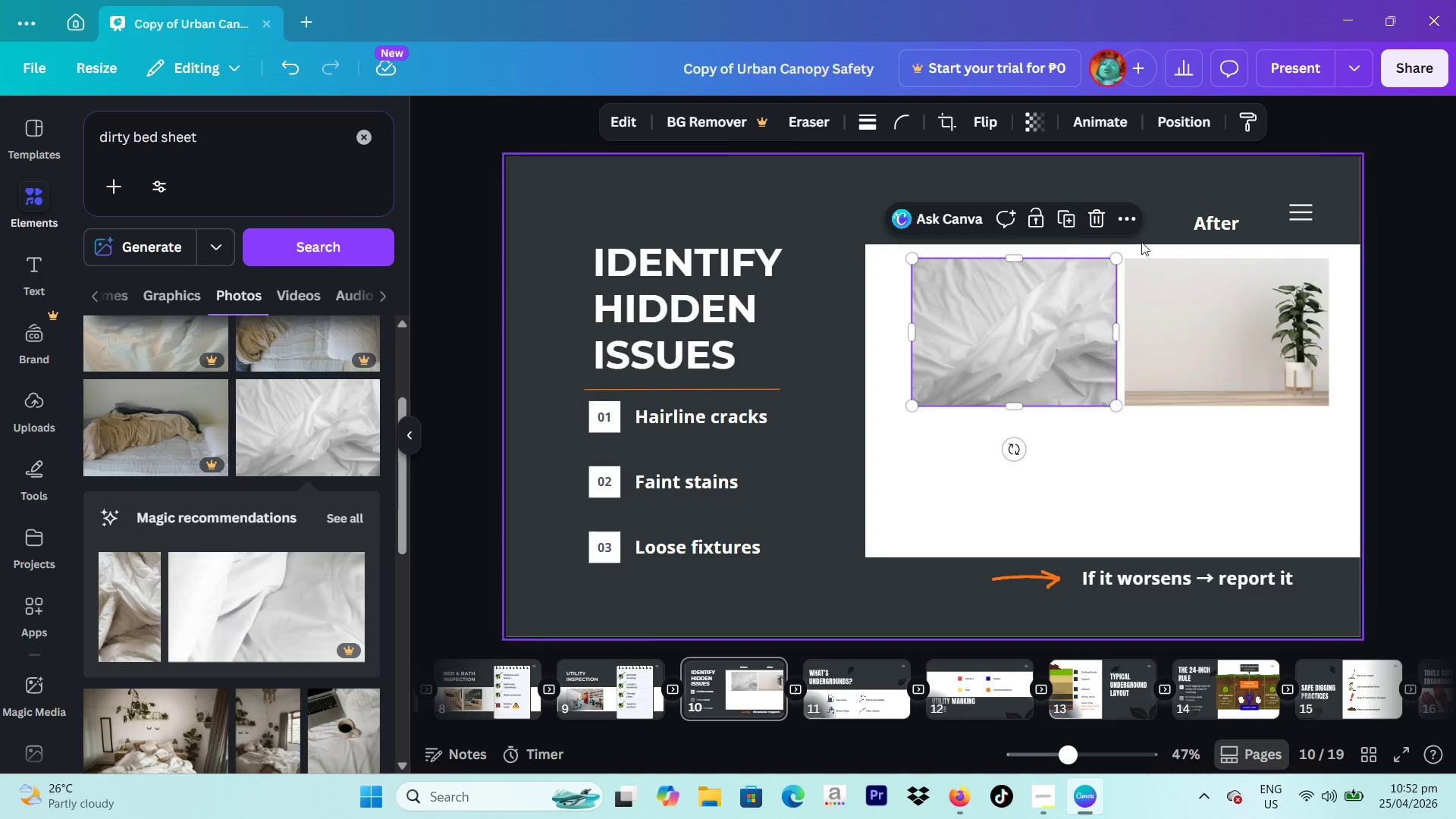 
left_click([1447, 253])
 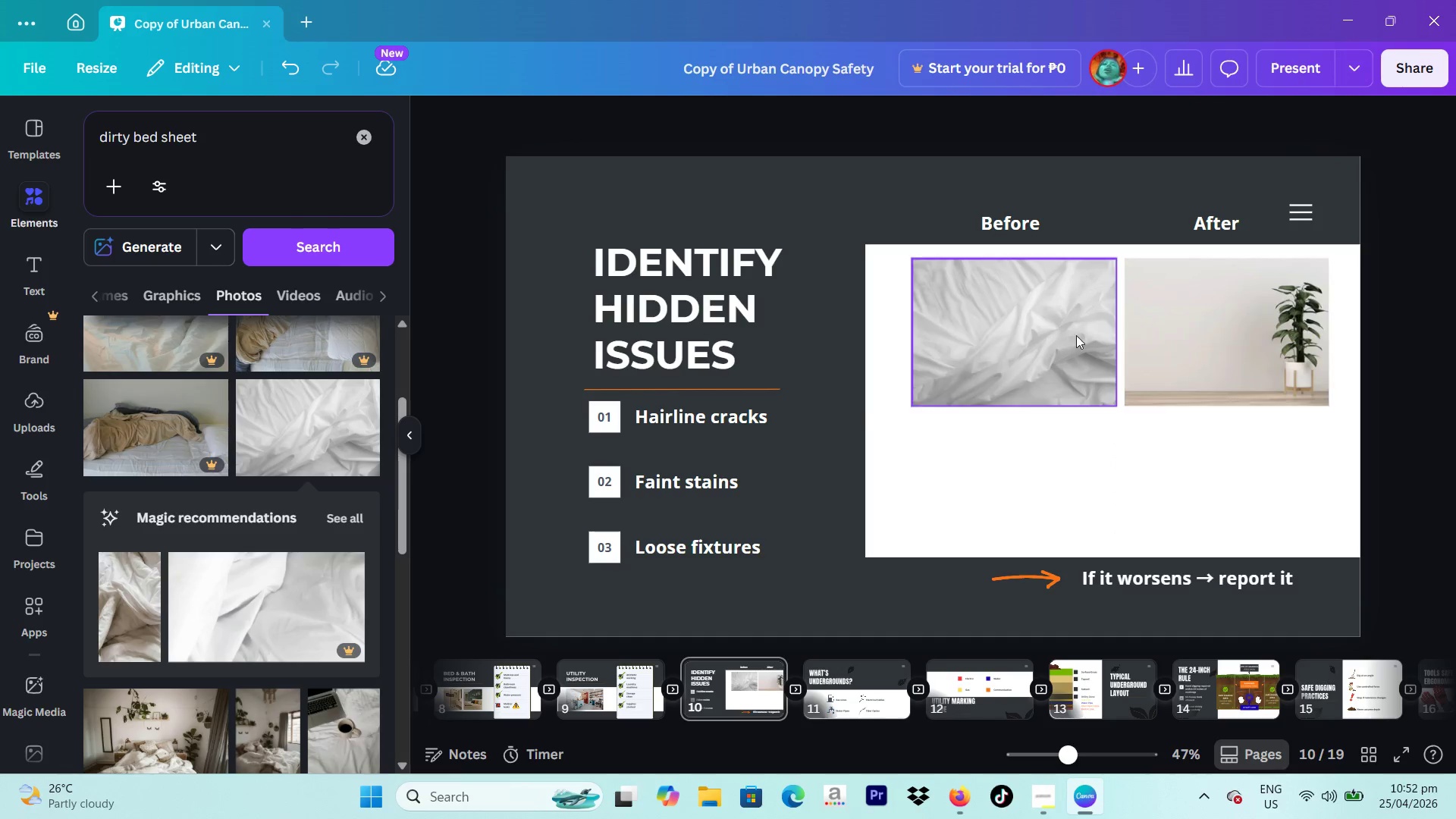 
left_click([1072, 336])
 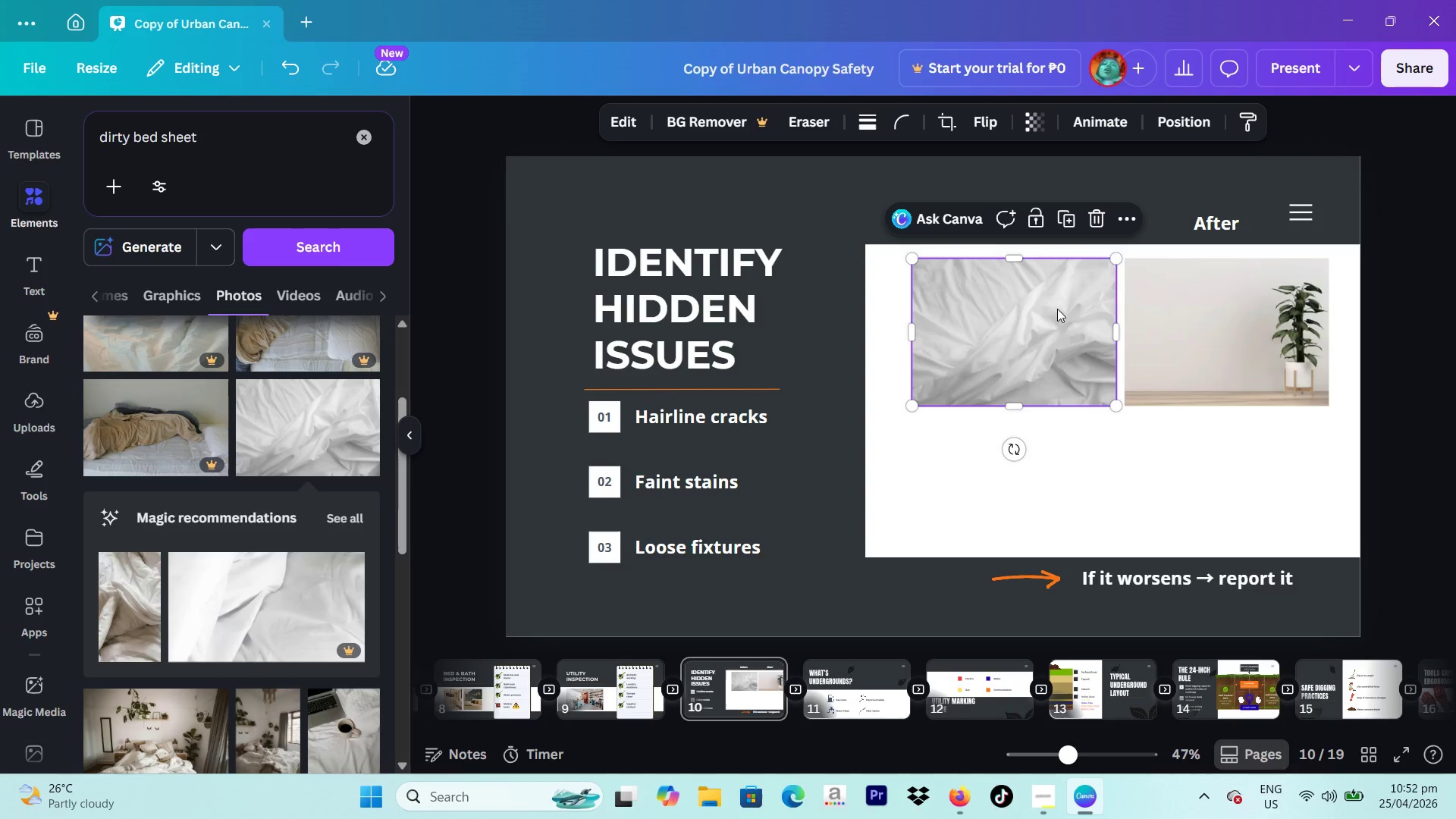 
left_click_drag(start_coordinate=[1059, 338], to_coordinate=[1059, 491])
 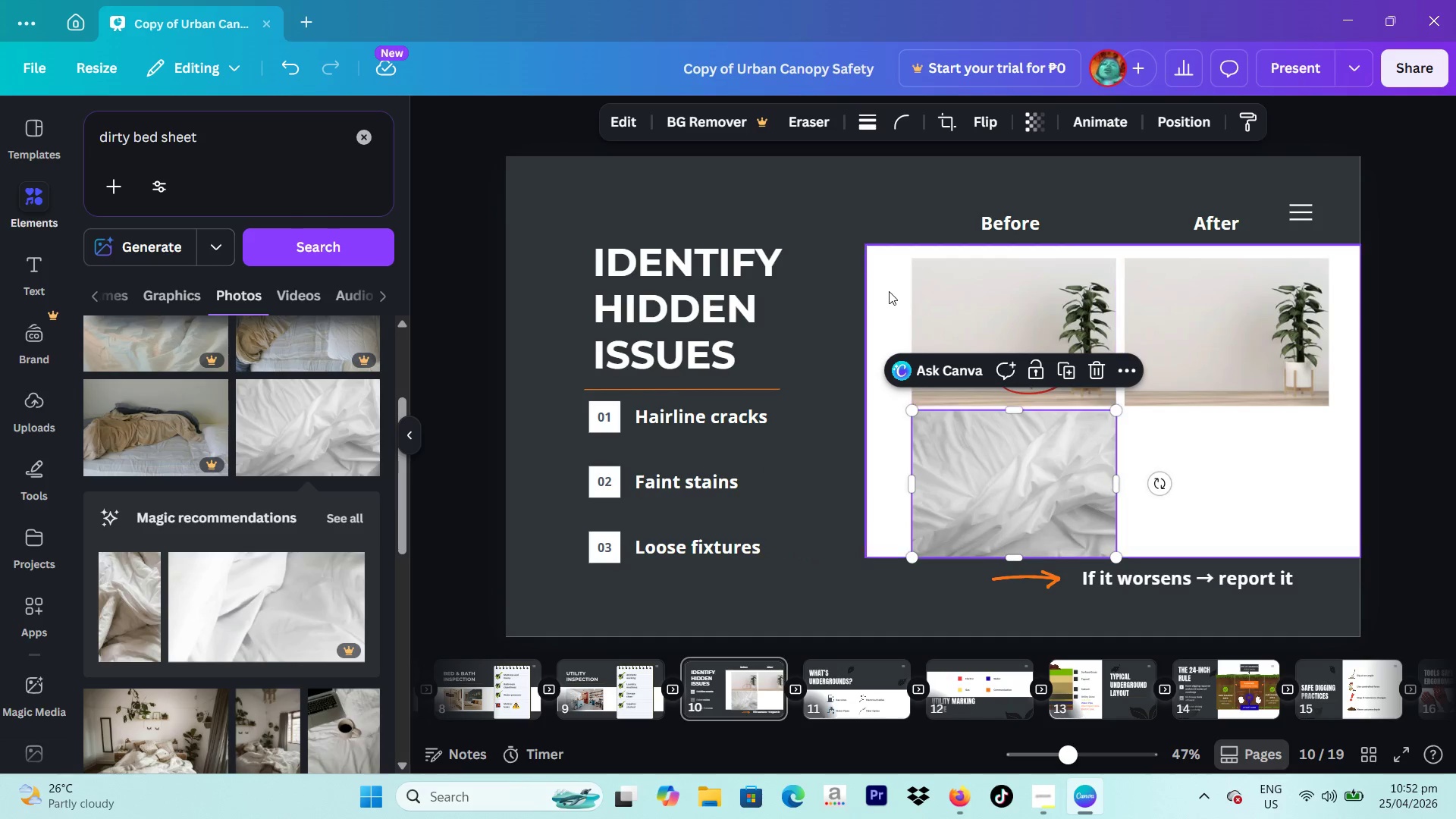 
left_click_drag(start_coordinate=[889, 291], to_coordinate=[1125, 357])
 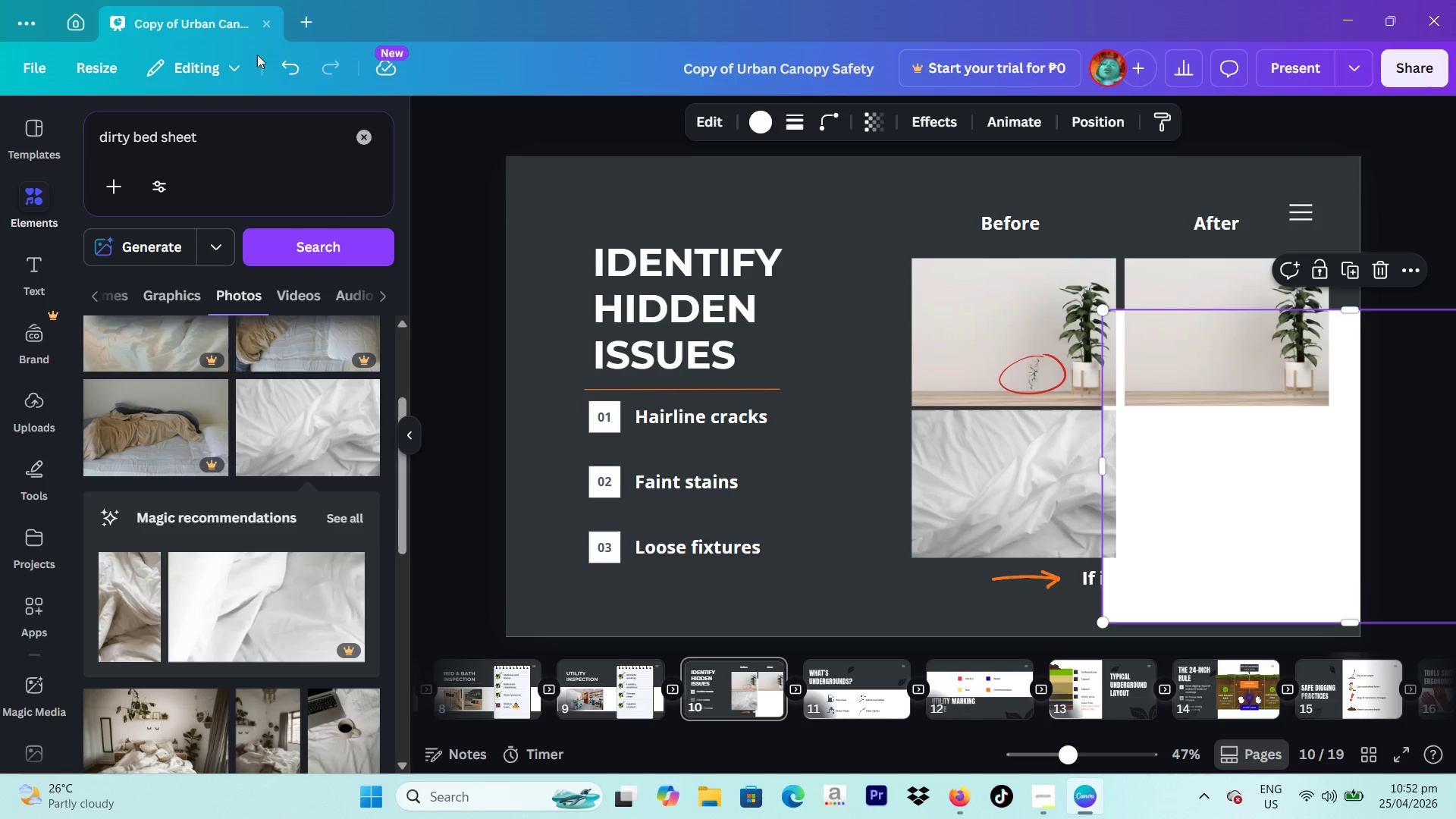 
left_click([300, 56])
 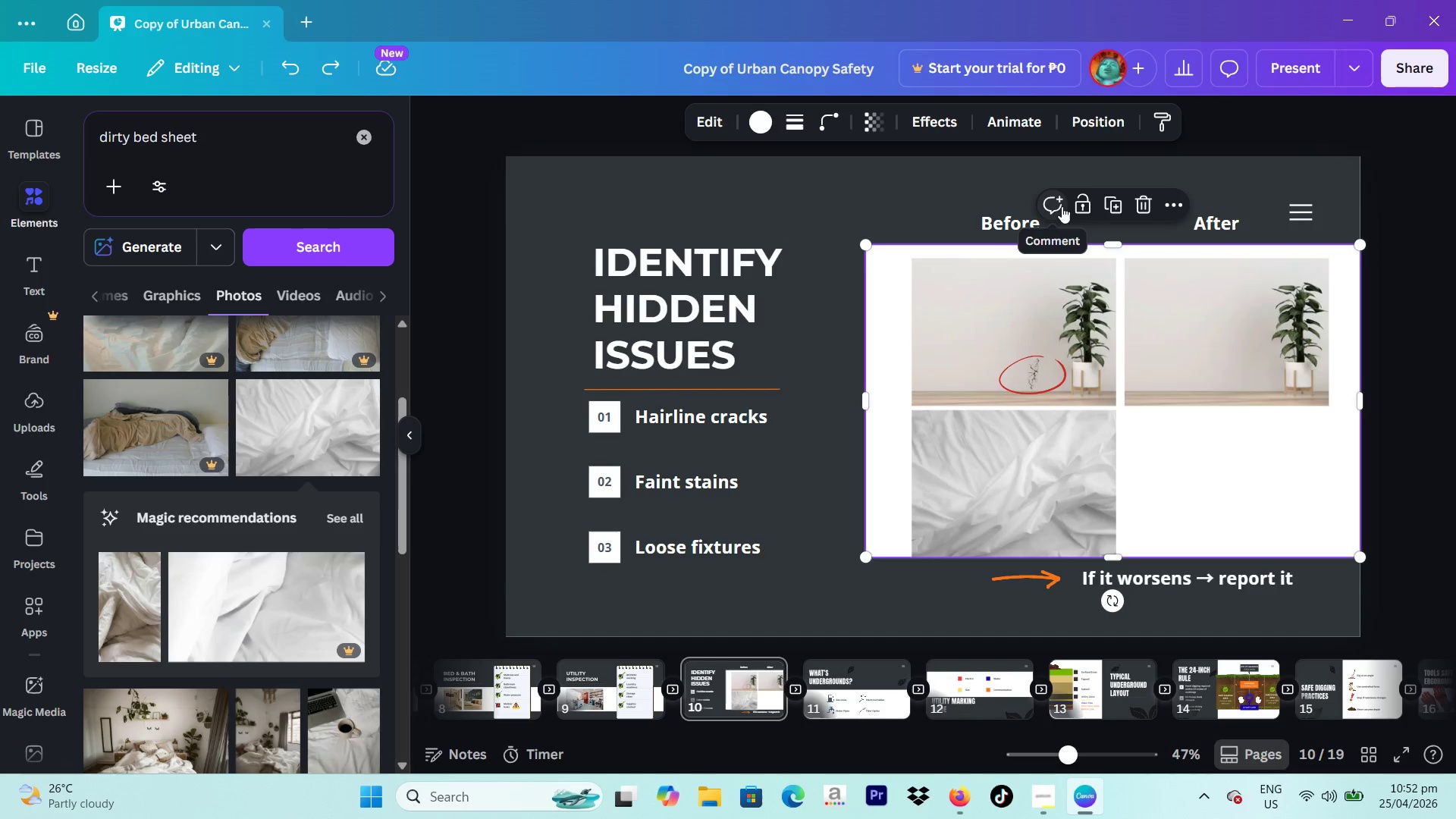 
left_click([1076, 201])
 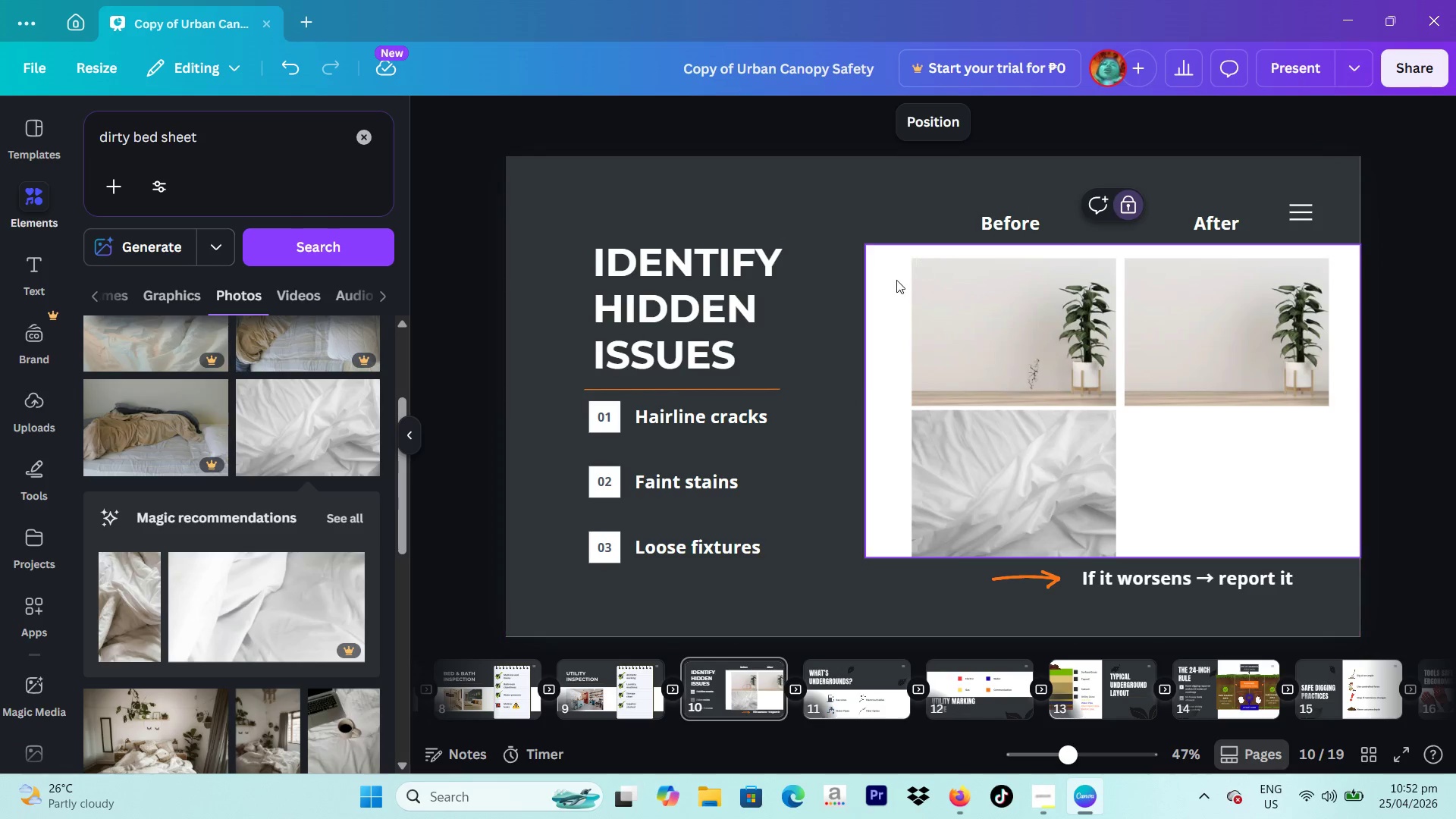 
left_click_drag(start_coordinate=[896, 282], to_coordinate=[1285, 378])
 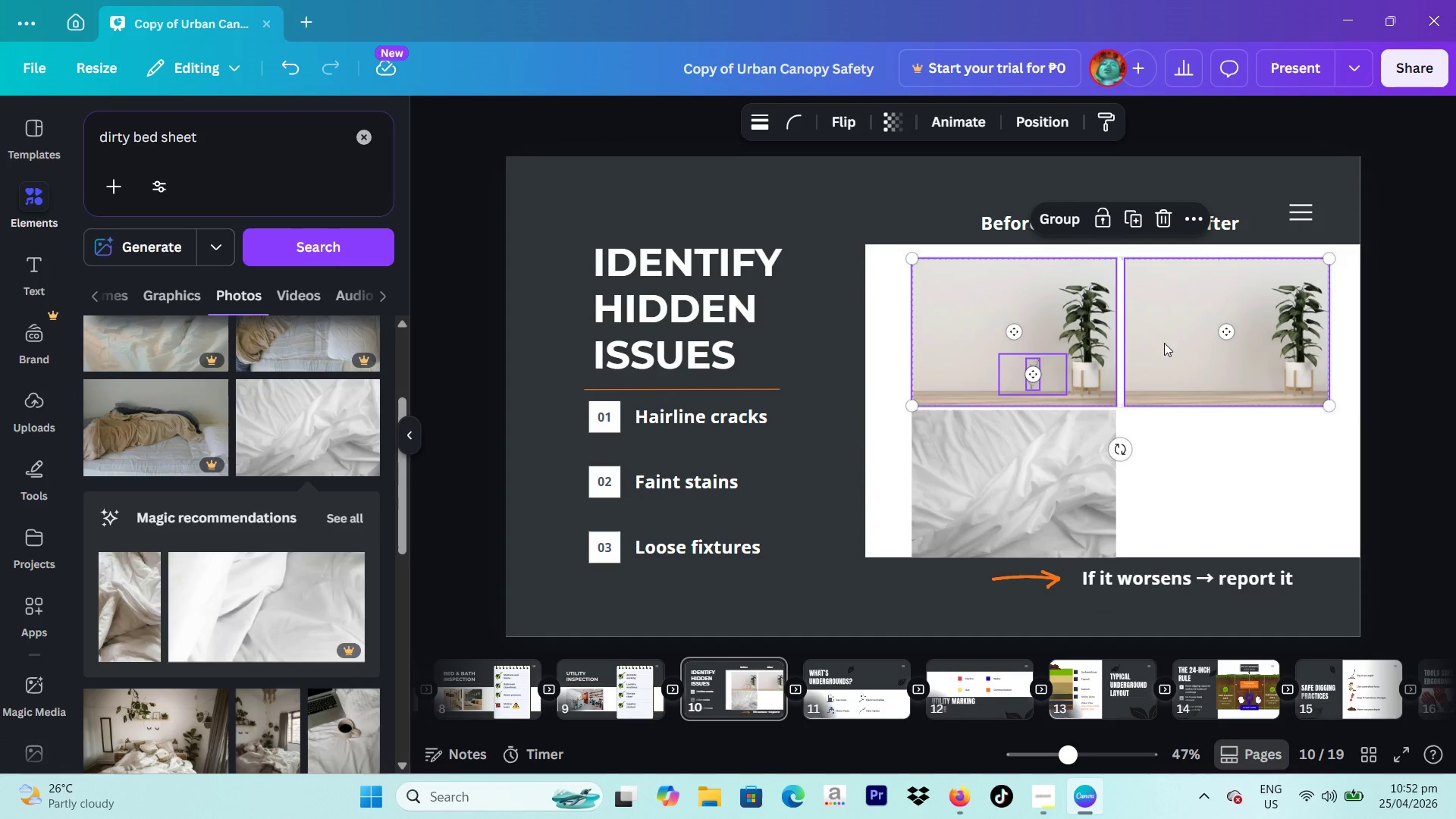 
left_click_drag(start_coordinate=[1164, 343], to_coordinate=[1163, 335])
 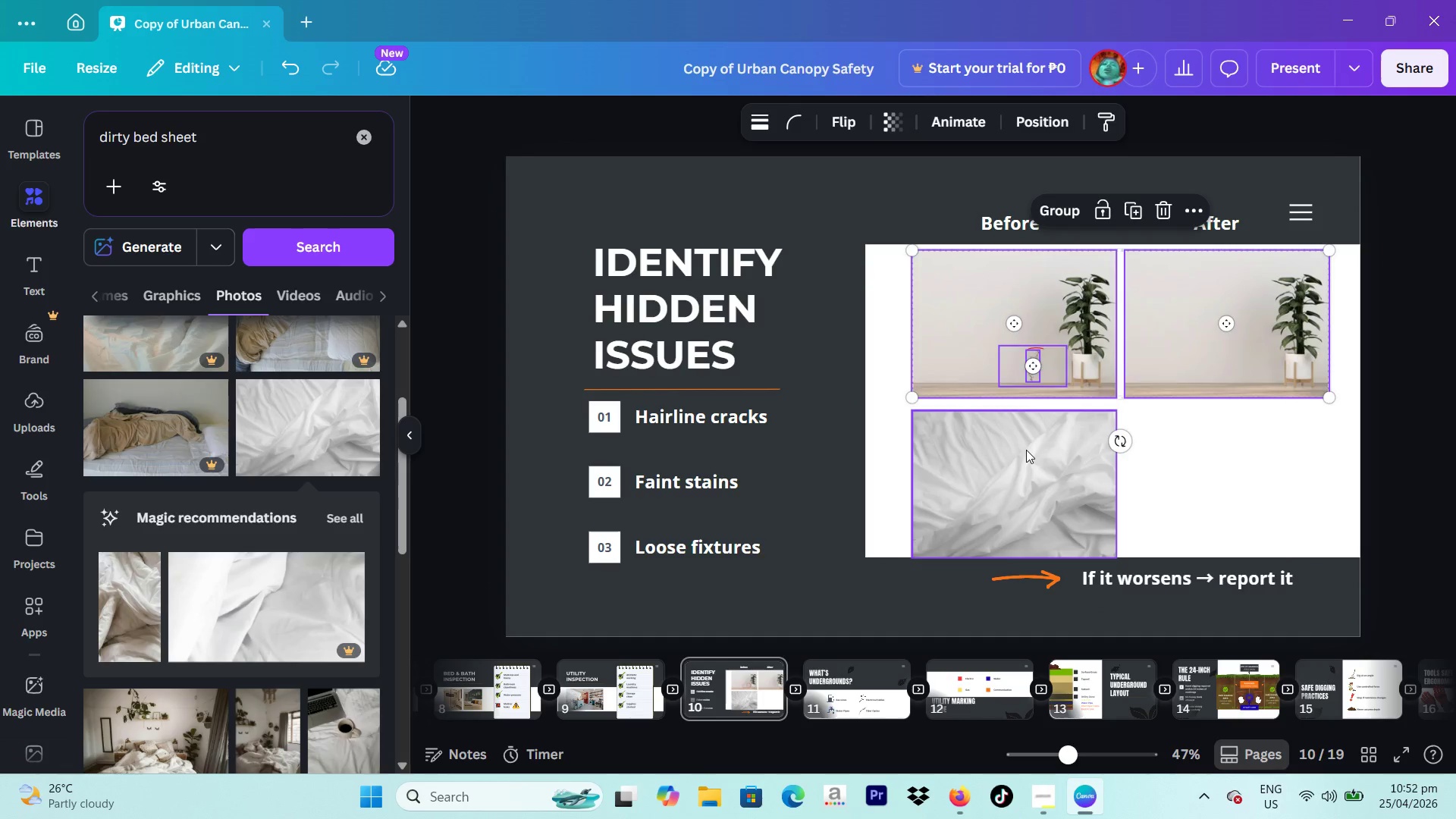 
left_click_drag(start_coordinate=[1026, 450], to_coordinate=[1028, 442])
 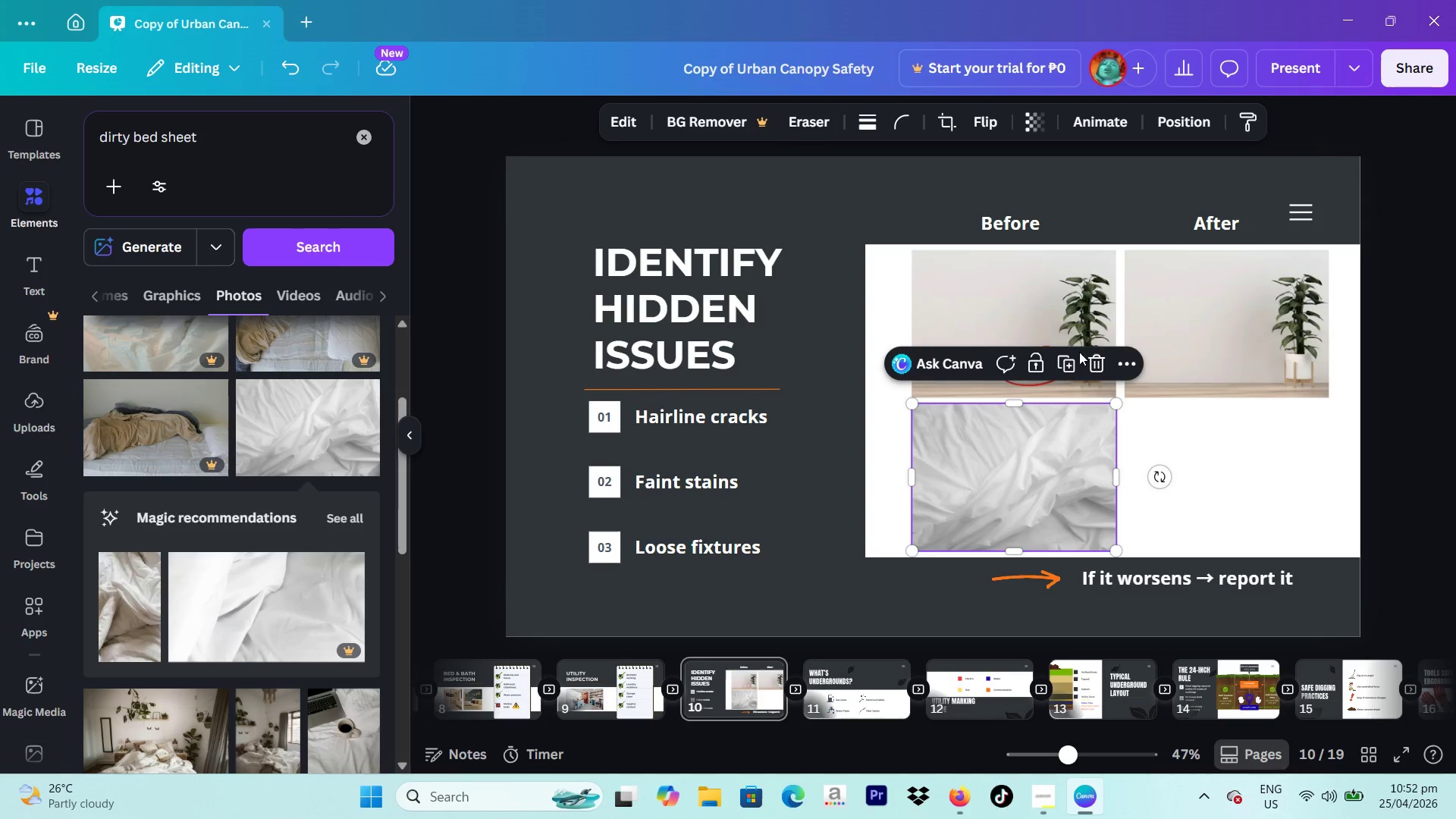 
left_click([1069, 362])
 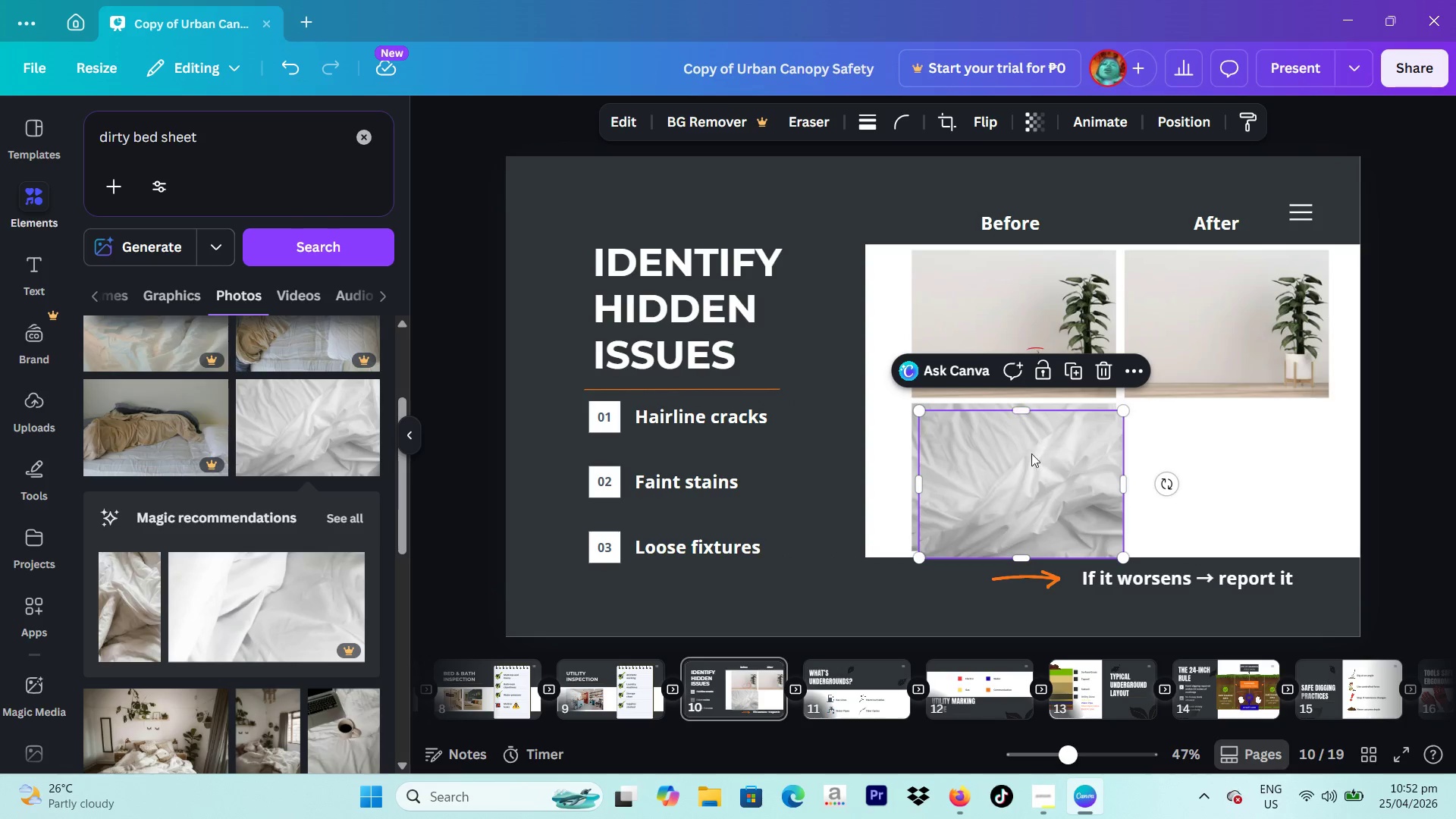 
left_click_drag(start_coordinate=[1027, 467], to_coordinate=[1232, 460])
 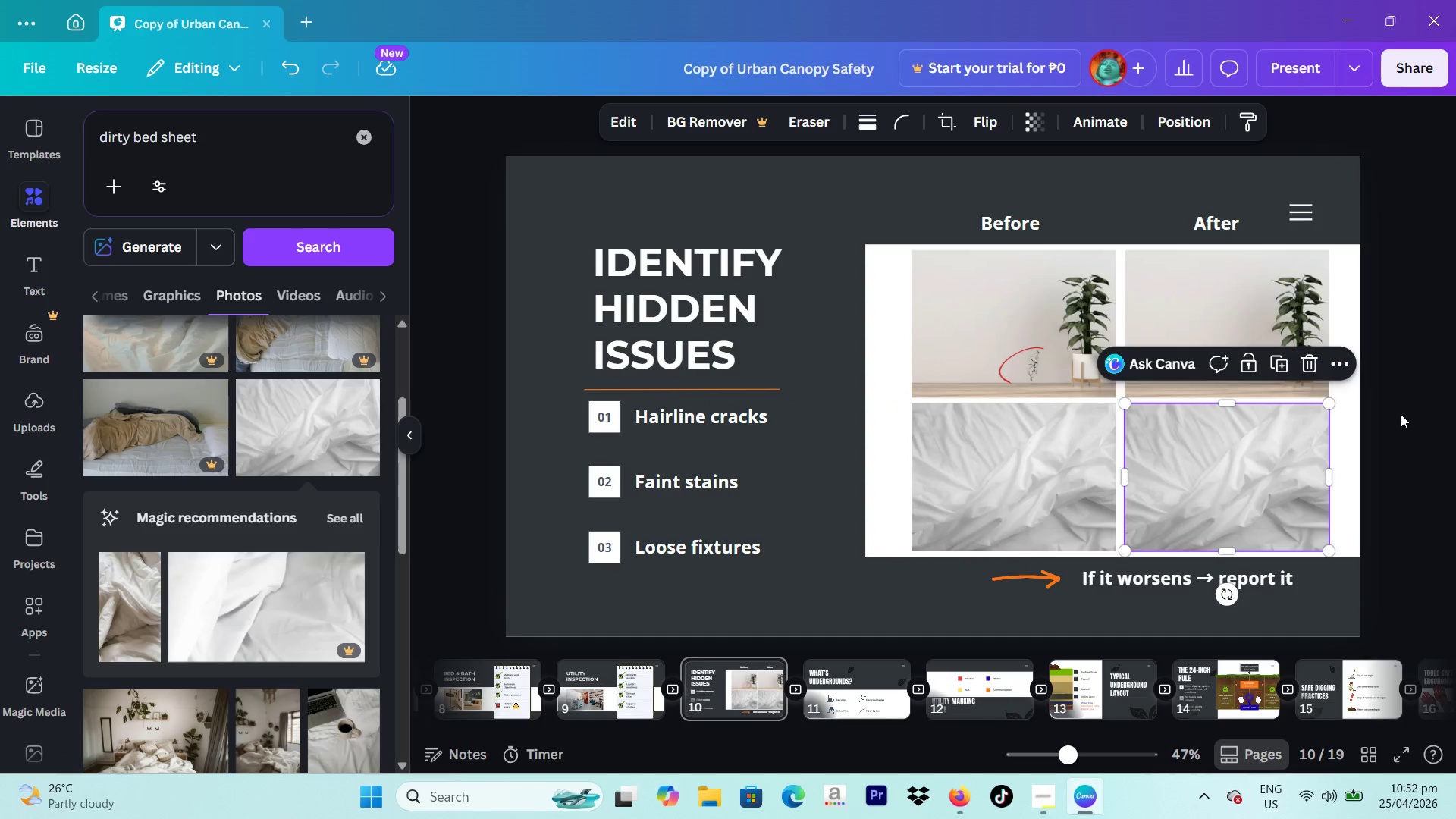 
left_click([1401, 414])
 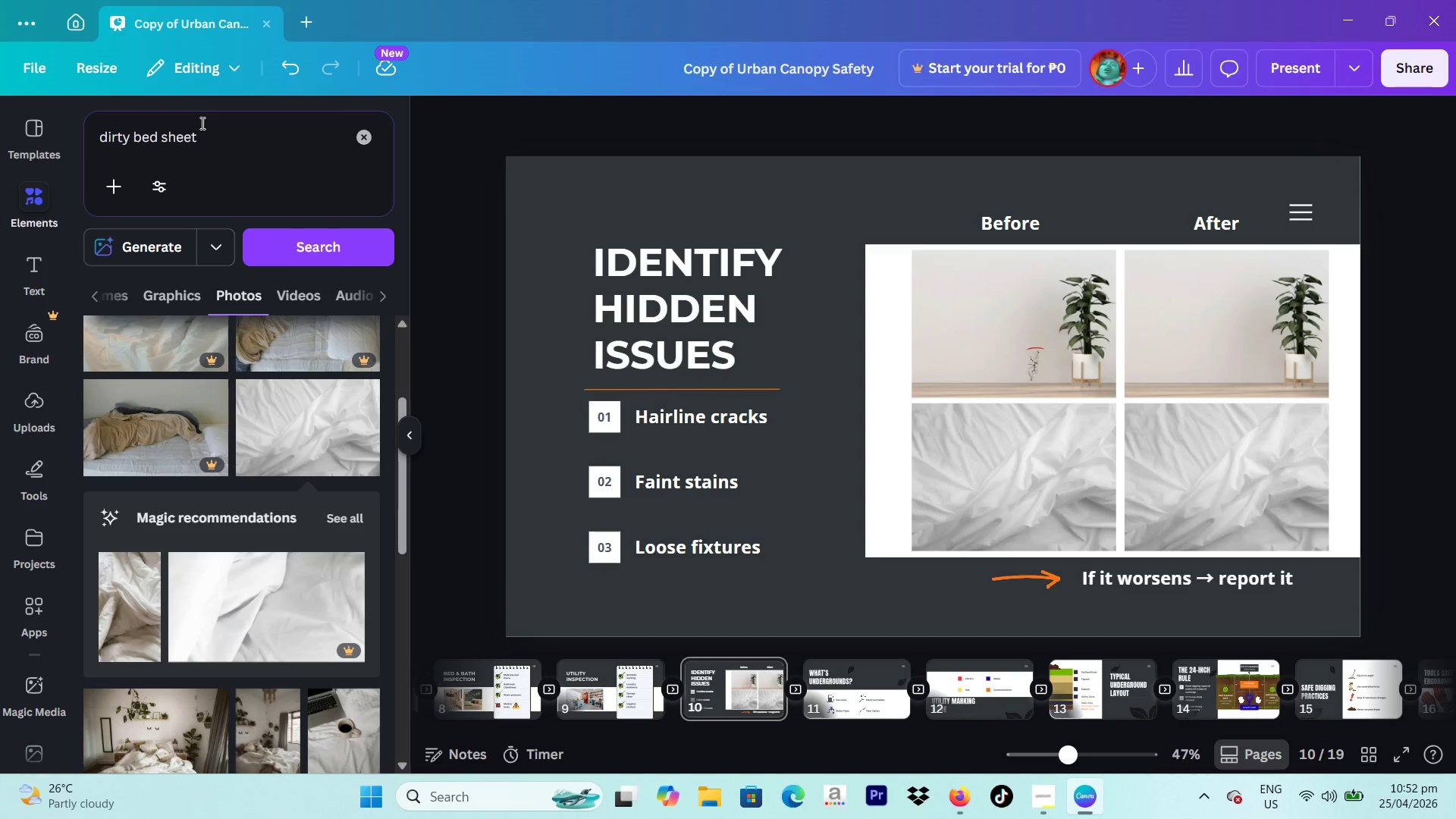 
left_click_drag(start_coordinate=[242, 154], to_coordinate=[37, 137])
 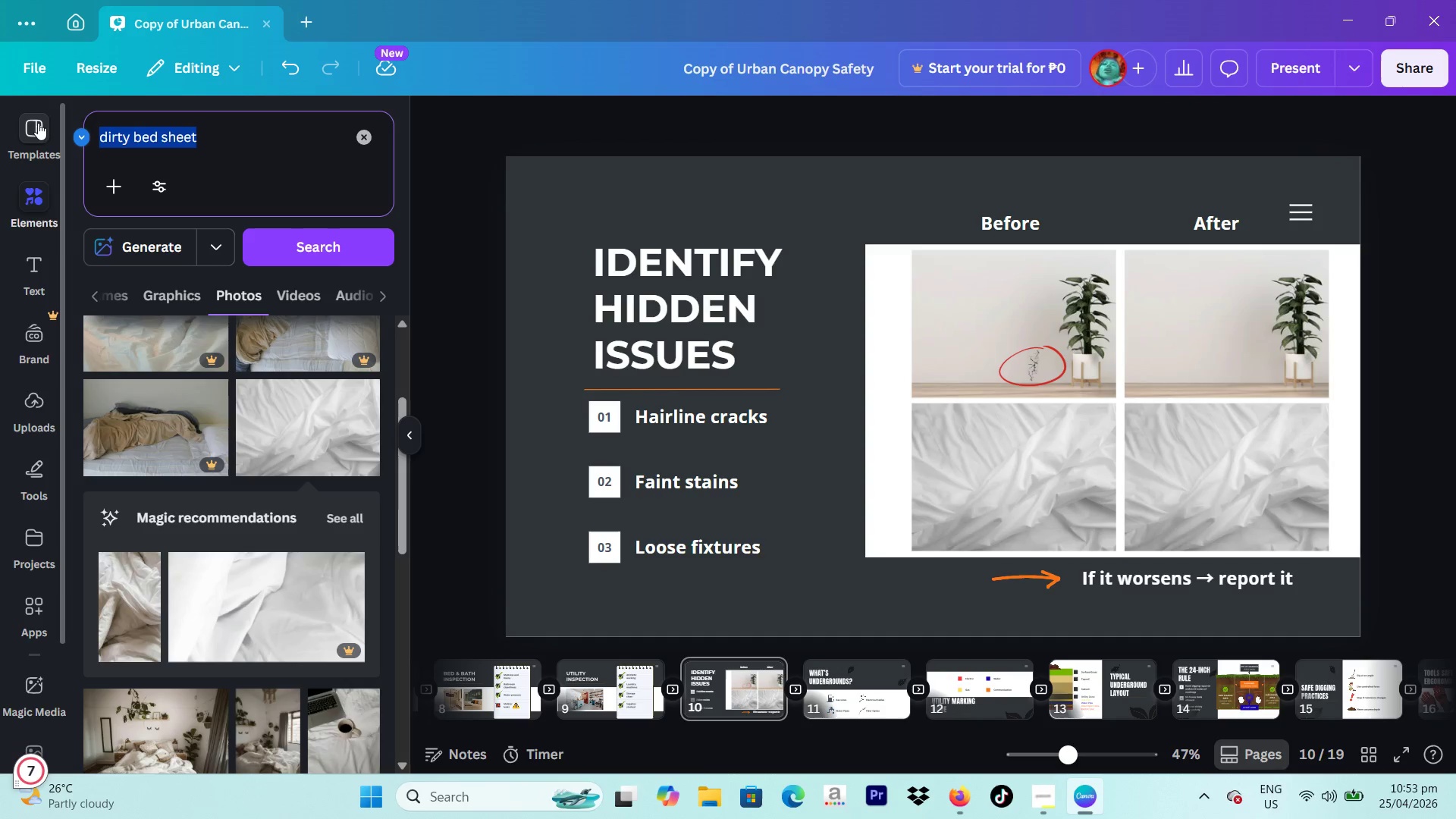 
type(sai)
key(Backspace)
key(Backspace)
type(tain)
 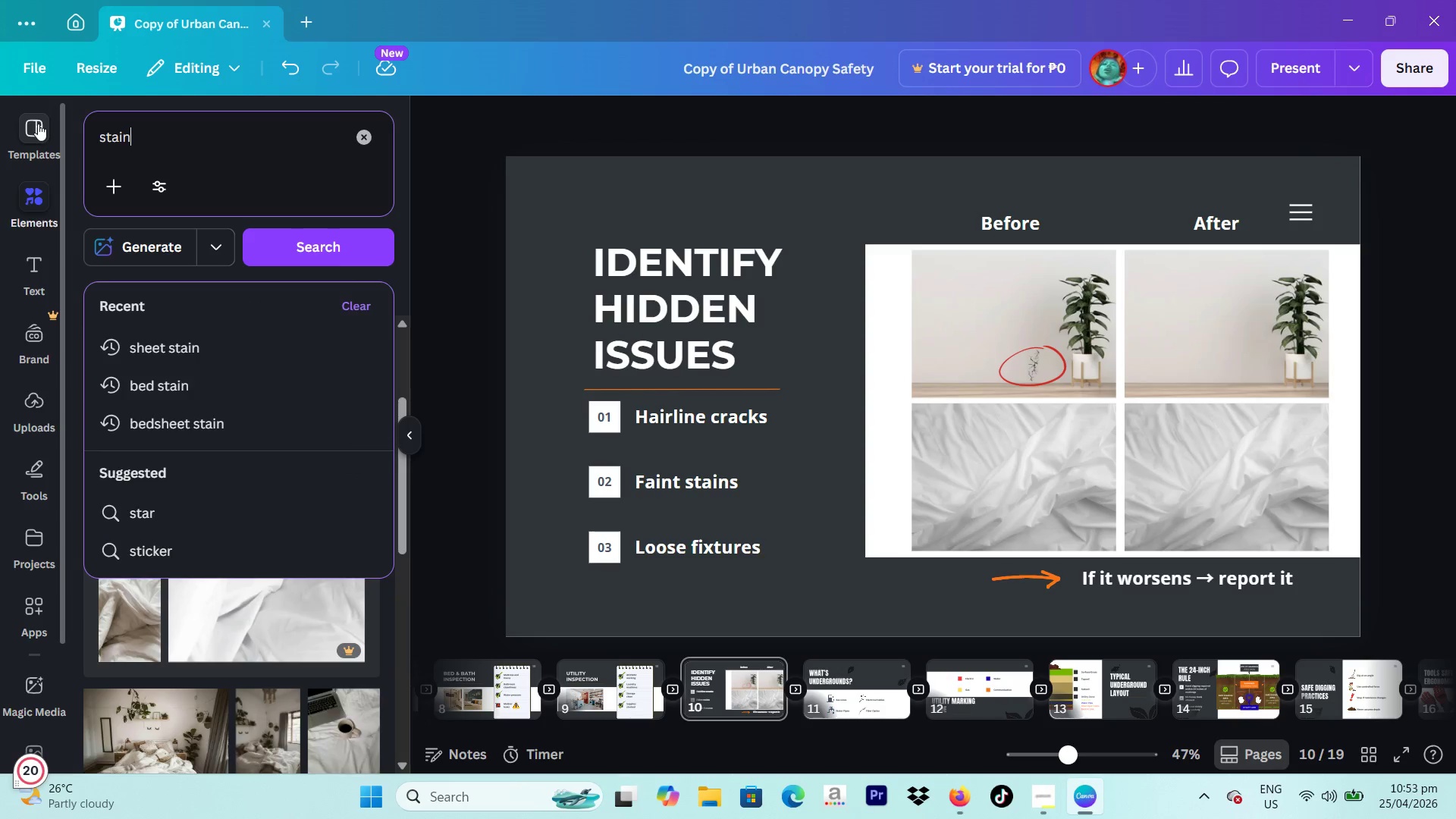 
key(Enter)
 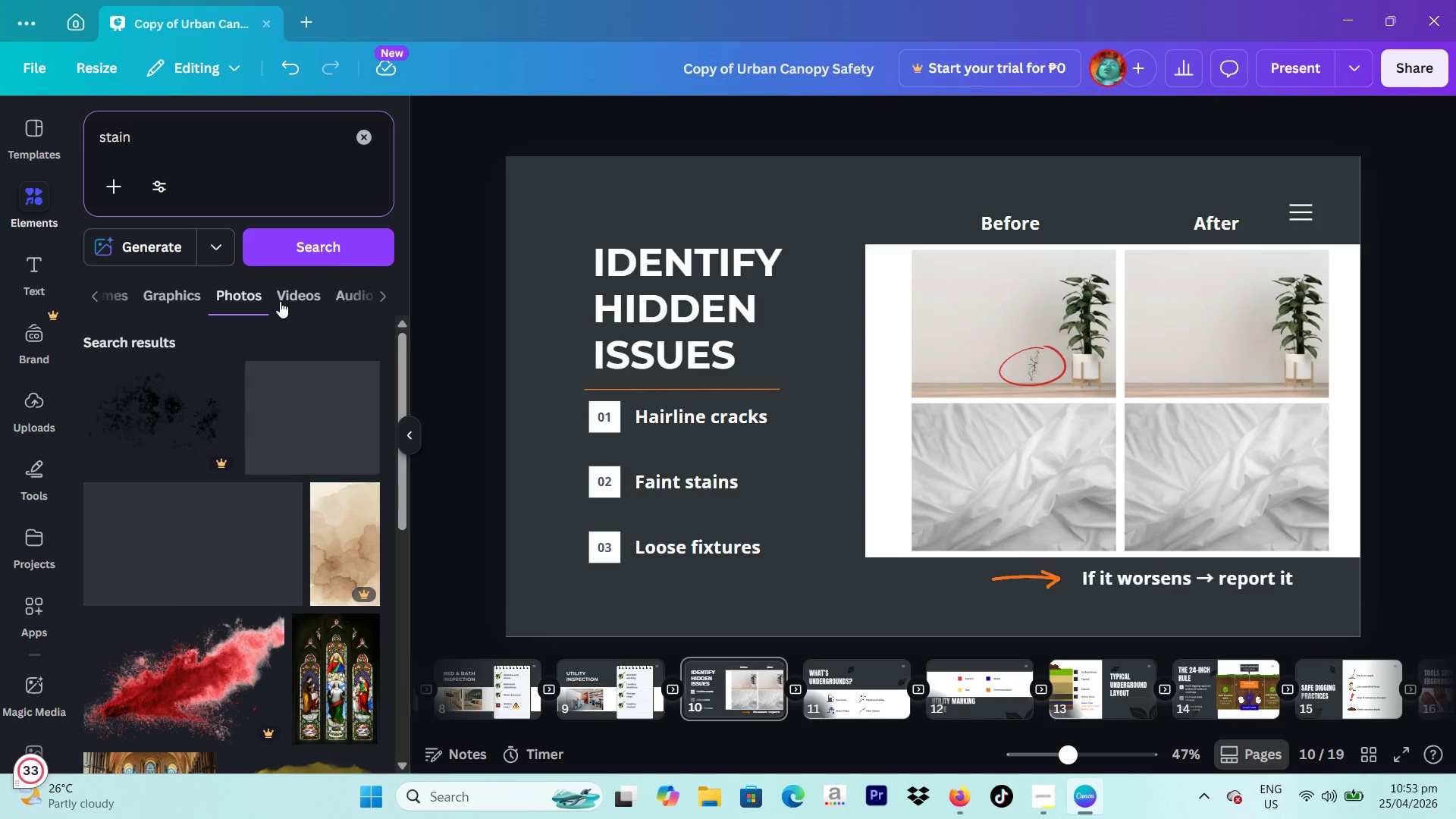 
left_click([173, 290])
 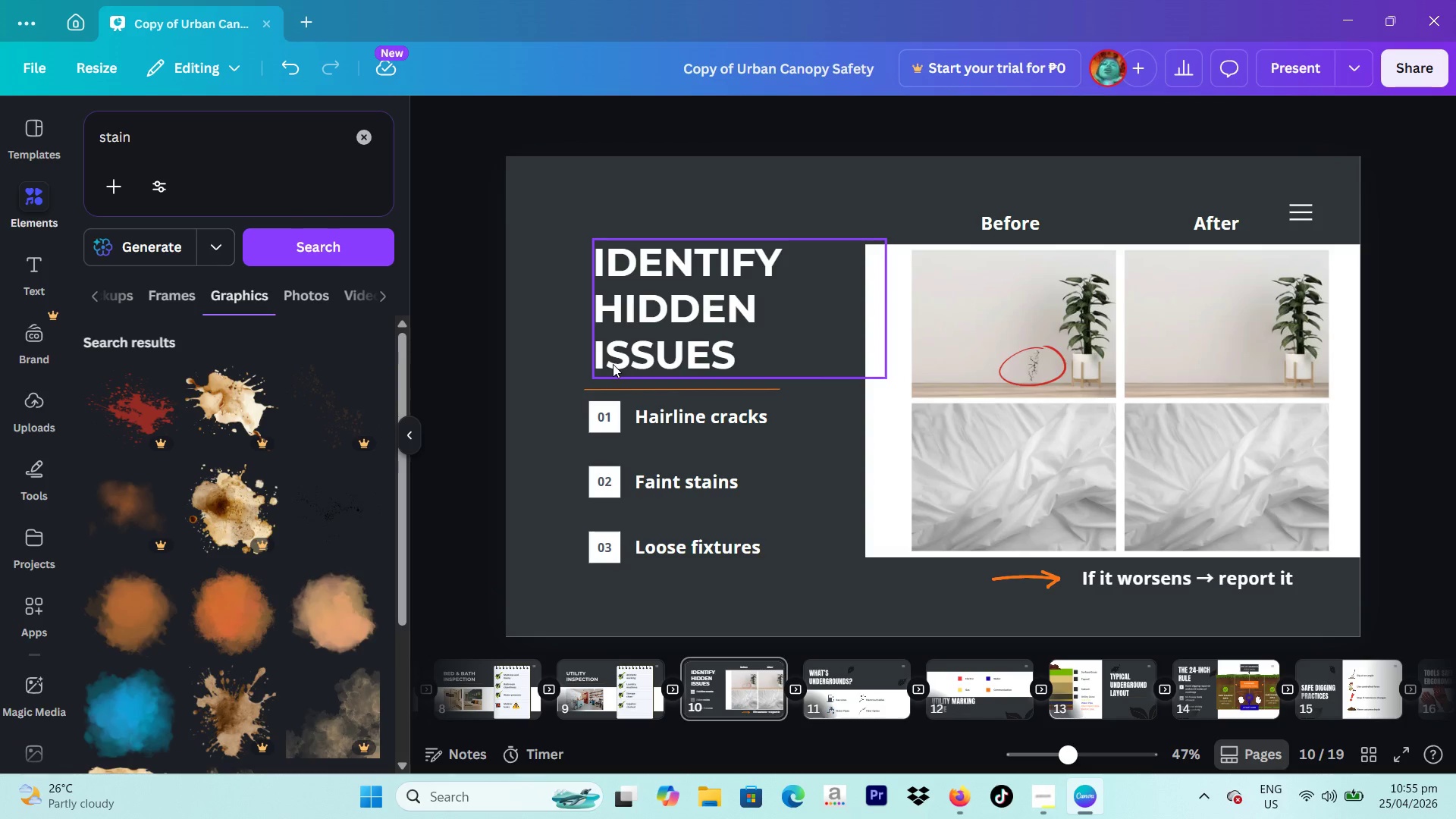 
wait(146.44)
 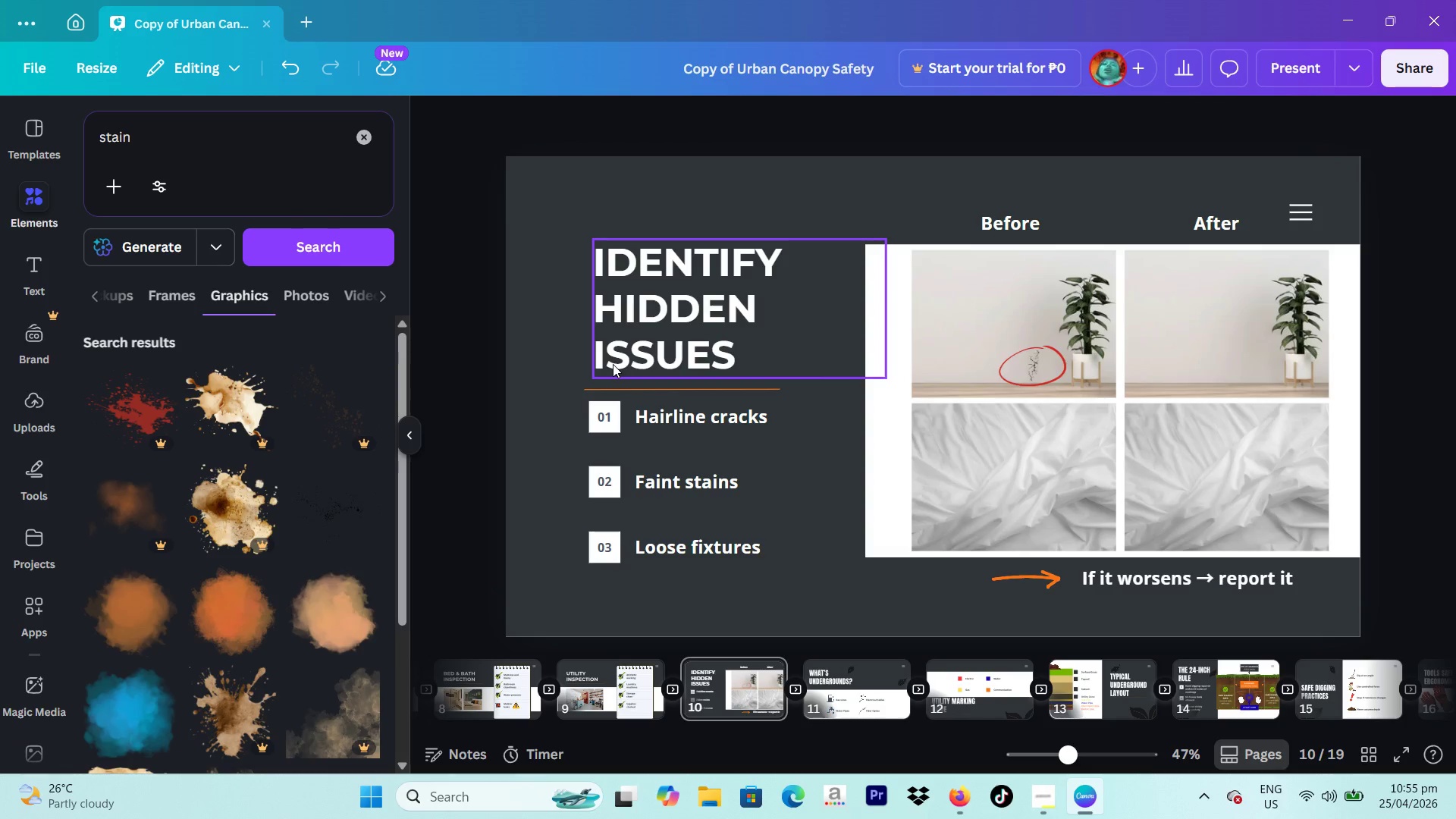 
left_click([1050, 472])
 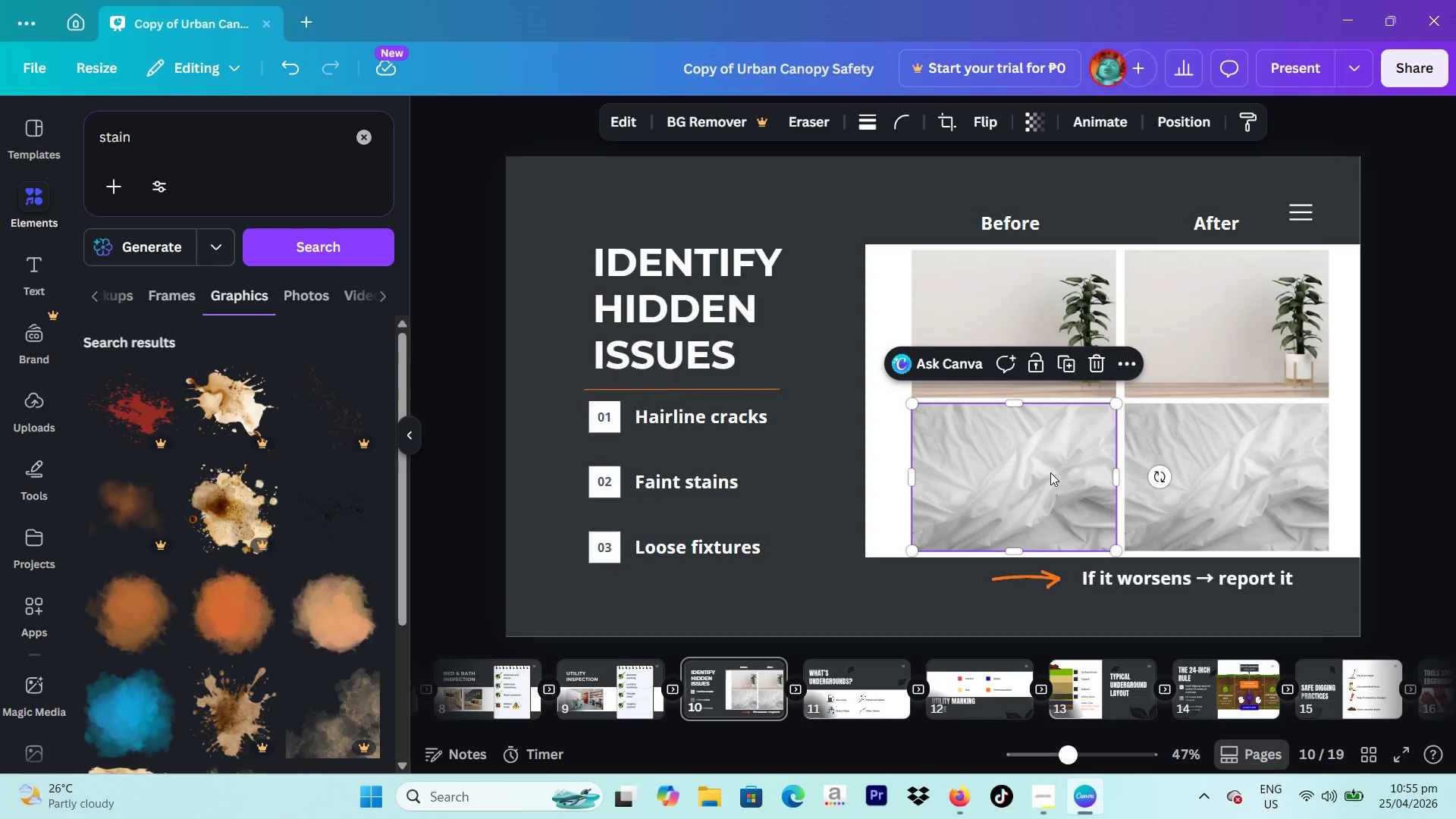 
key(Backspace)
 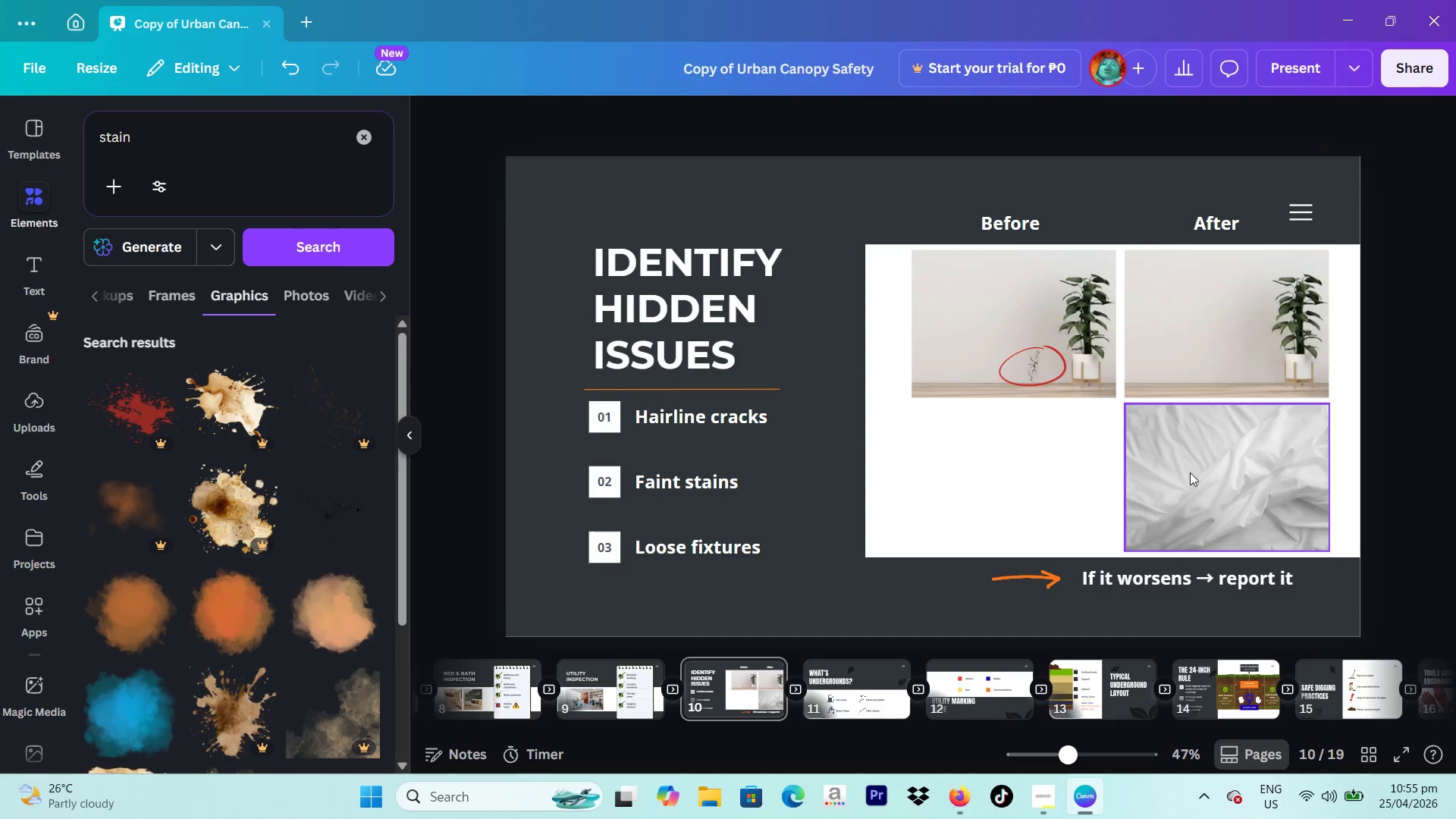 
left_click([1190, 472])
 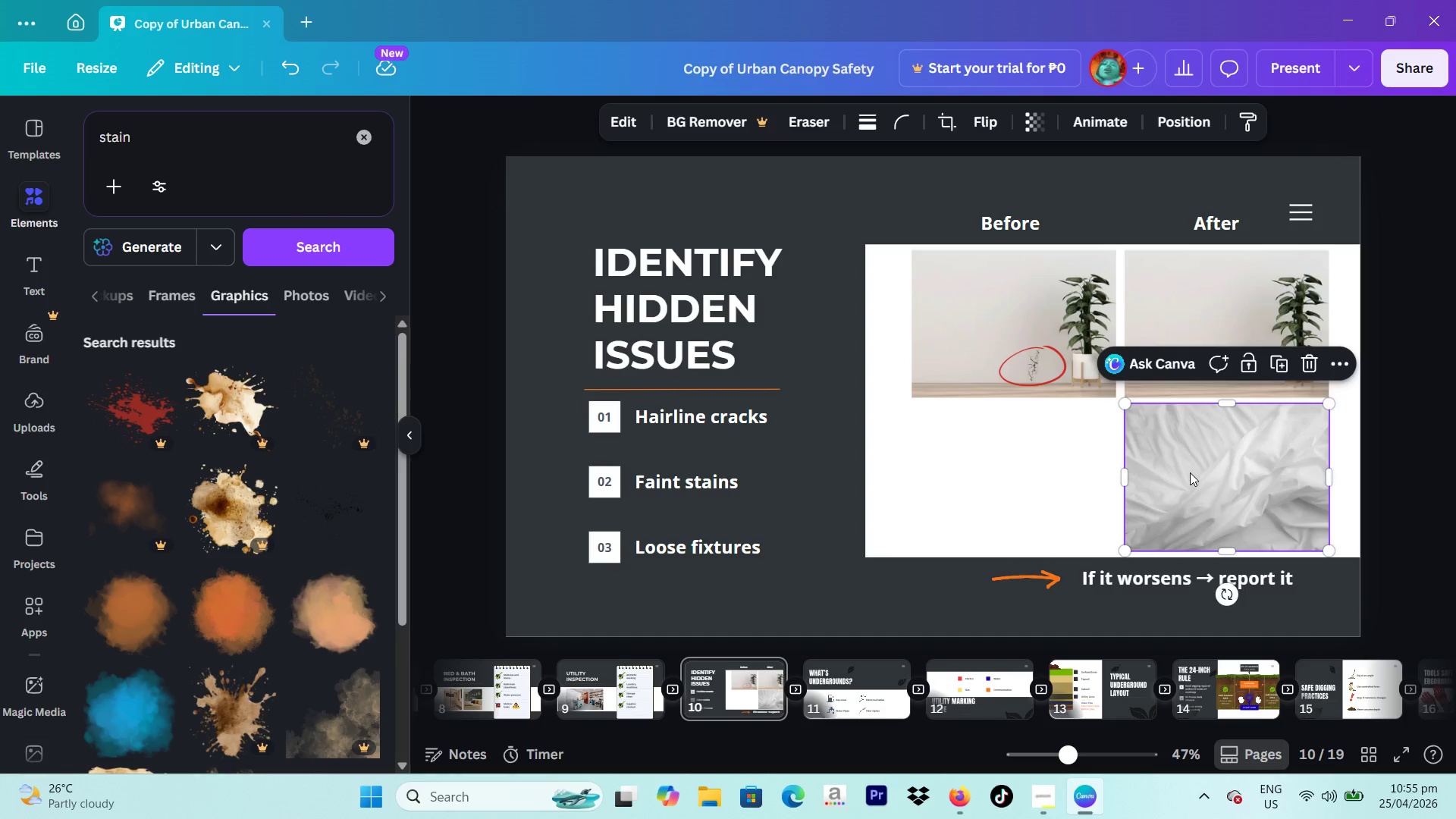 
key(Backspace)
 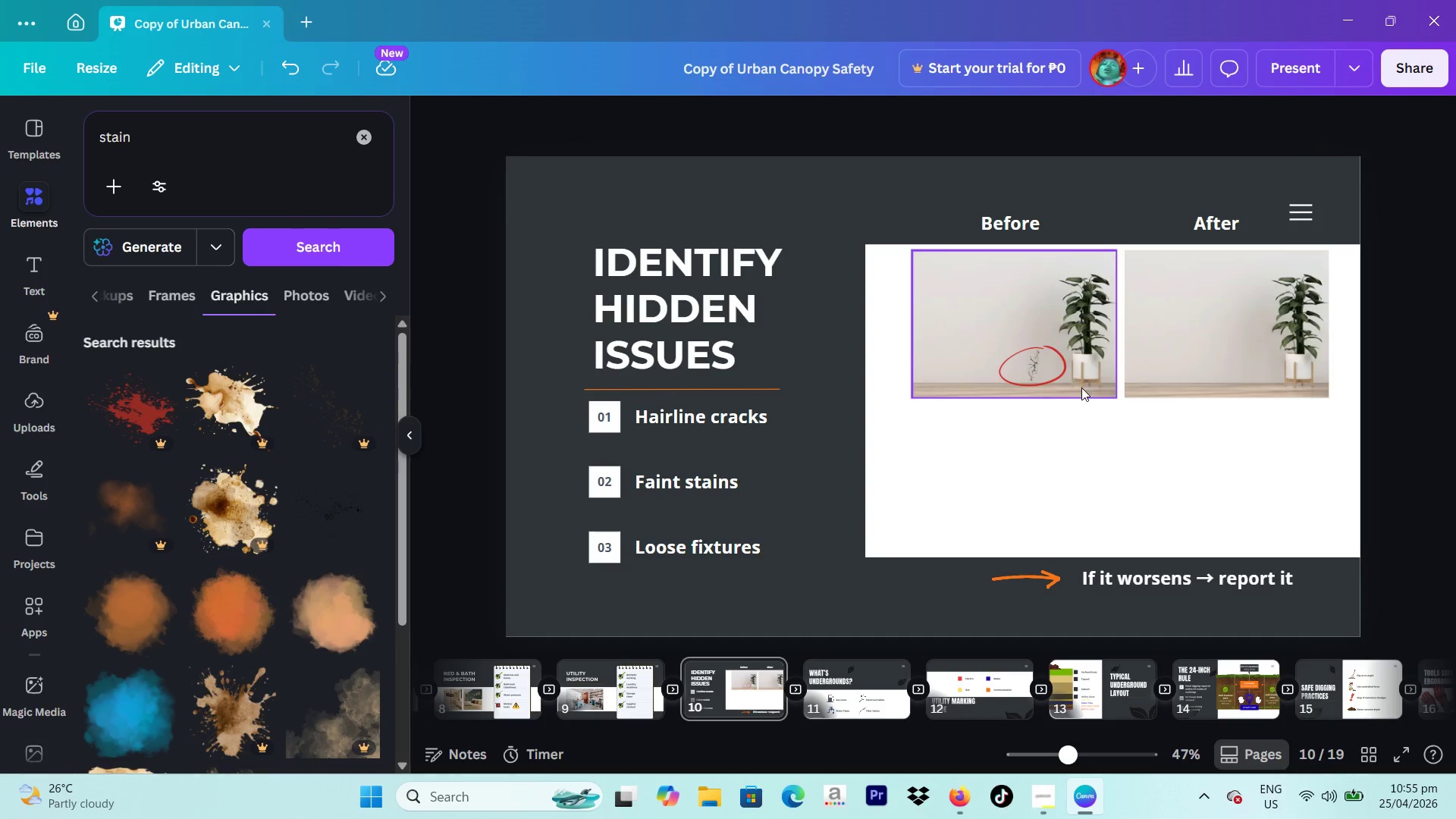 
left_click([1131, 472])
 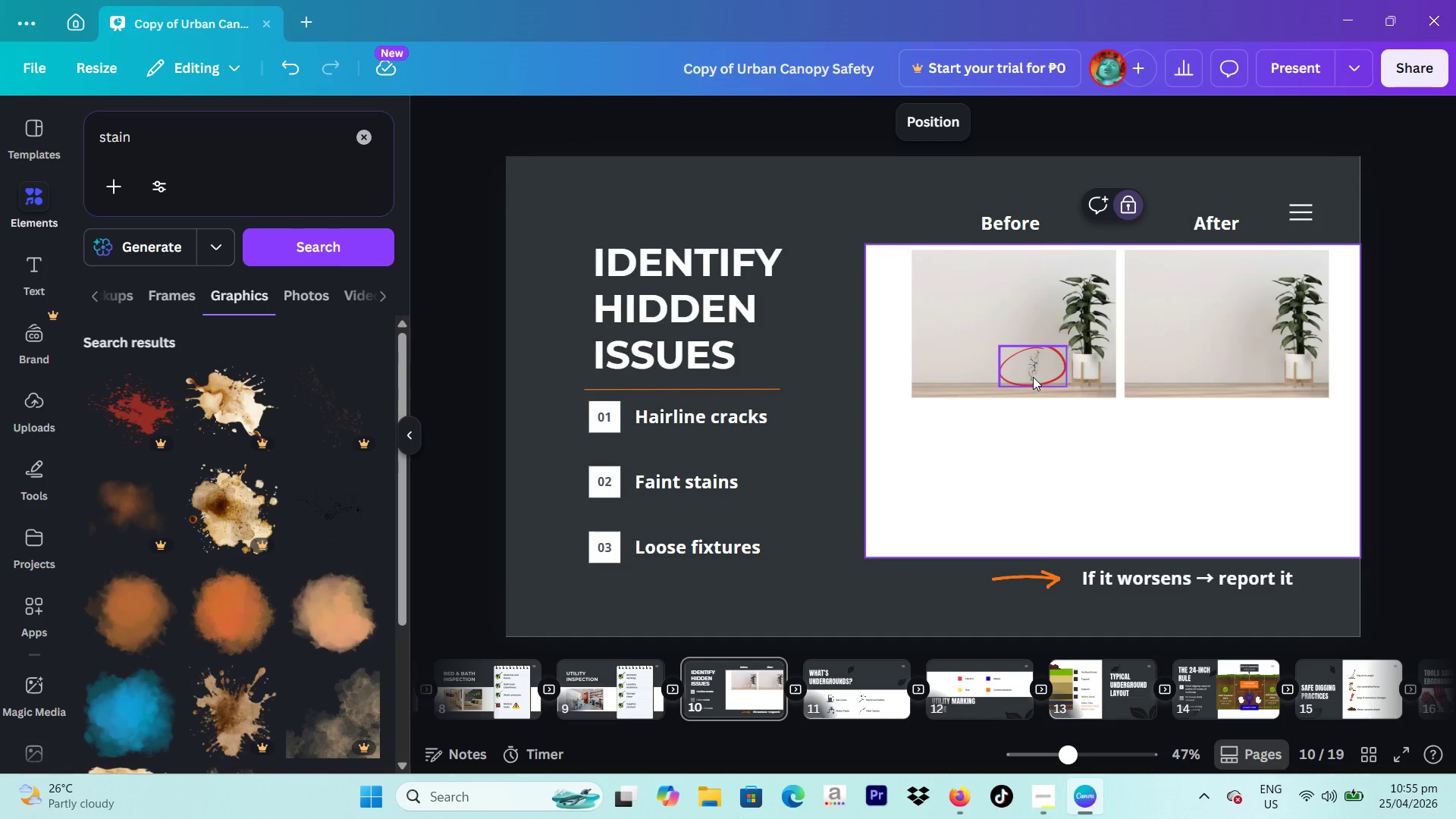 
left_click([1051, 310])
 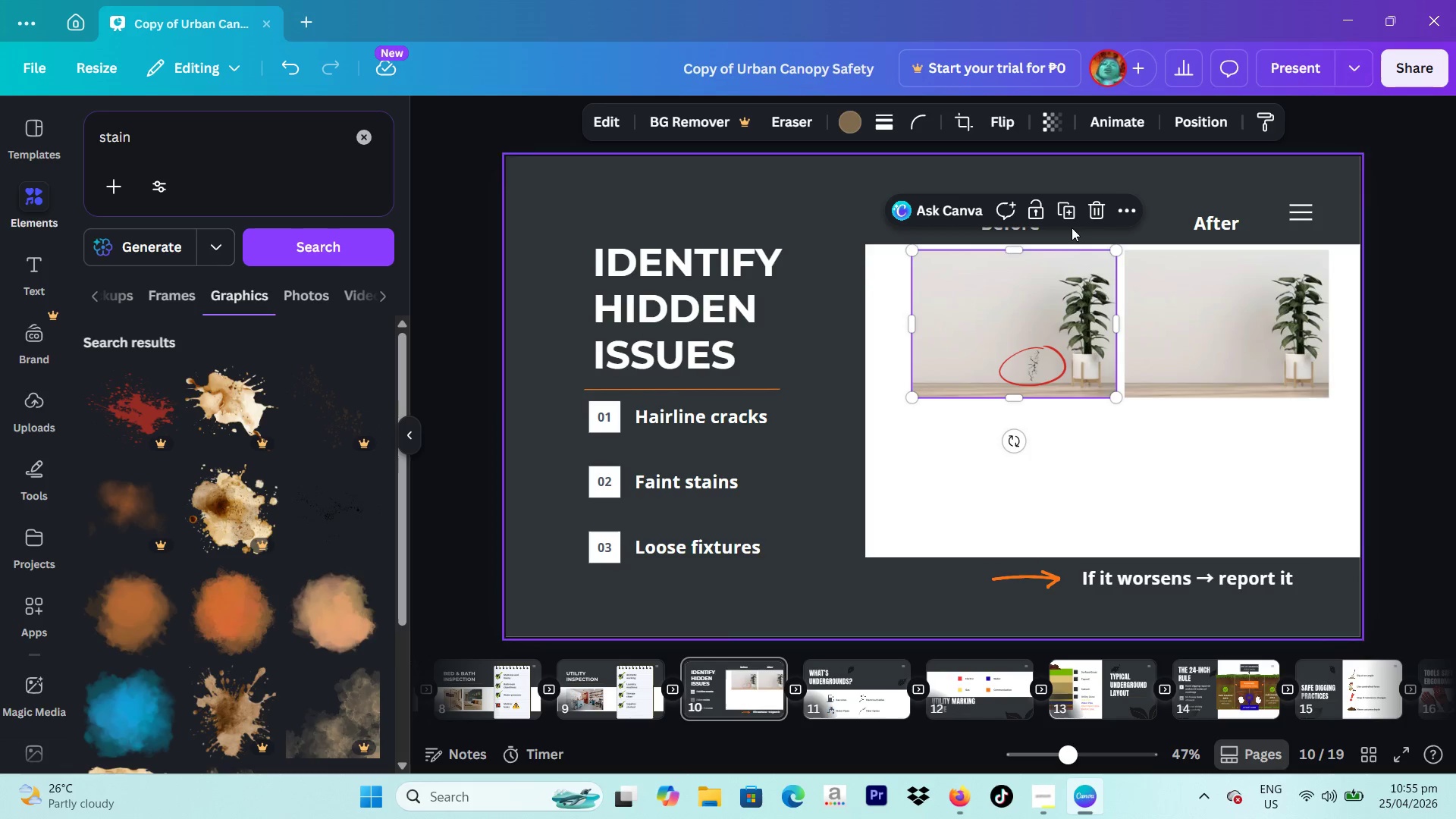 
left_click([1069, 217])
 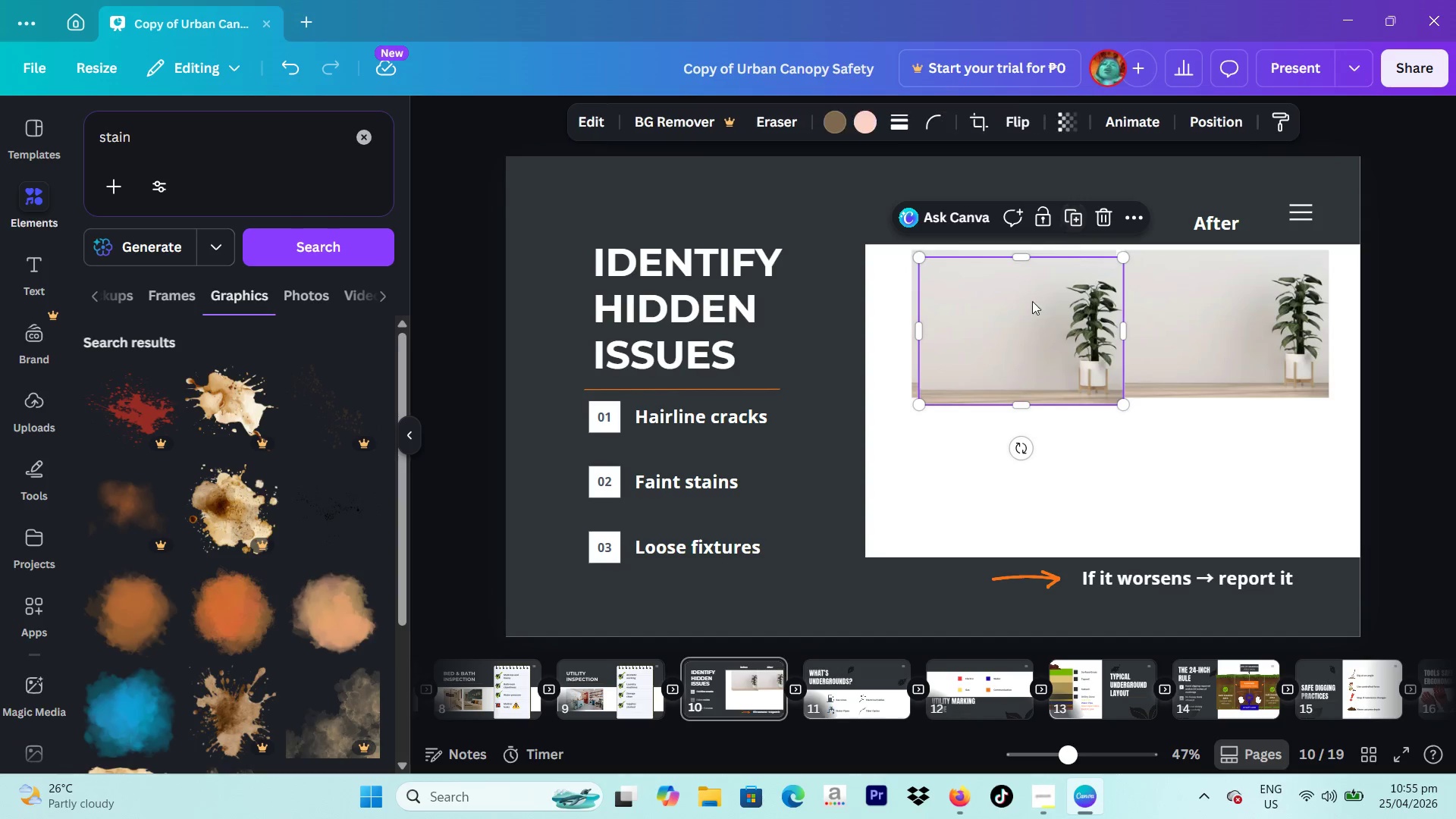 
left_click_drag(start_coordinate=[1031, 319], to_coordinate=[1023, 468])
 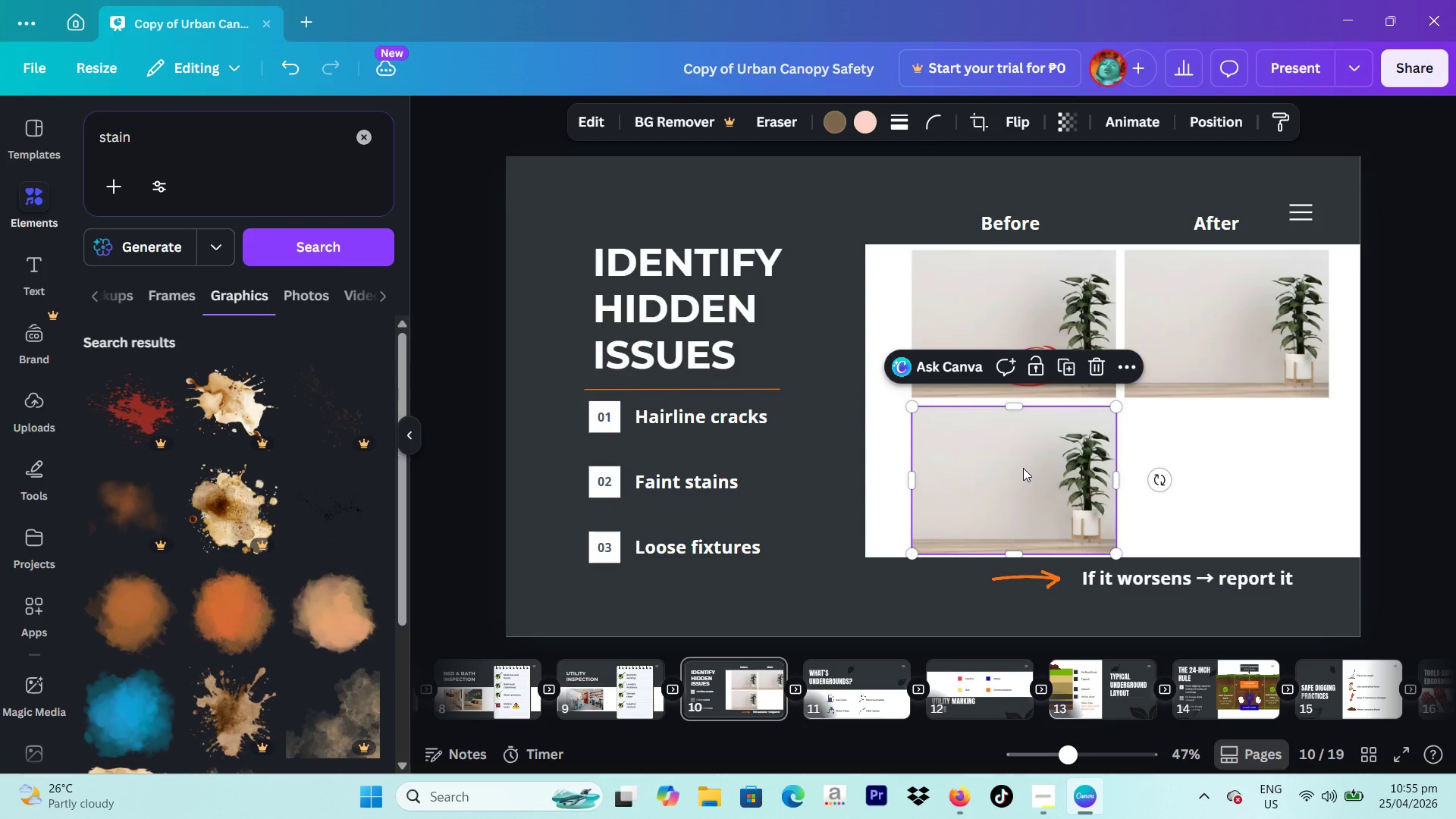 
left_click_drag(start_coordinate=[1022, 469], to_coordinate=[1022, 464])
 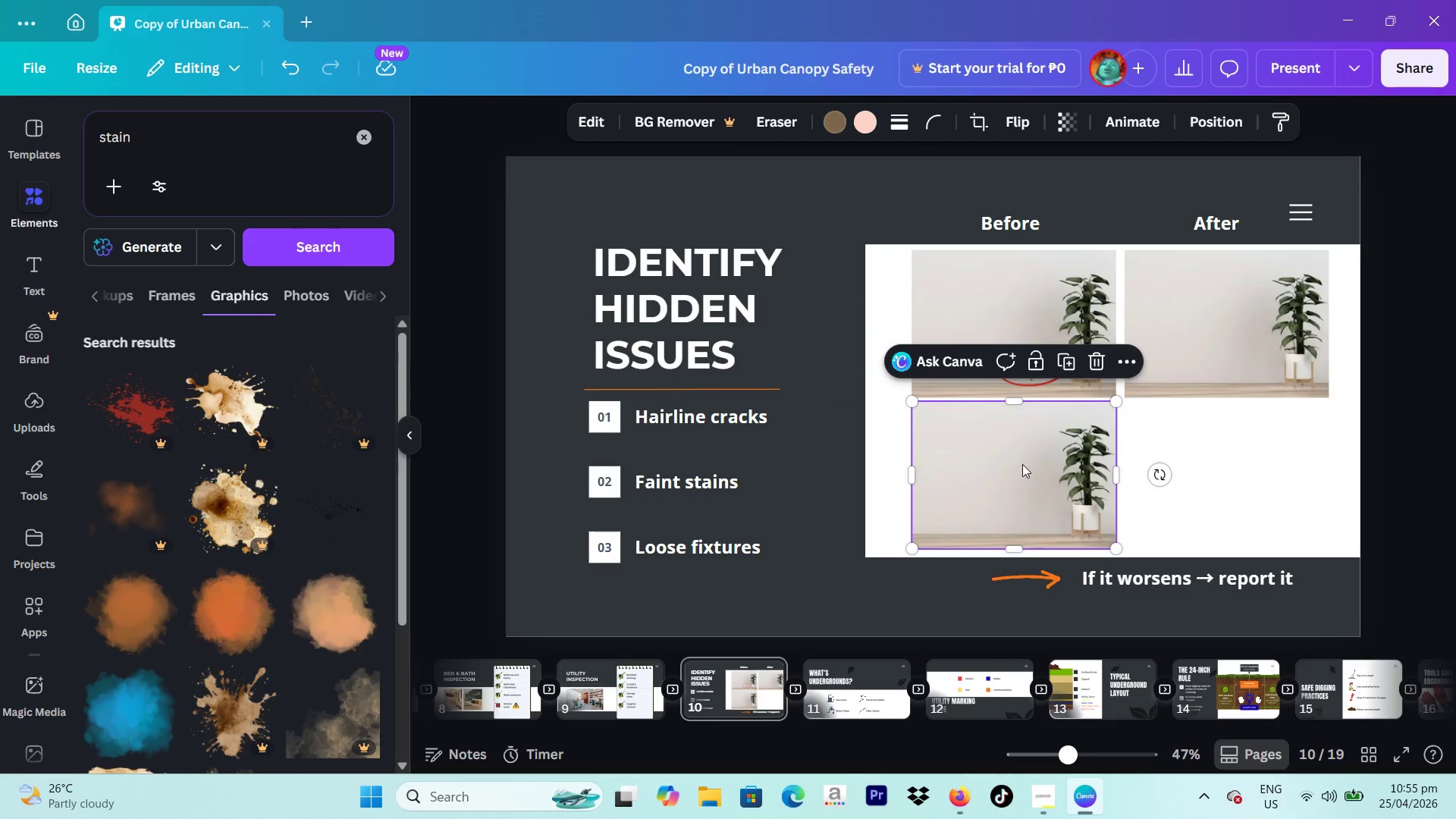 
left_click([1022, 464])
 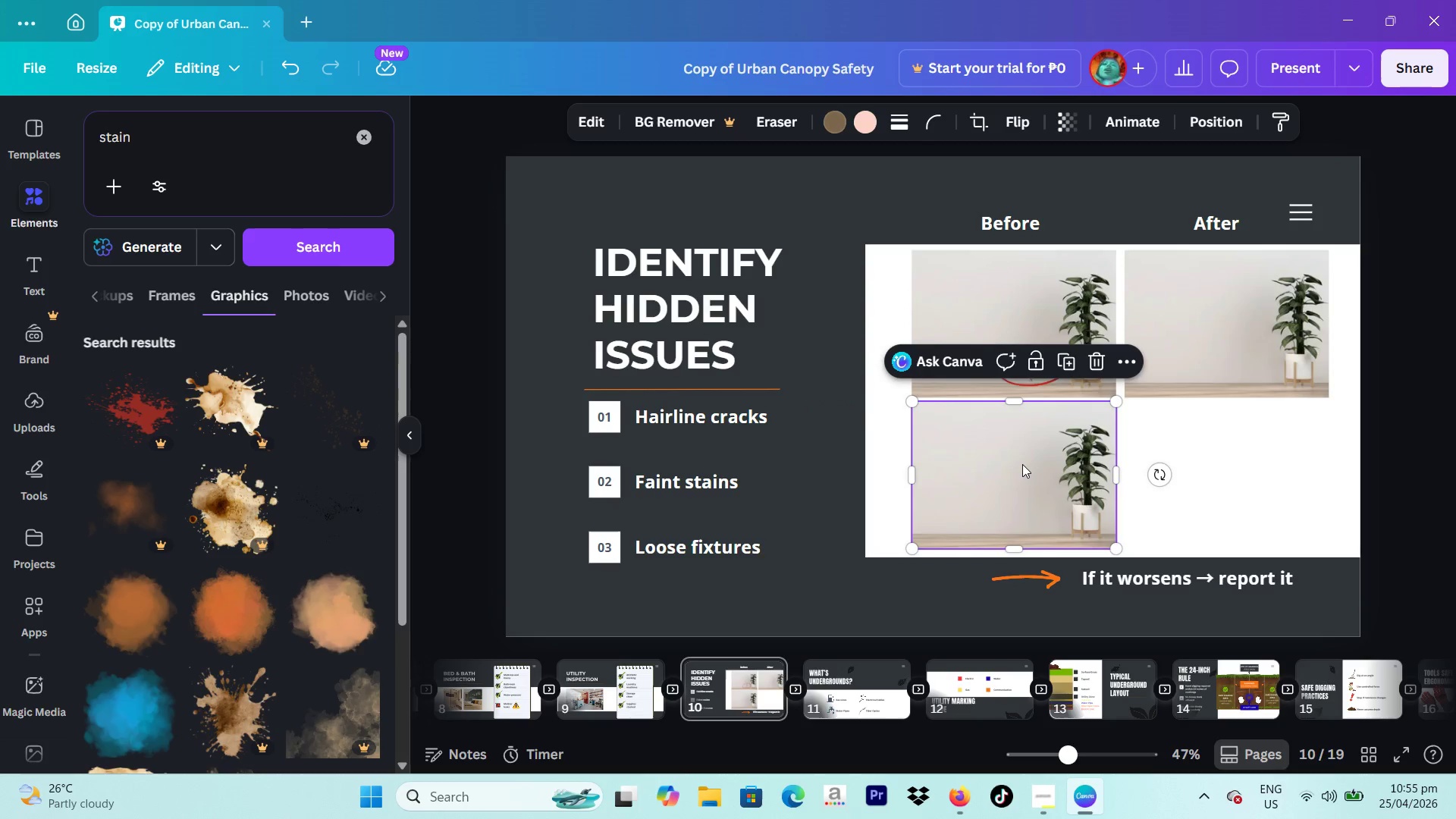 
double_click([1022, 464])
 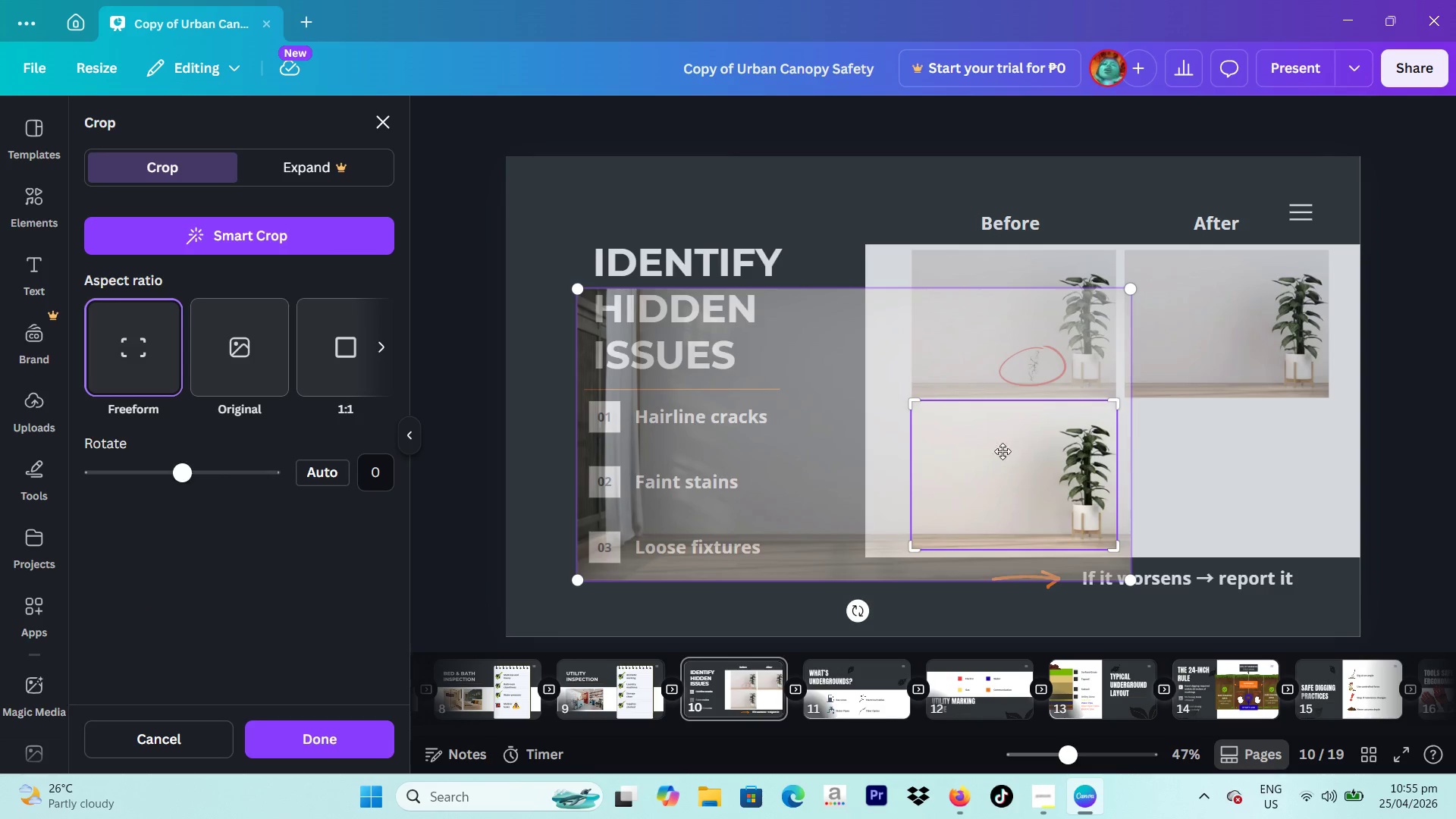 
left_click_drag(start_coordinate=[994, 449], to_coordinate=[1455, 467])
 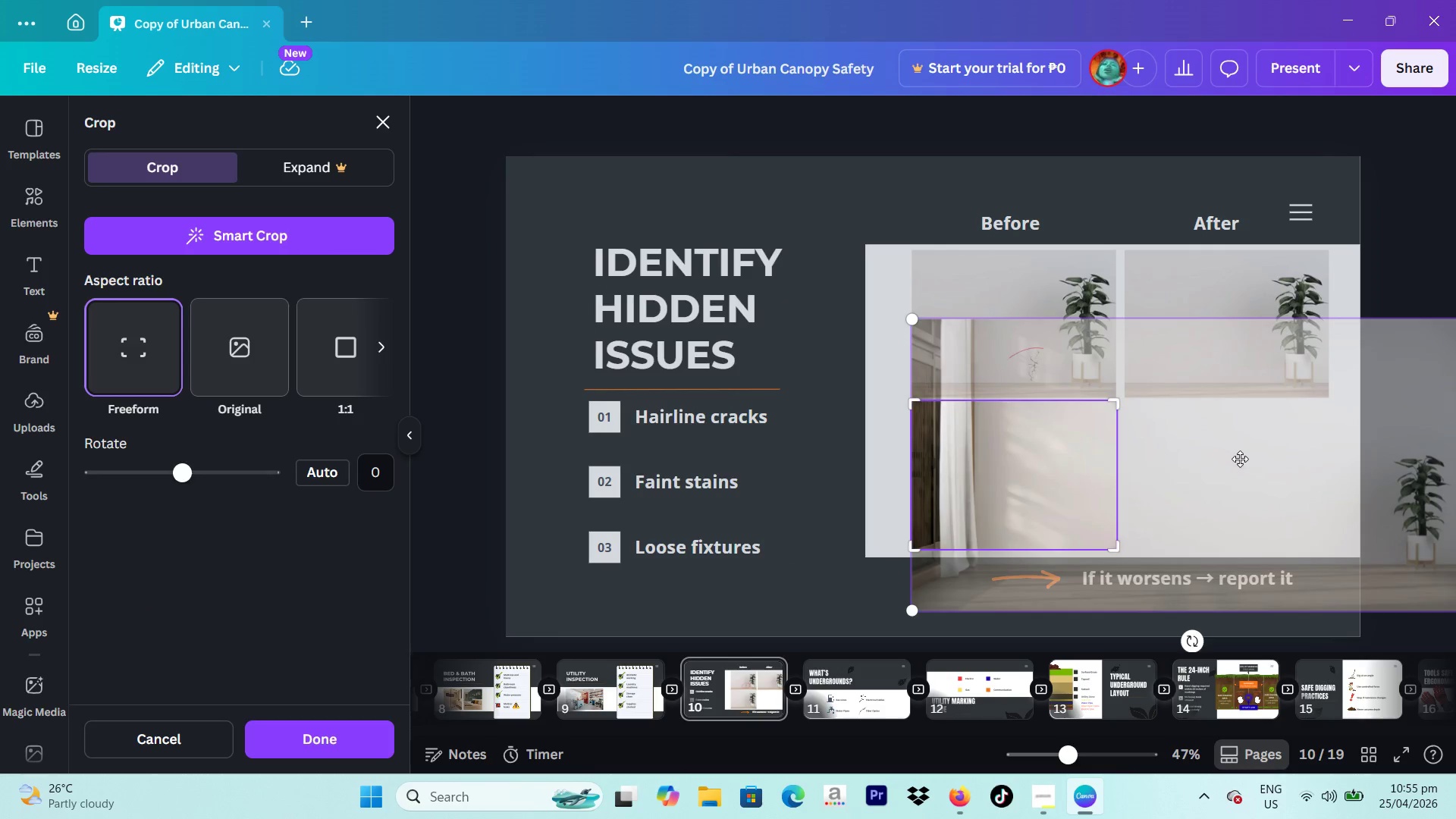 
left_click_drag(start_coordinate=[1232, 456], to_coordinate=[1235, 426])
 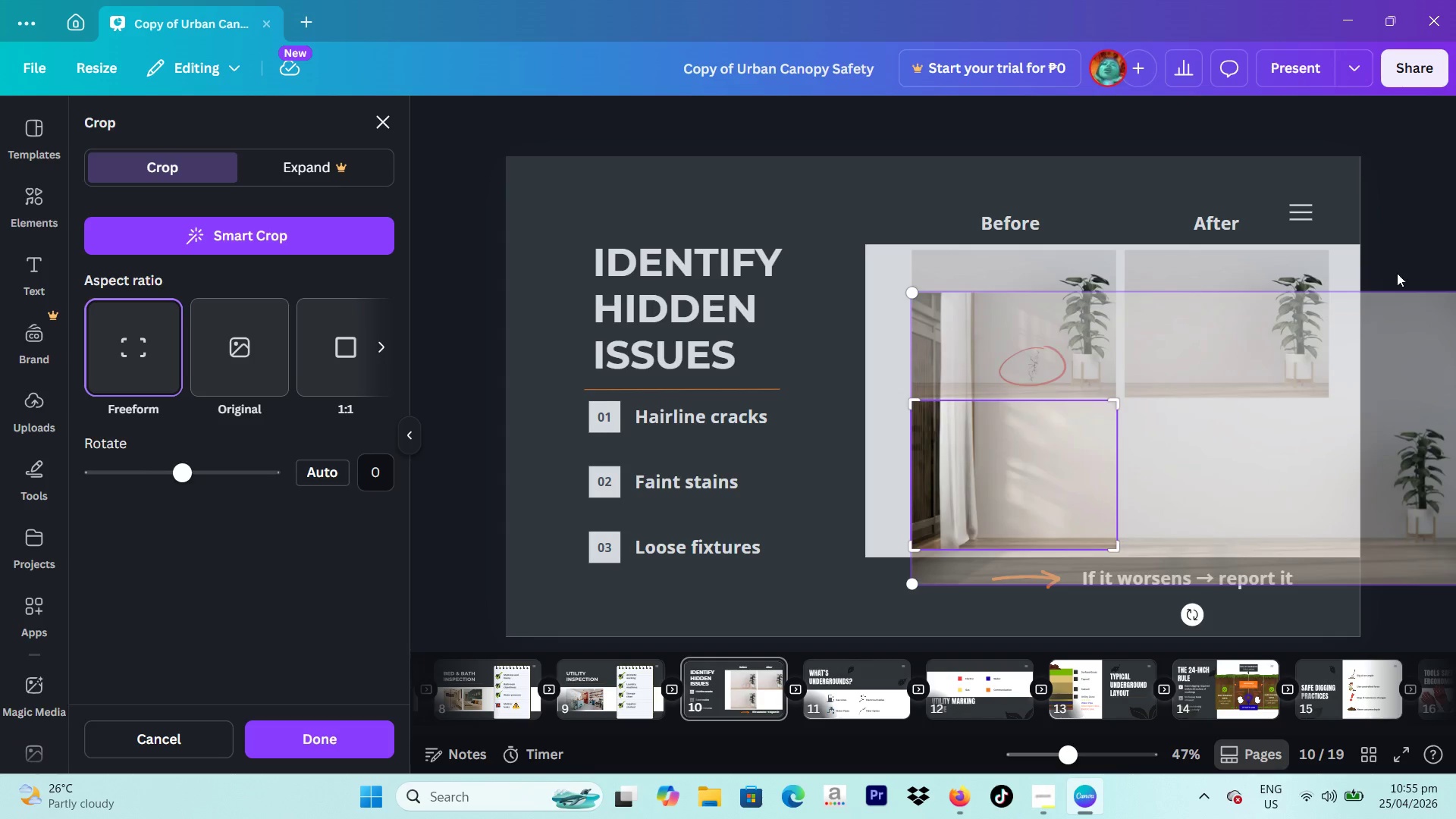 
left_click([1397, 273])
 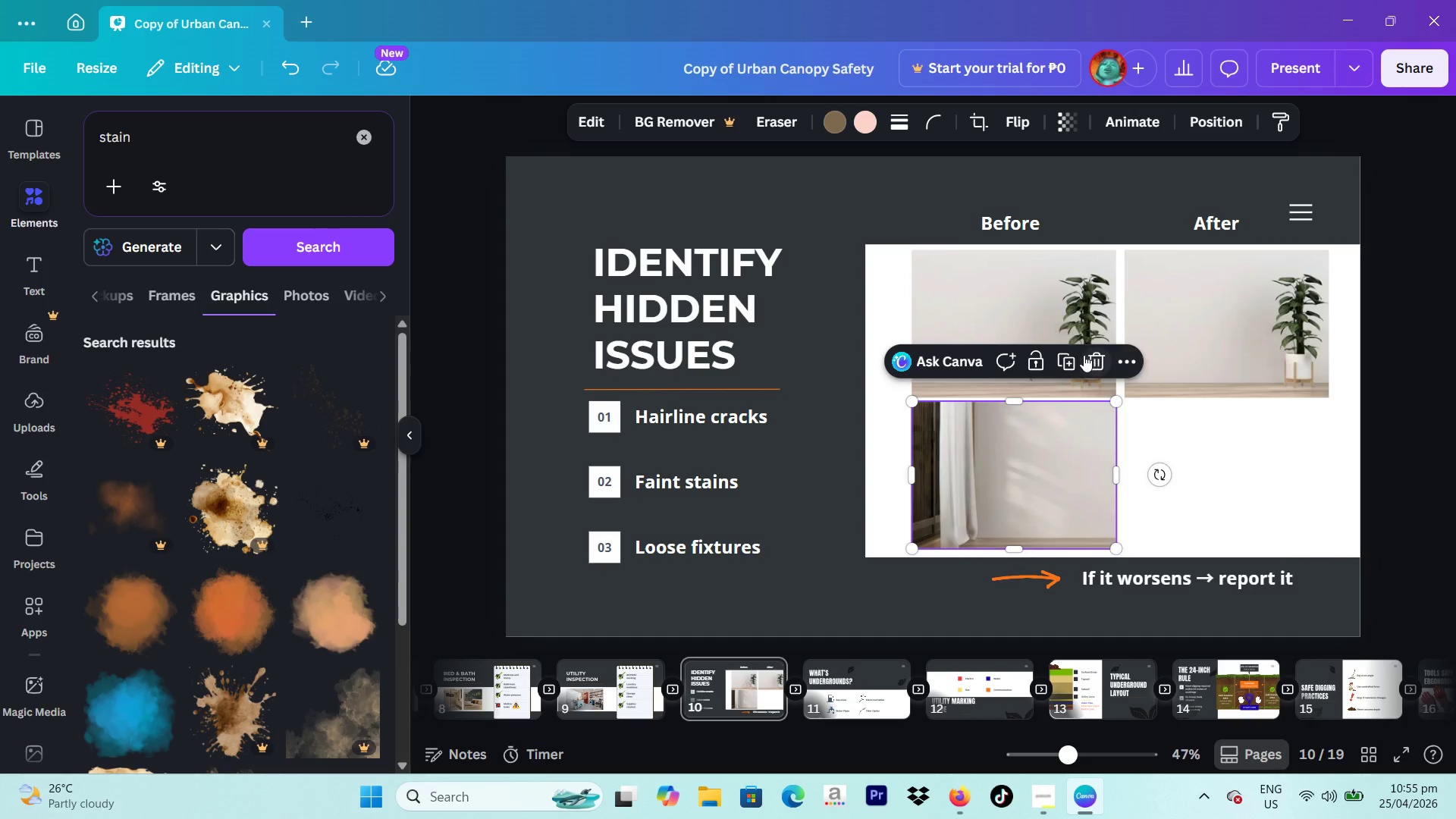 
left_click([1073, 355])
 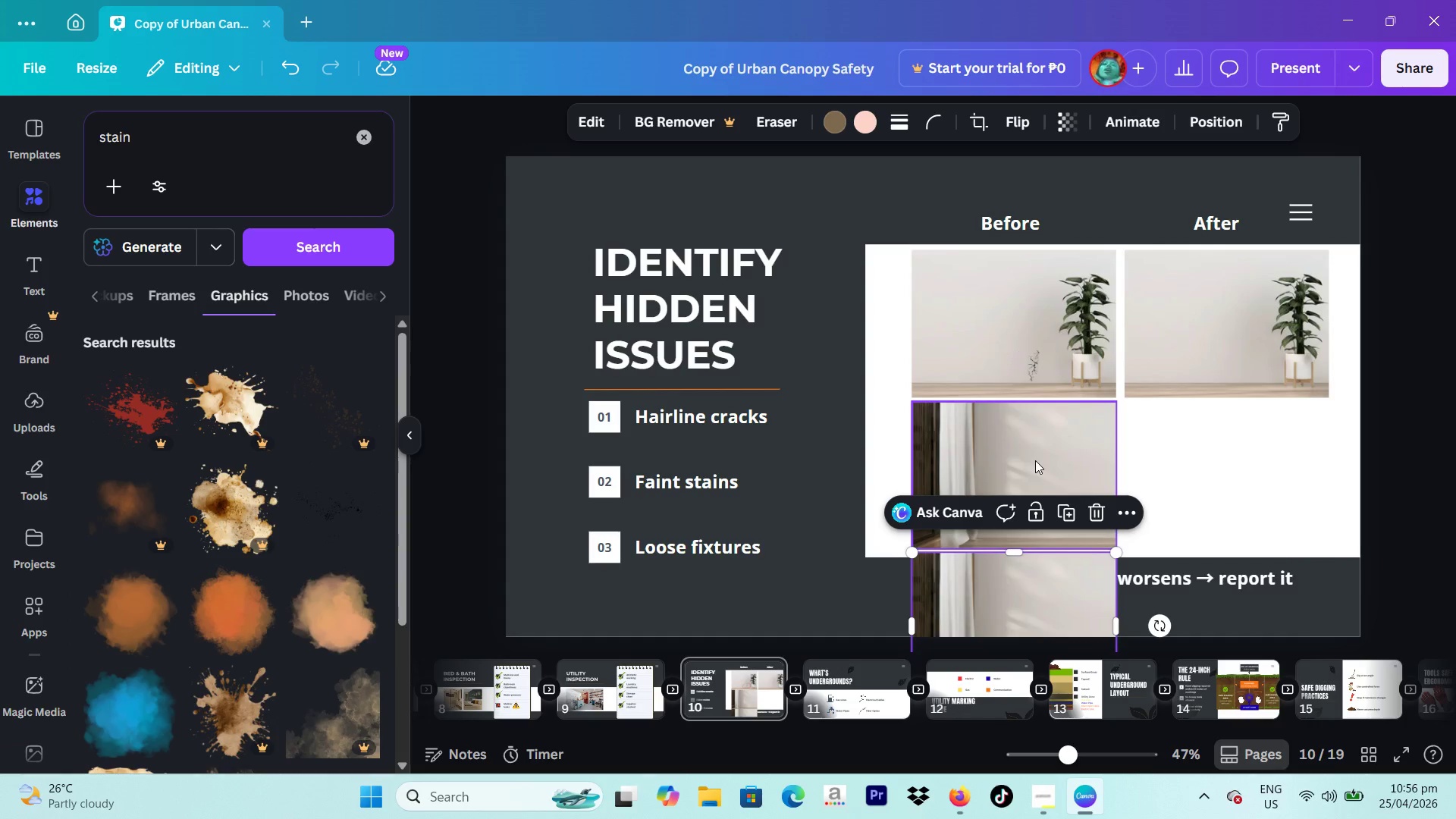 
wait(13.2)
 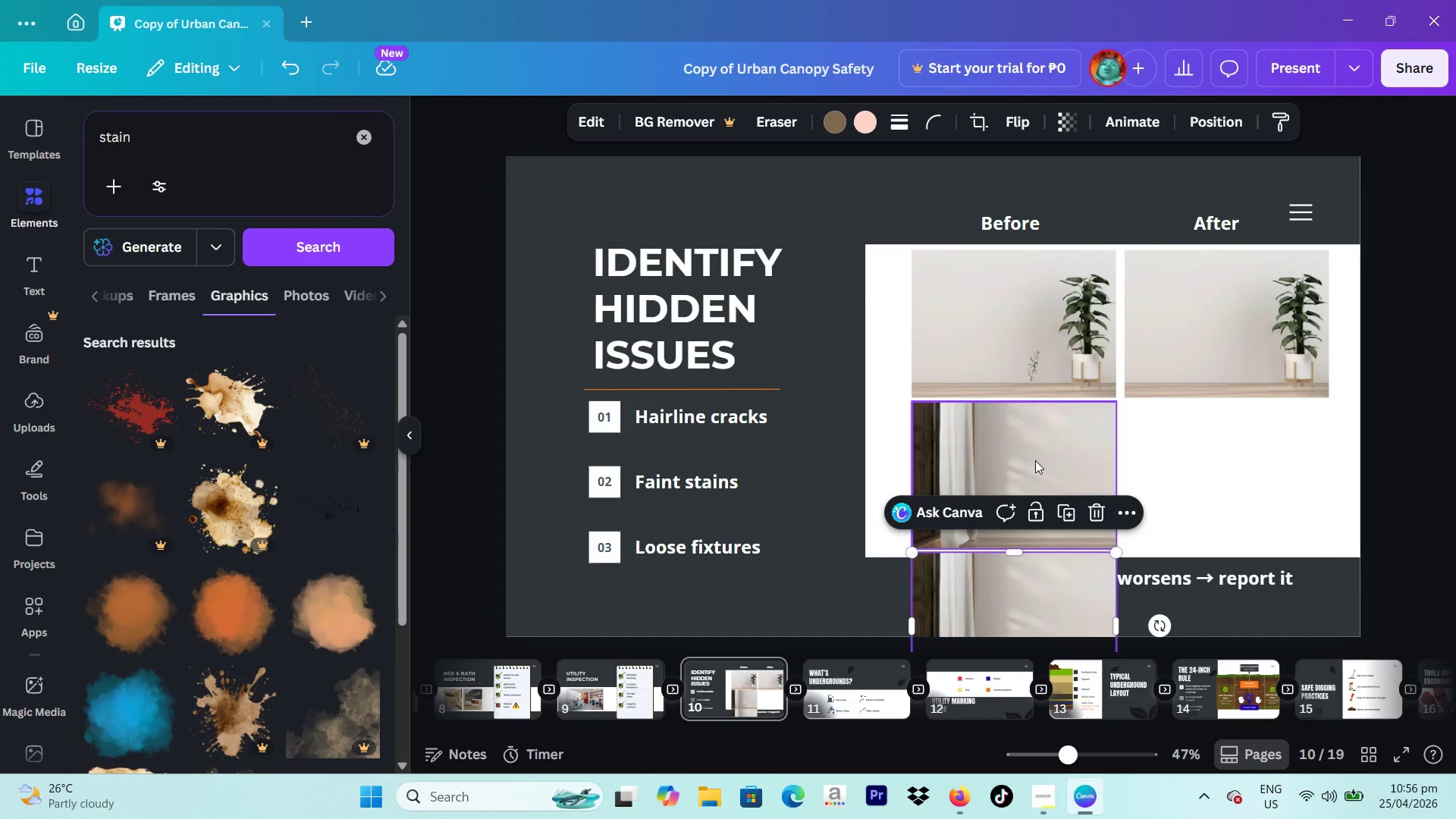 
left_click_drag(start_coordinate=[1026, 597], to_coordinate=[1237, 448])
 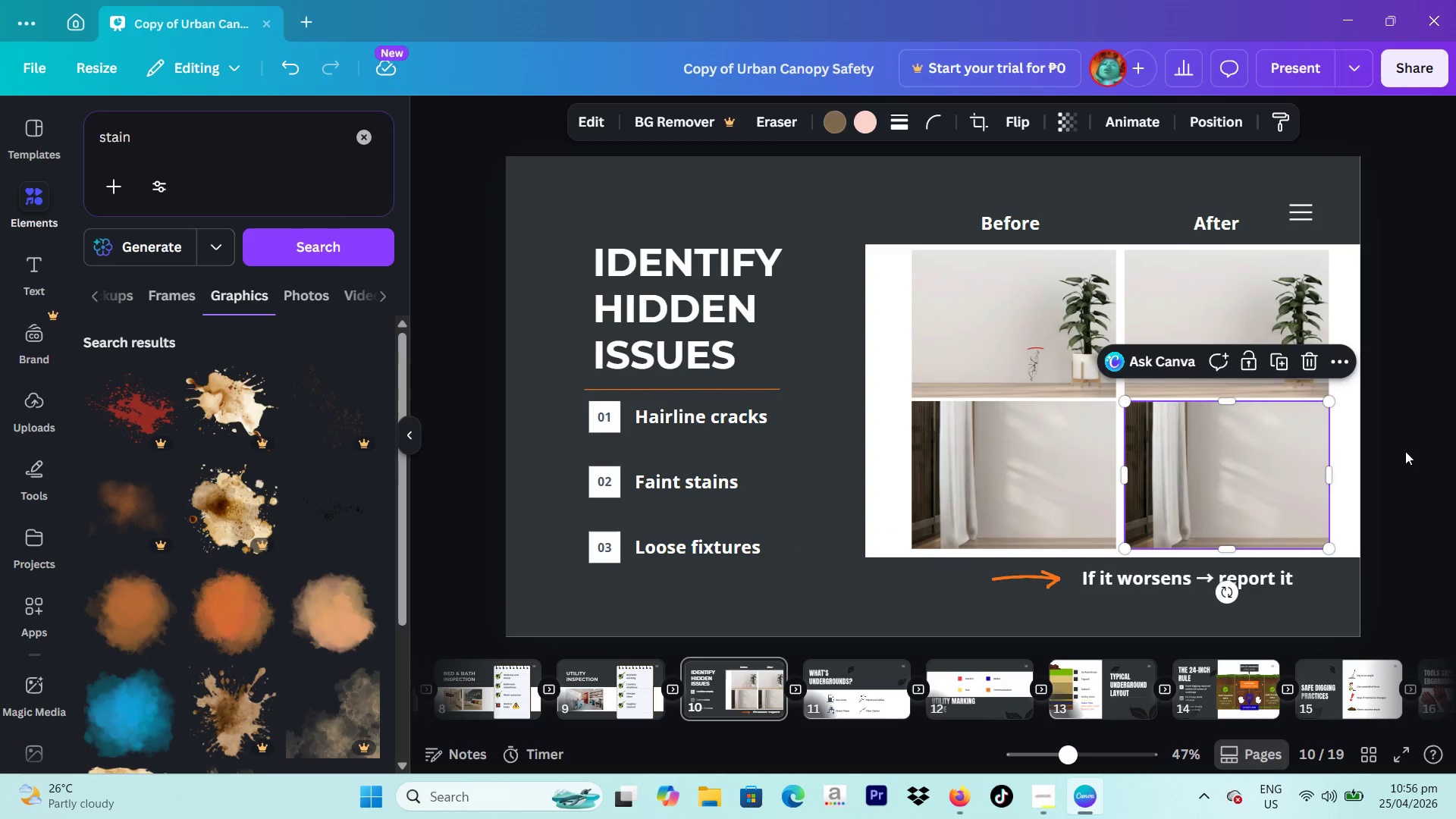 
left_click([1405, 451])
 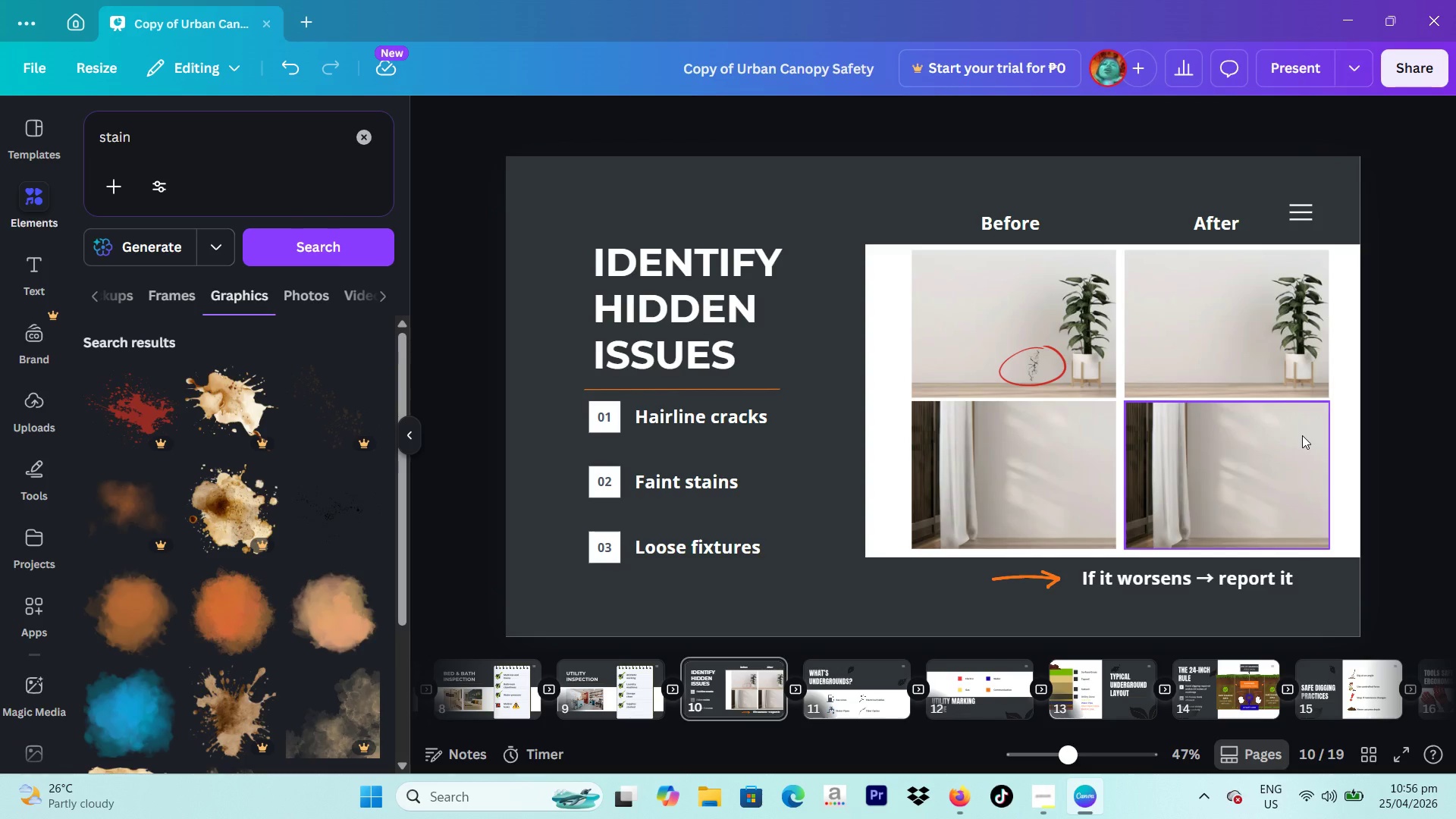 
wait(27.8)
 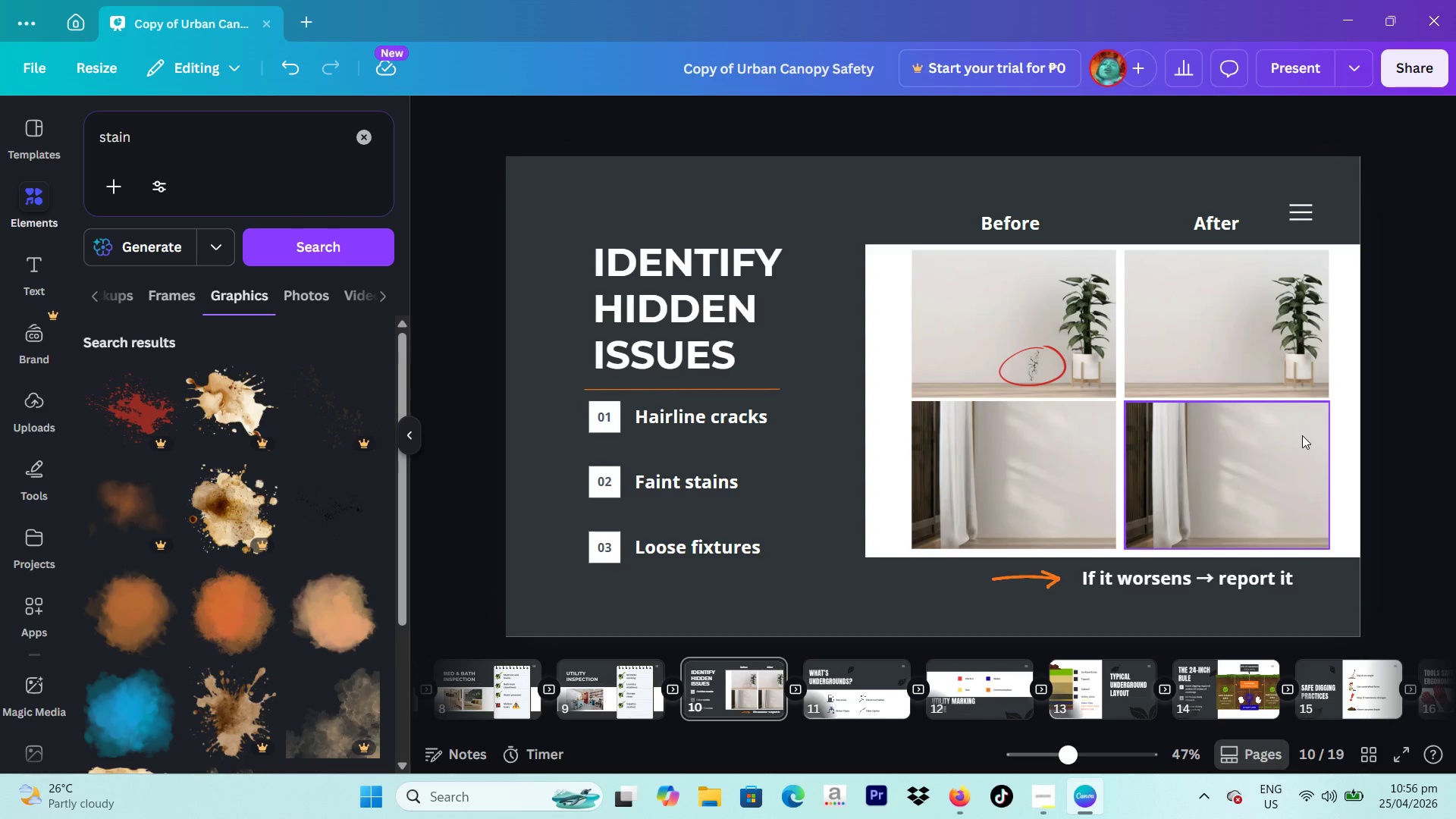 
scroll: coordinate [219, 460], scroll_direction: down, amount: 1.0
 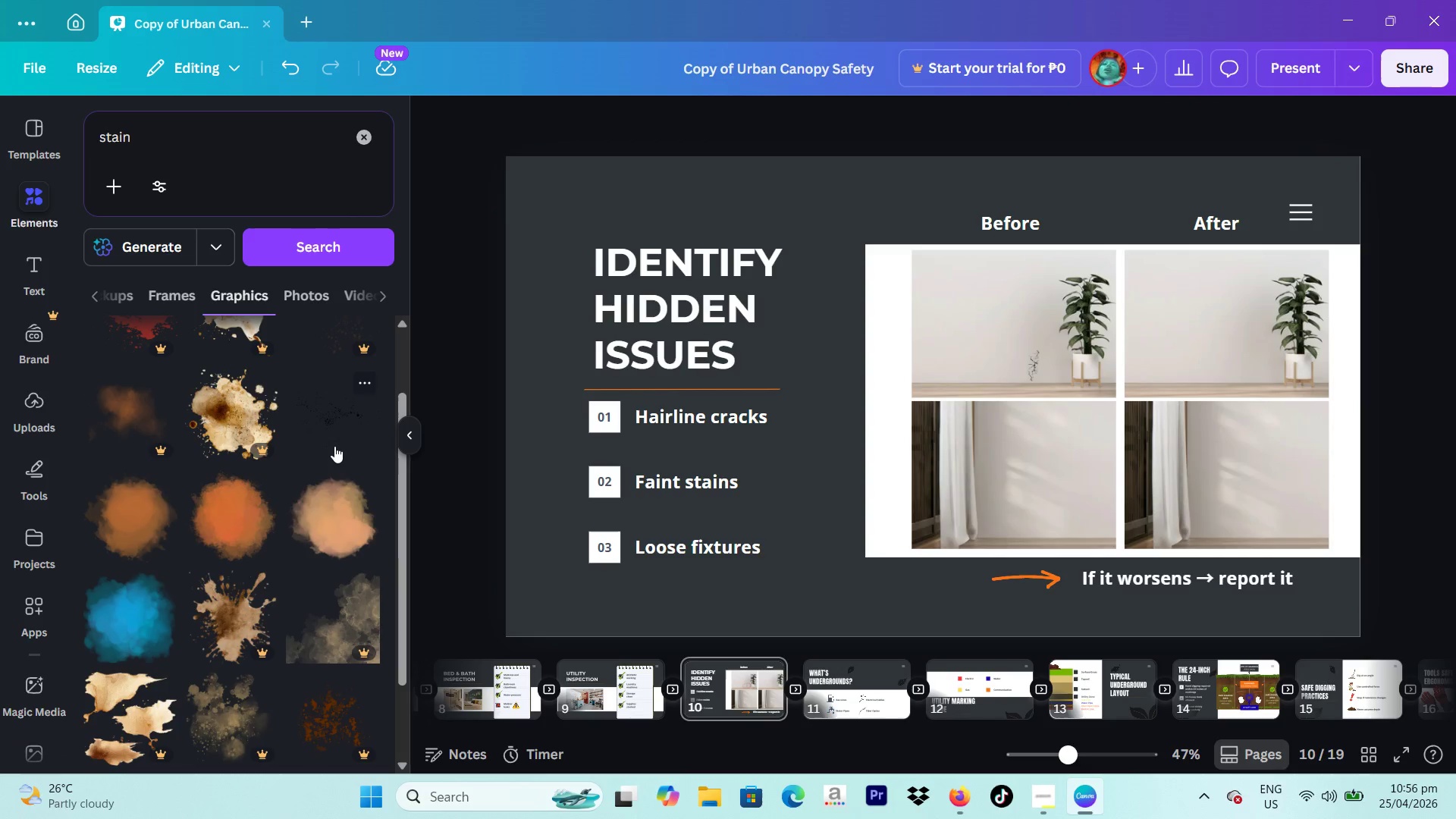 
left_click([134, 516])
 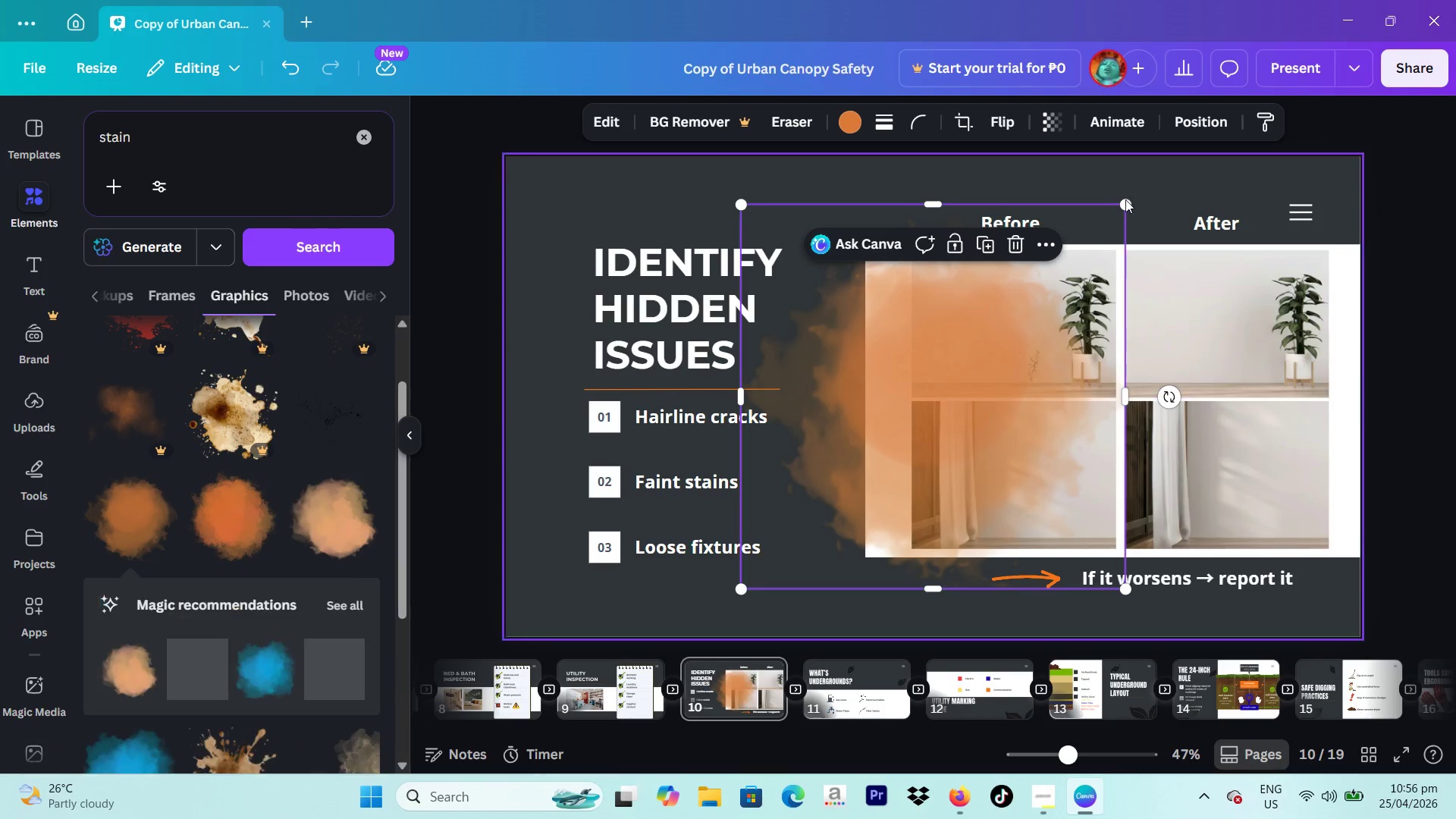 
left_click_drag(start_coordinate=[1125, 206], to_coordinate=[794, 513])
 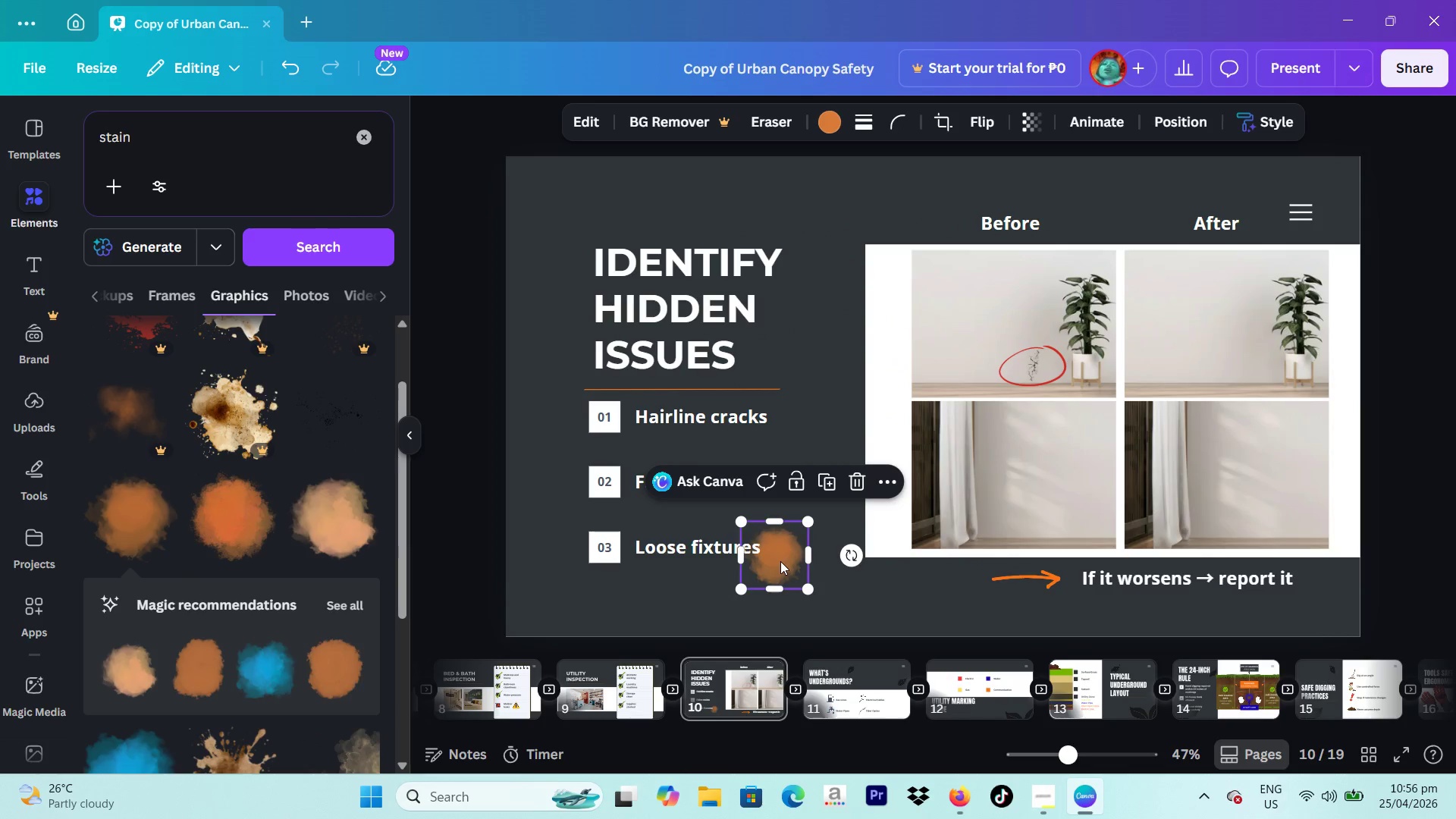 
left_click_drag(start_coordinate=[780, 561], to_coordinate=[1045, 500])
 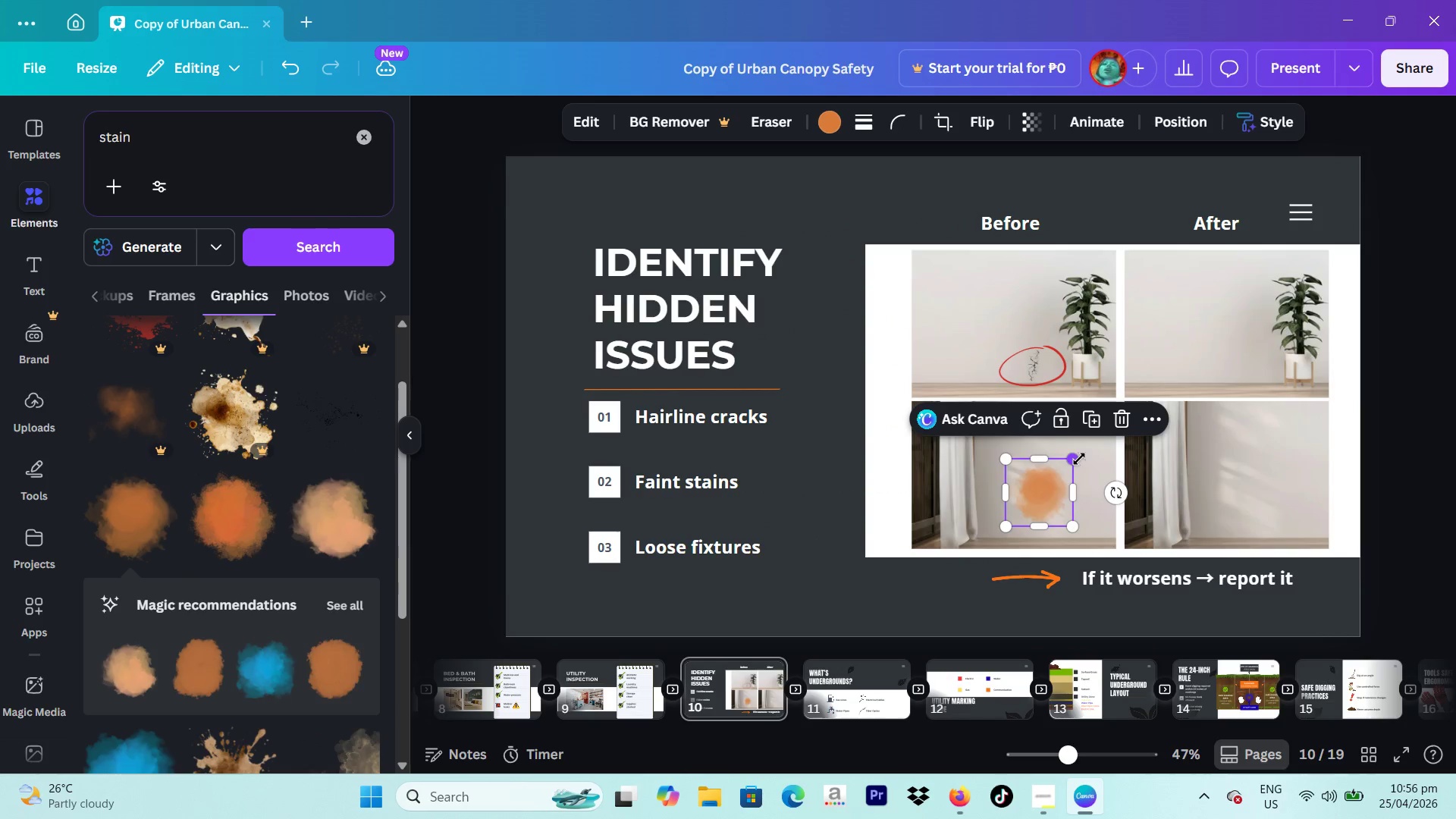 
left_click_drag(start_coordinate=[1079, 459], to_coordinate=[1046, 499])
 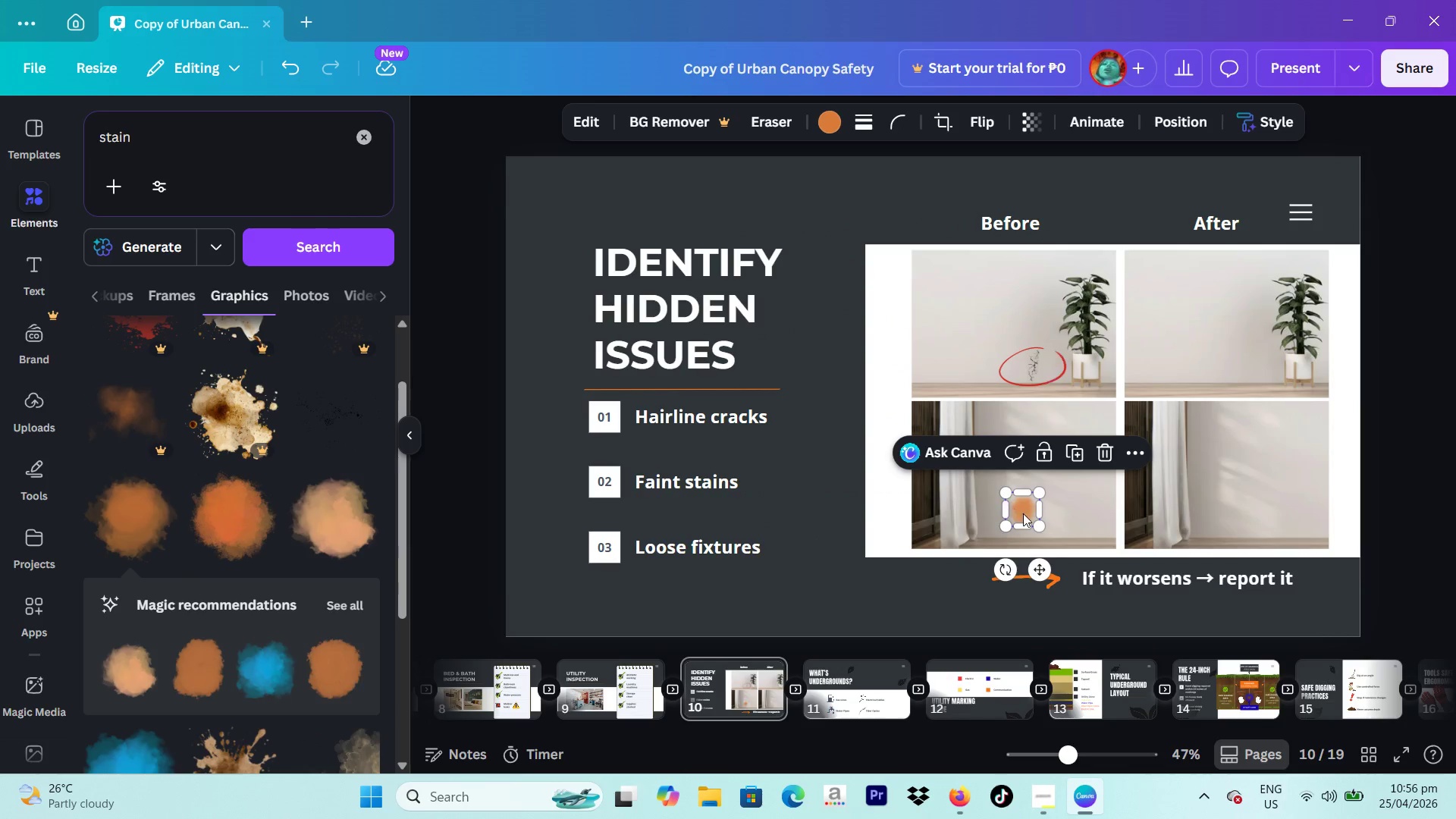 
left_click_drag(start_coordinate=[1024, 513], to_coordinate=[1003, 501])
 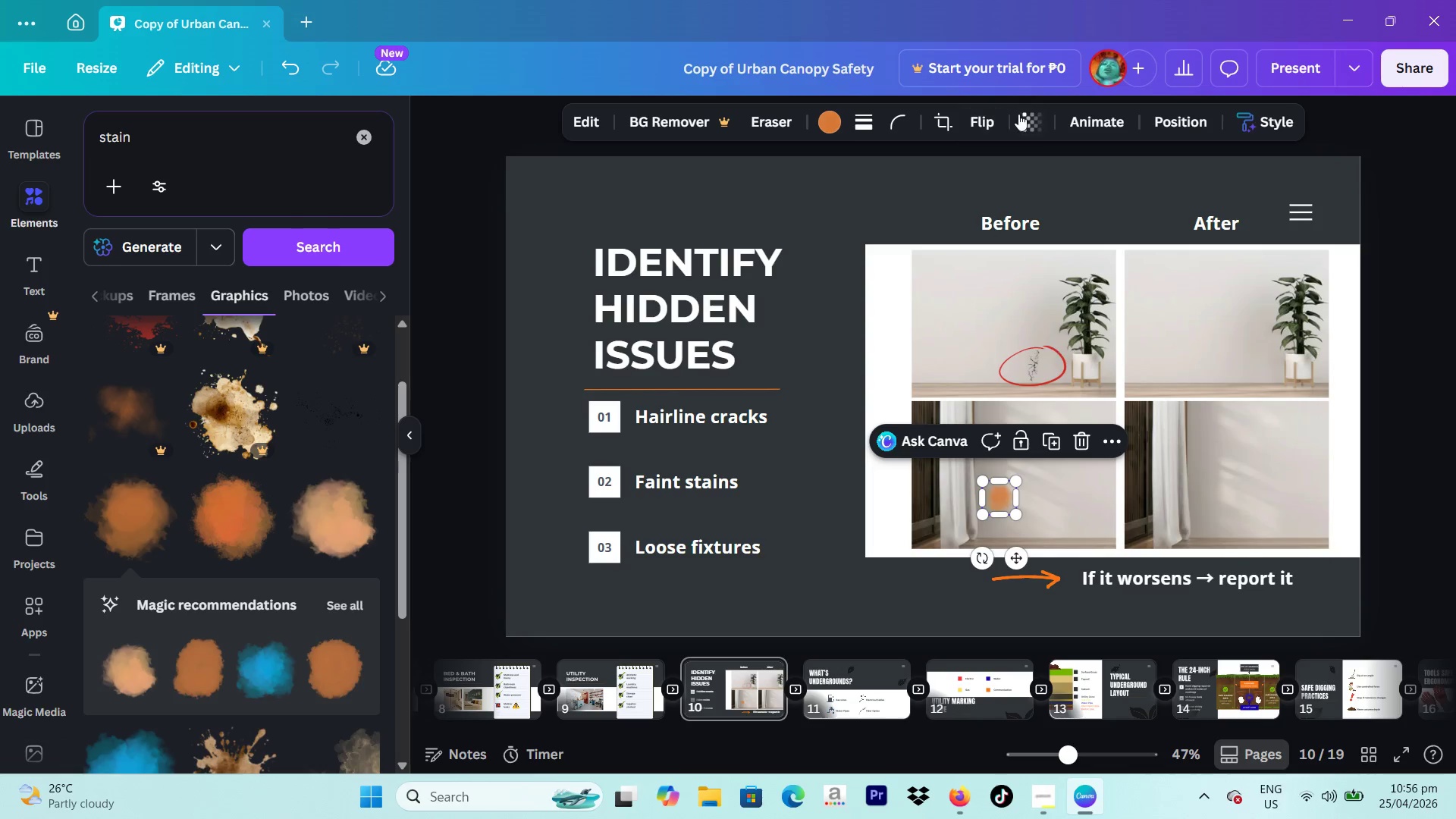 
left_click([1018, 114])
 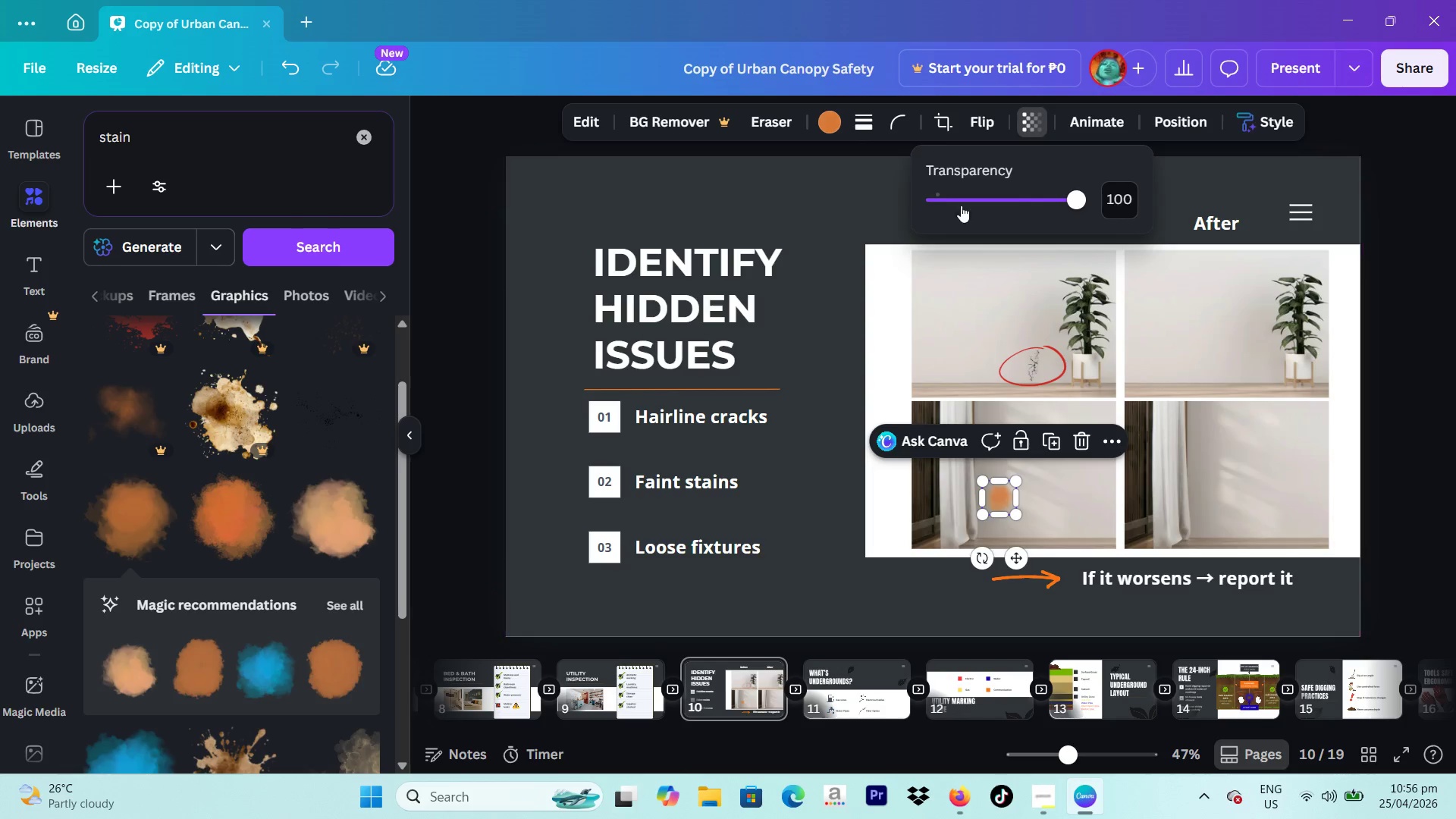 
left_click_drag(start_coordinate=[972, 202], to_coordinate=[982, 212])
 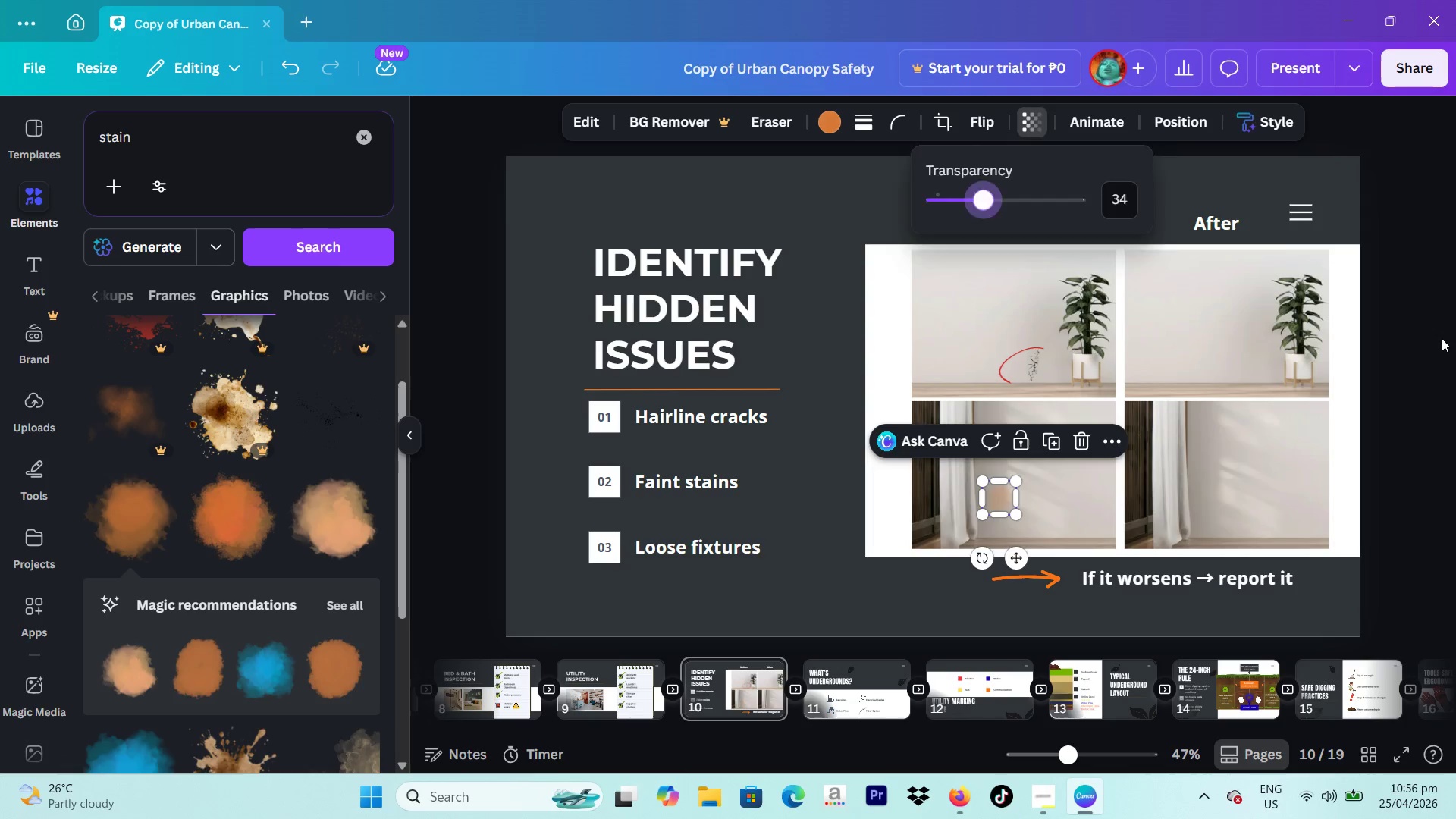 
left_click([1442, 338])
 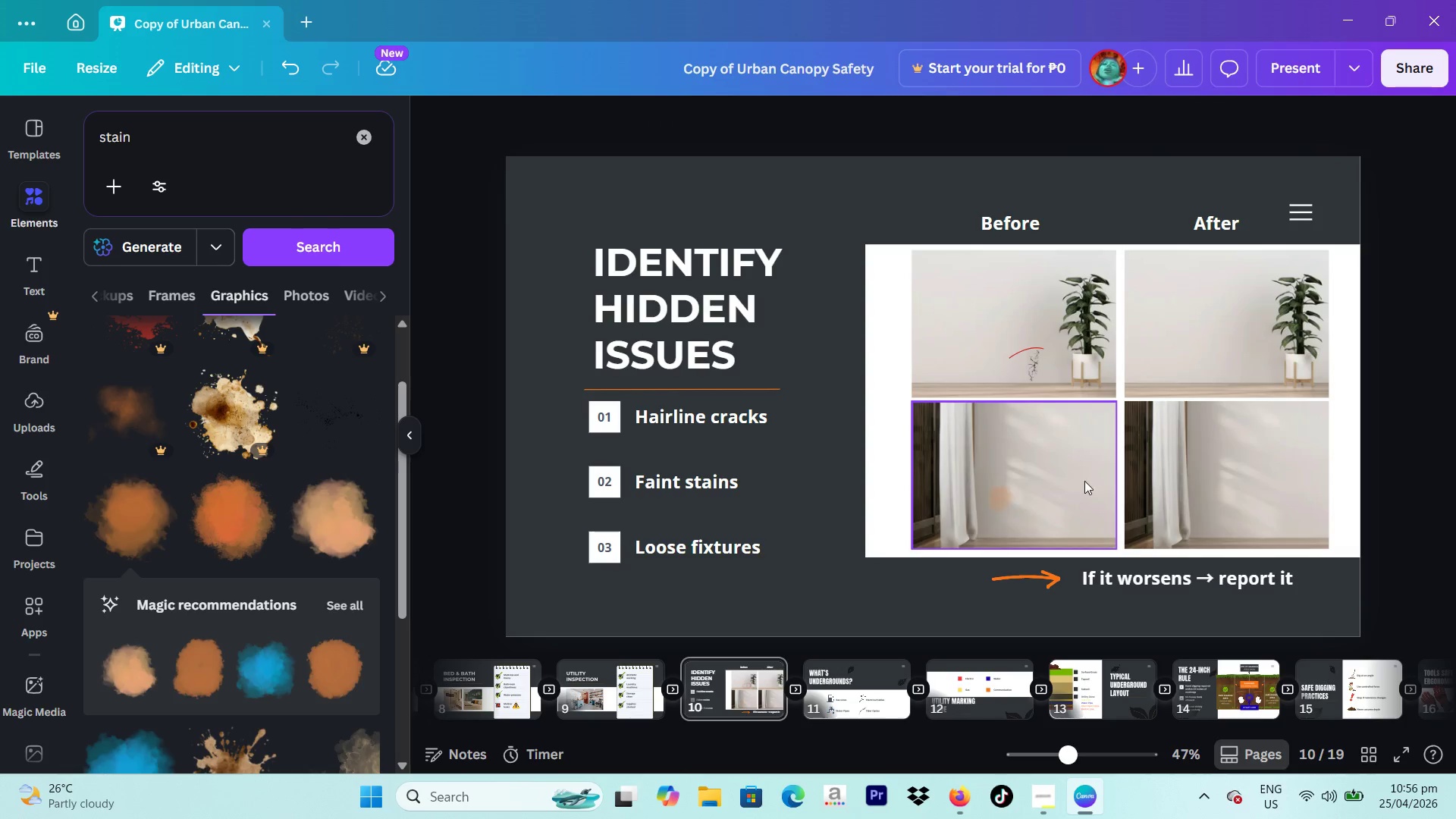 
left_click([999, 497])
 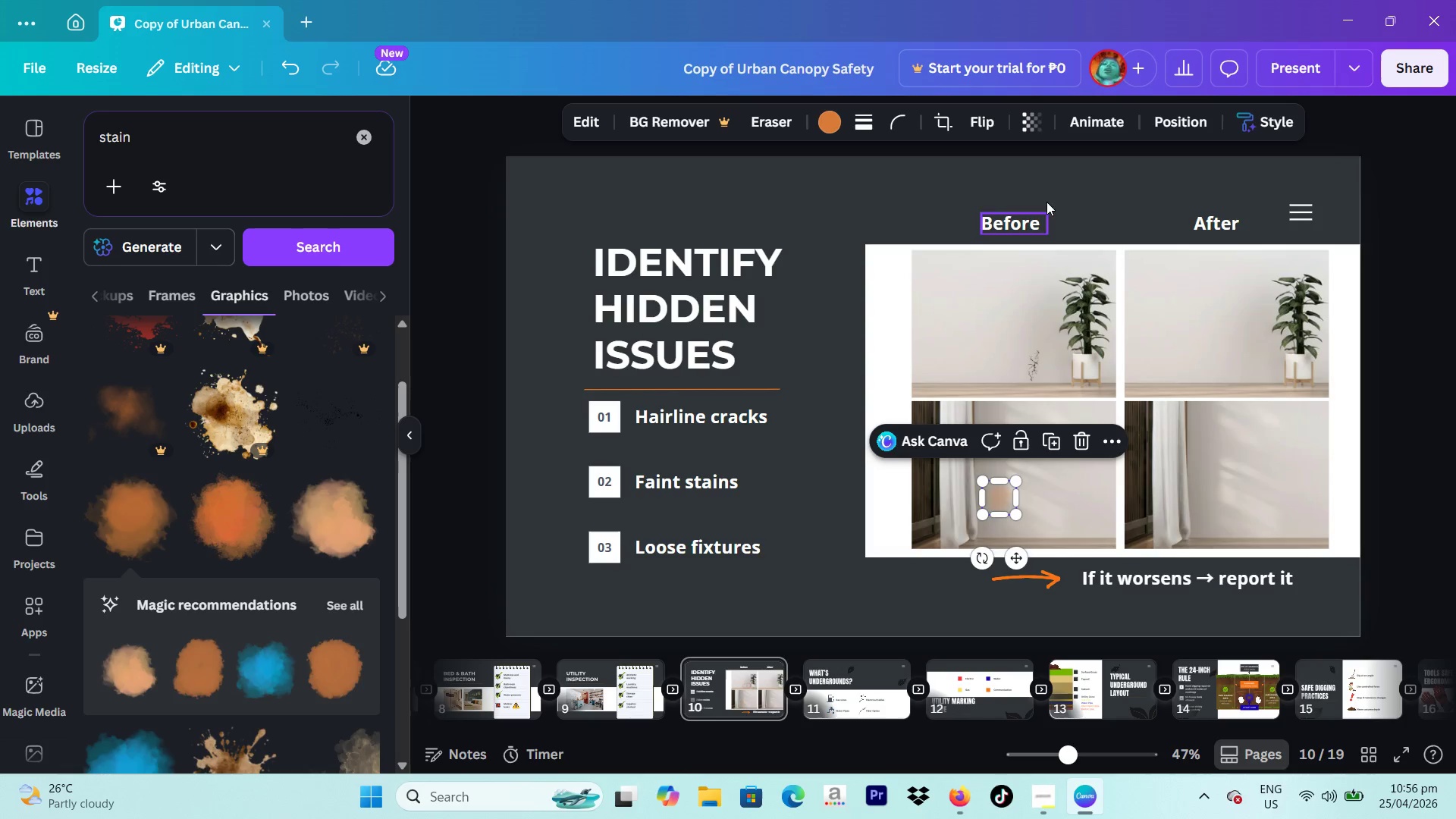 
left_click([1025, 128])
 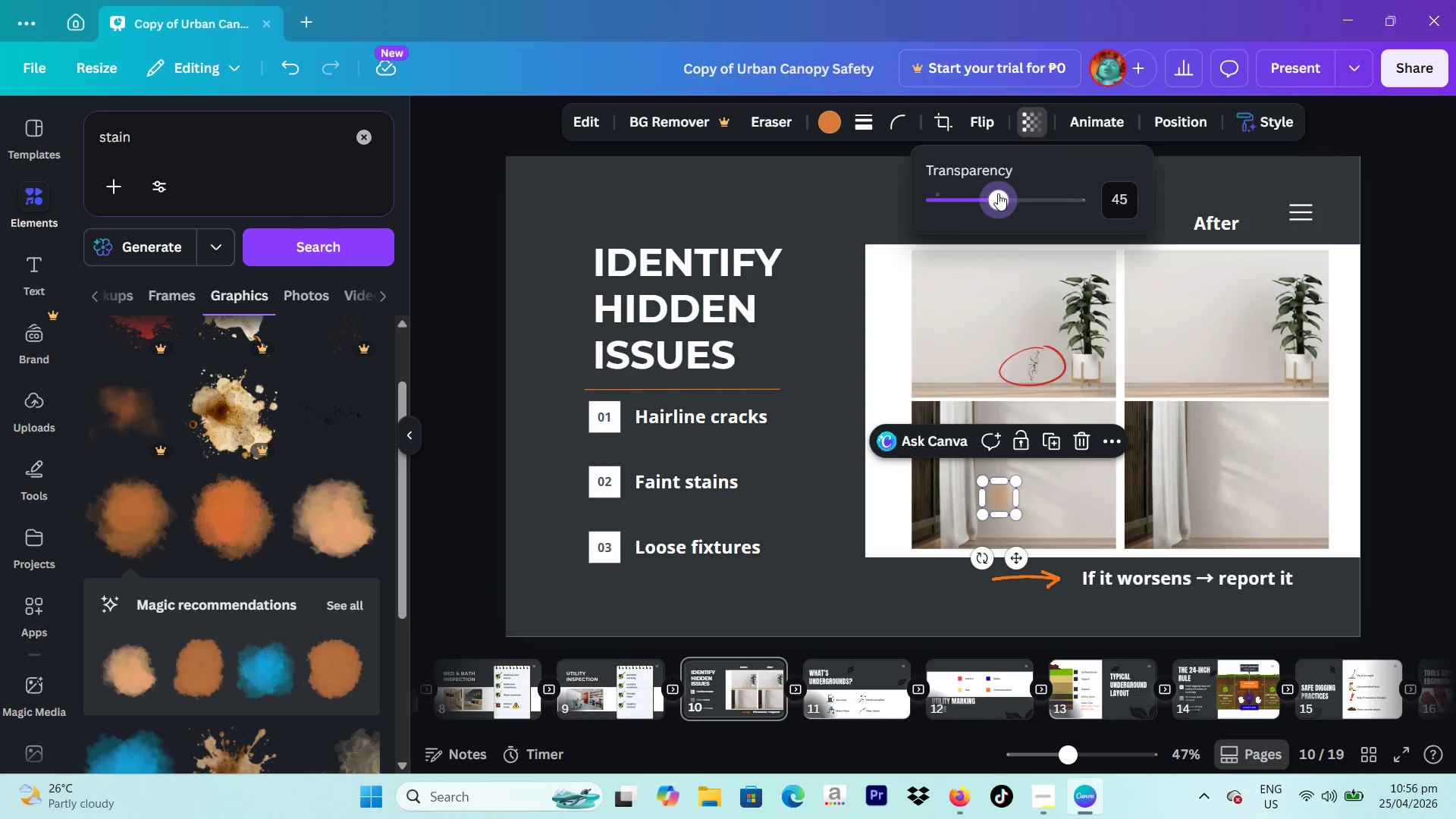 
left_click([998, 193])
 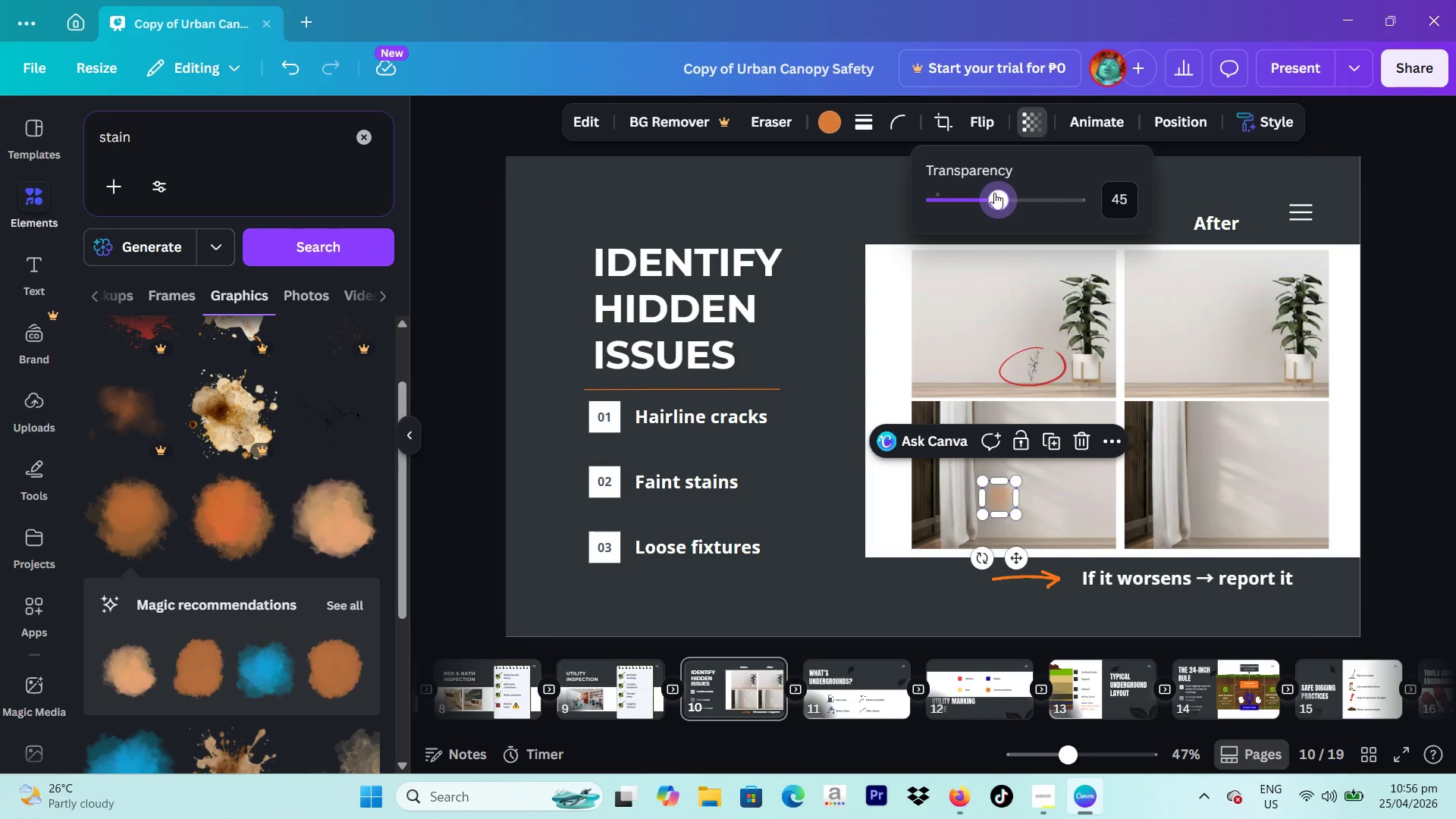 
left_click_drag(start_coordinate=[994, 200], to_coordinate=[988, 212])
 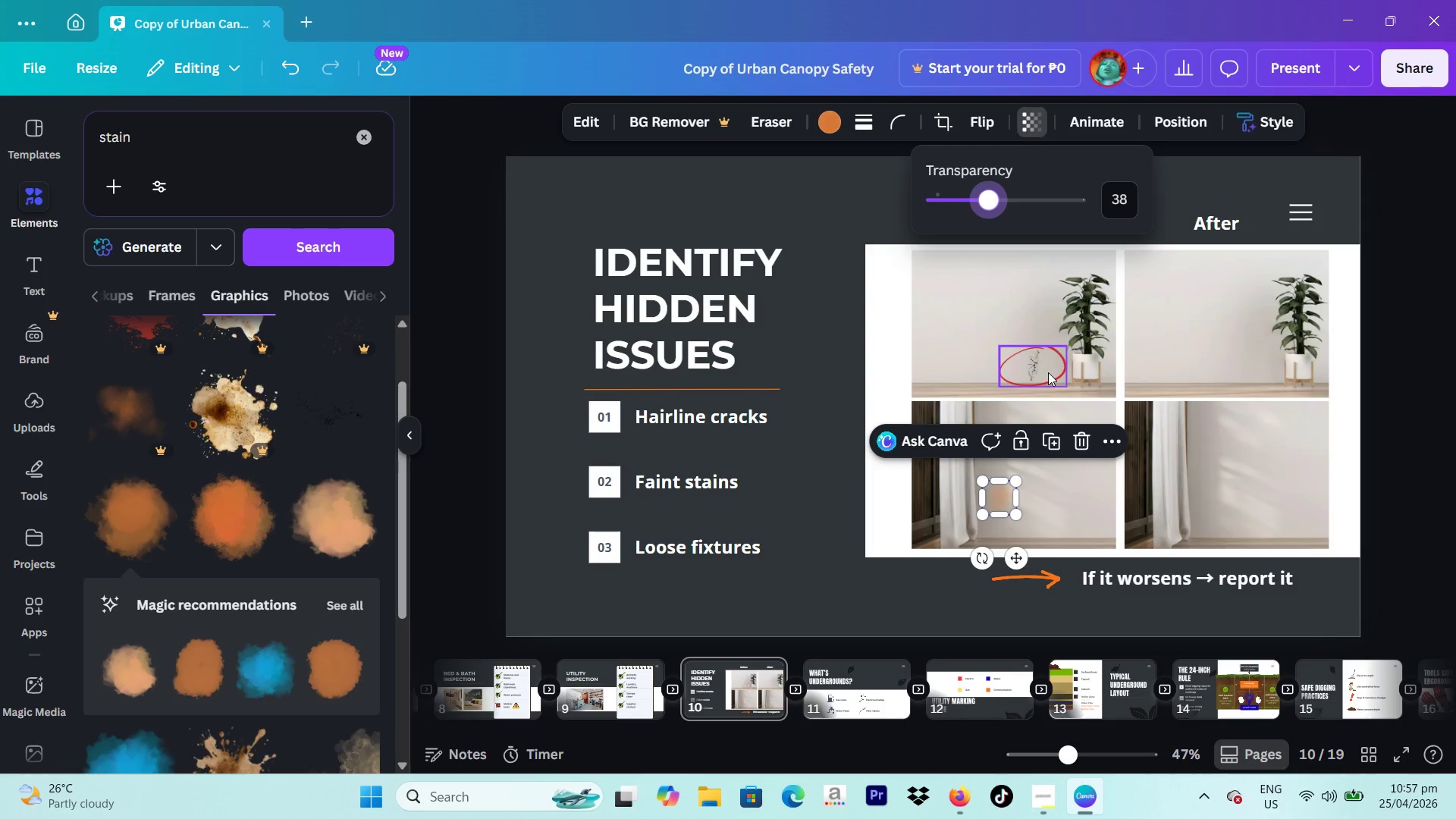 
wait(12.98)
 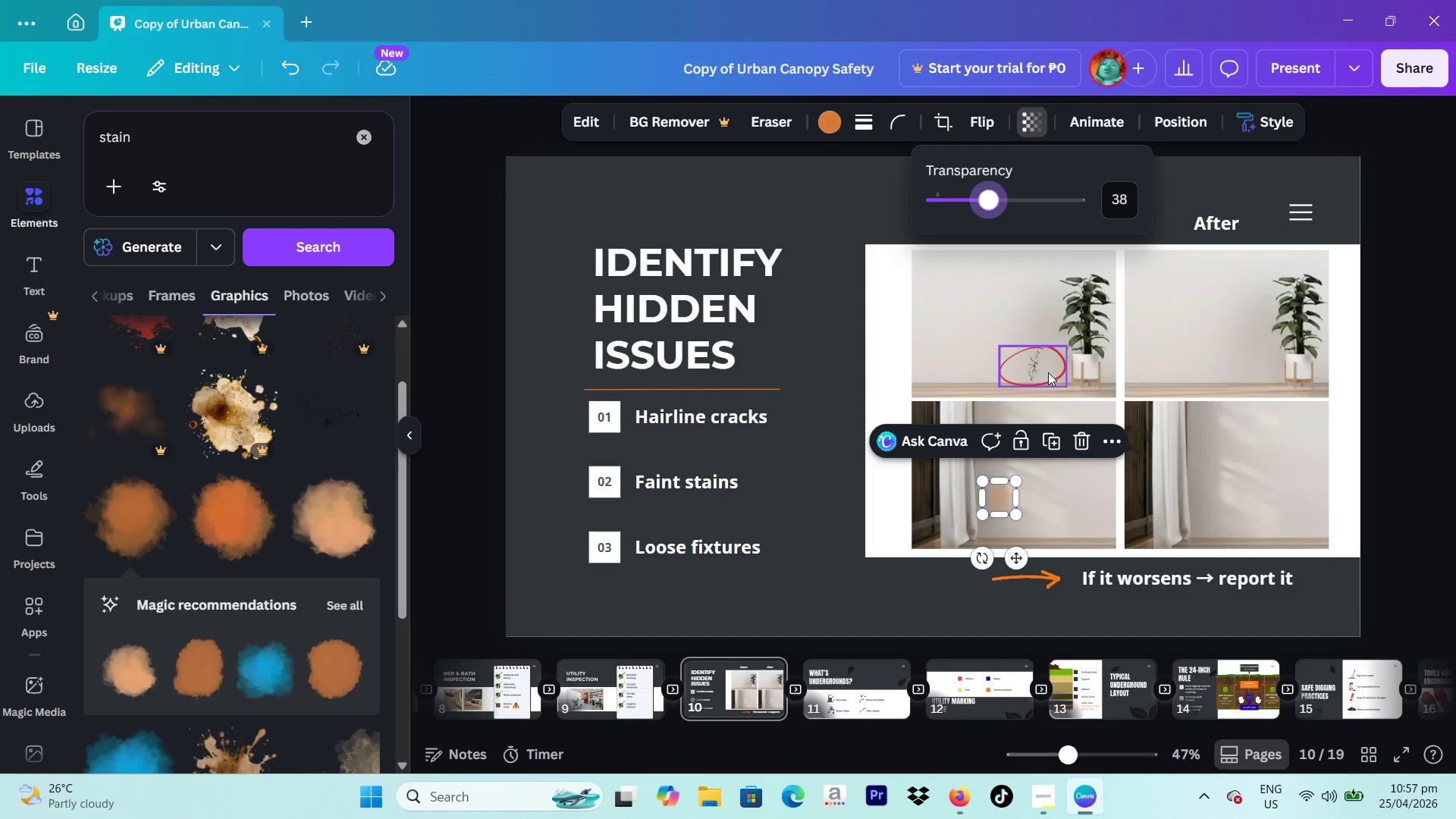 
left_click([1043, 445])
 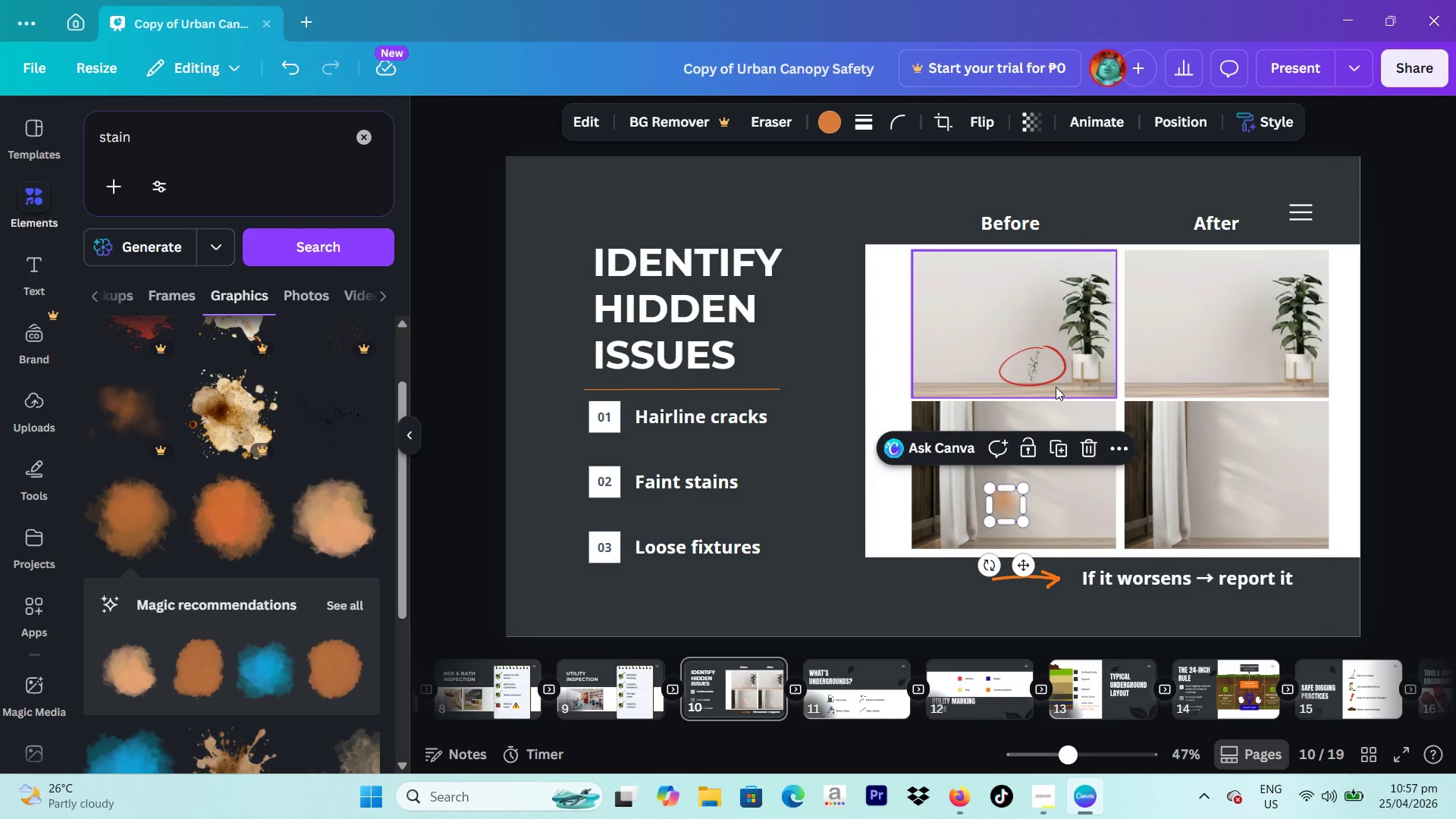 
mouse_move([1048, 367])
 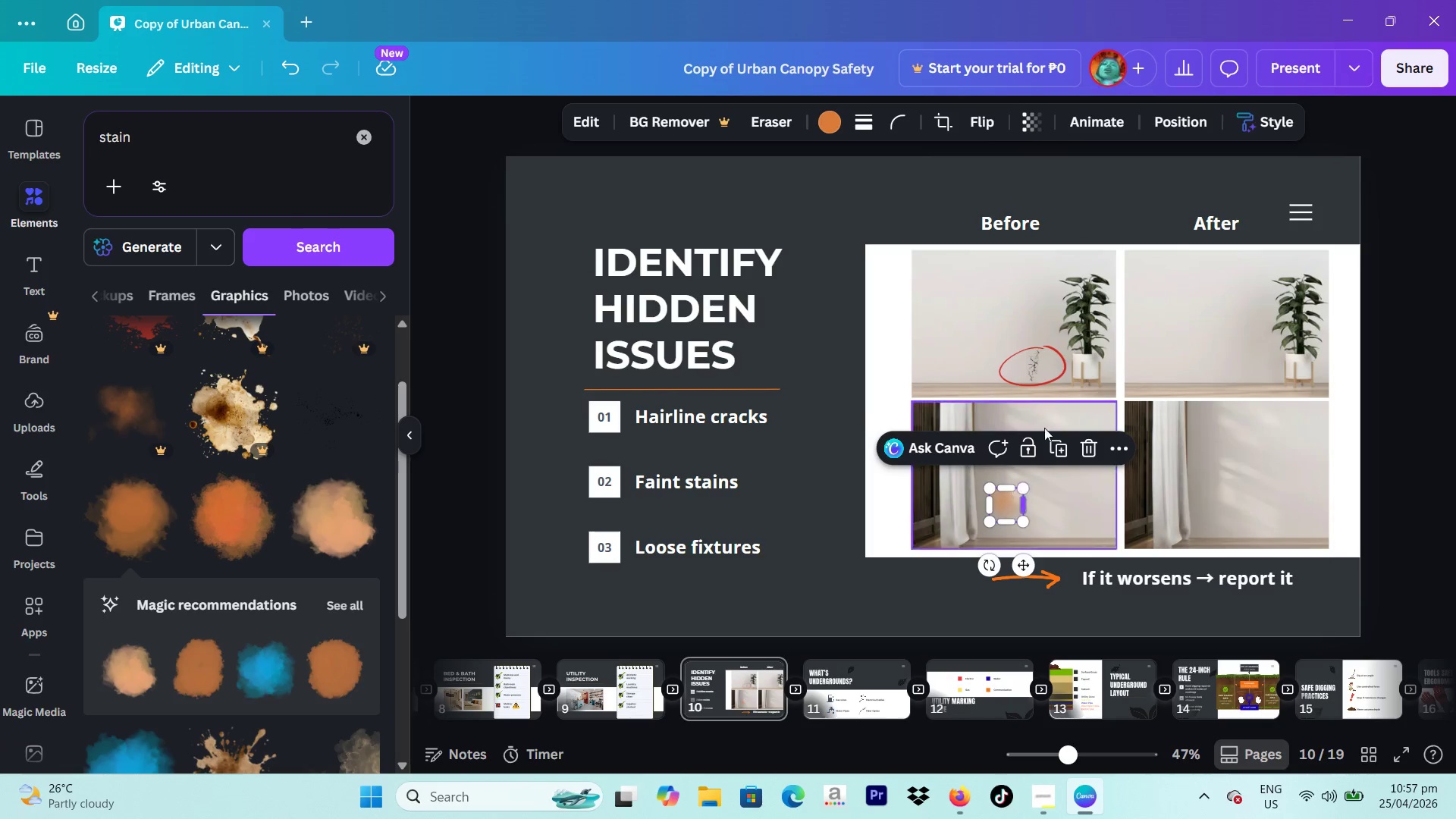 
left_click([1043, 379])
 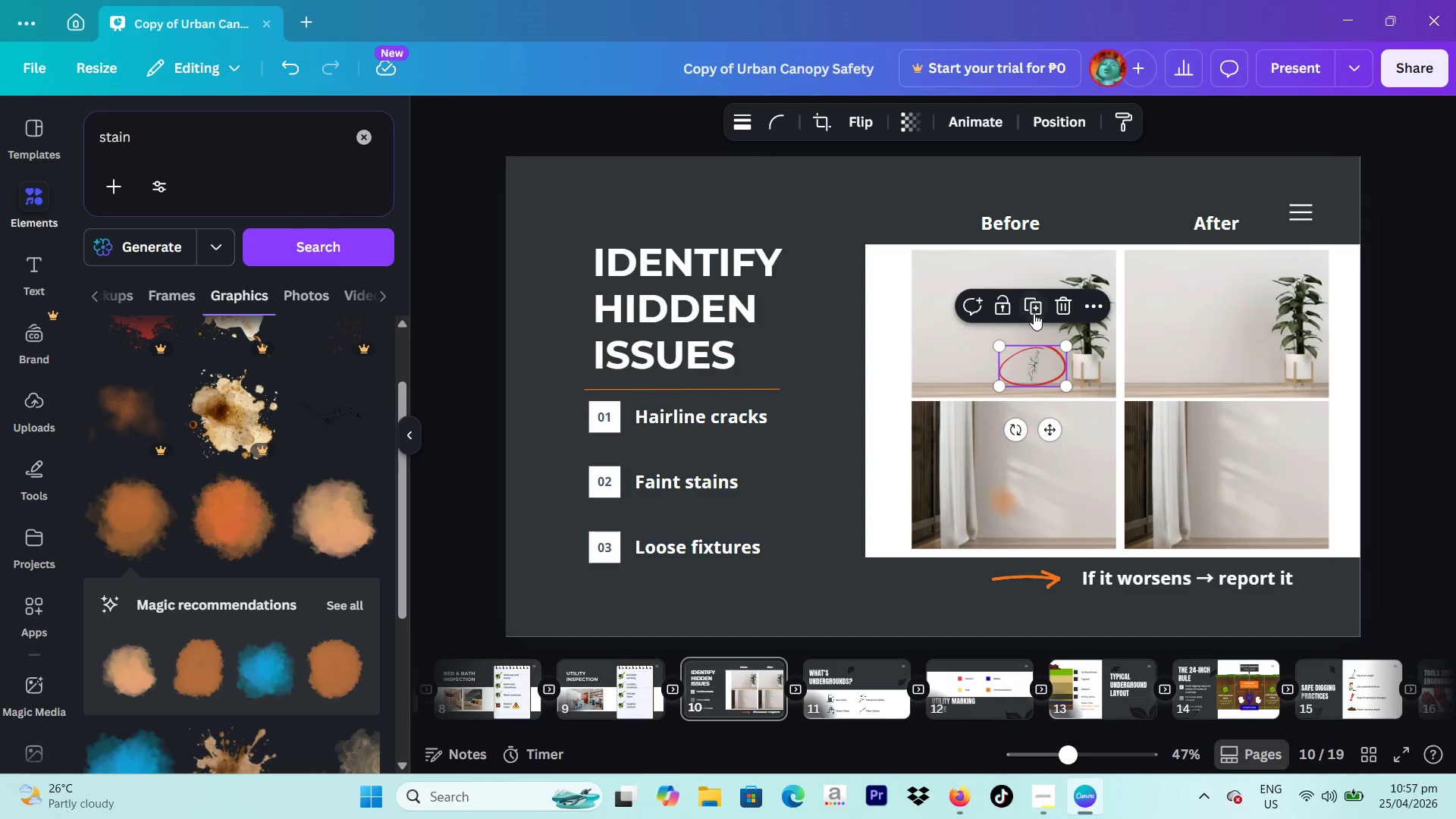 
left_click([1033, 310])
 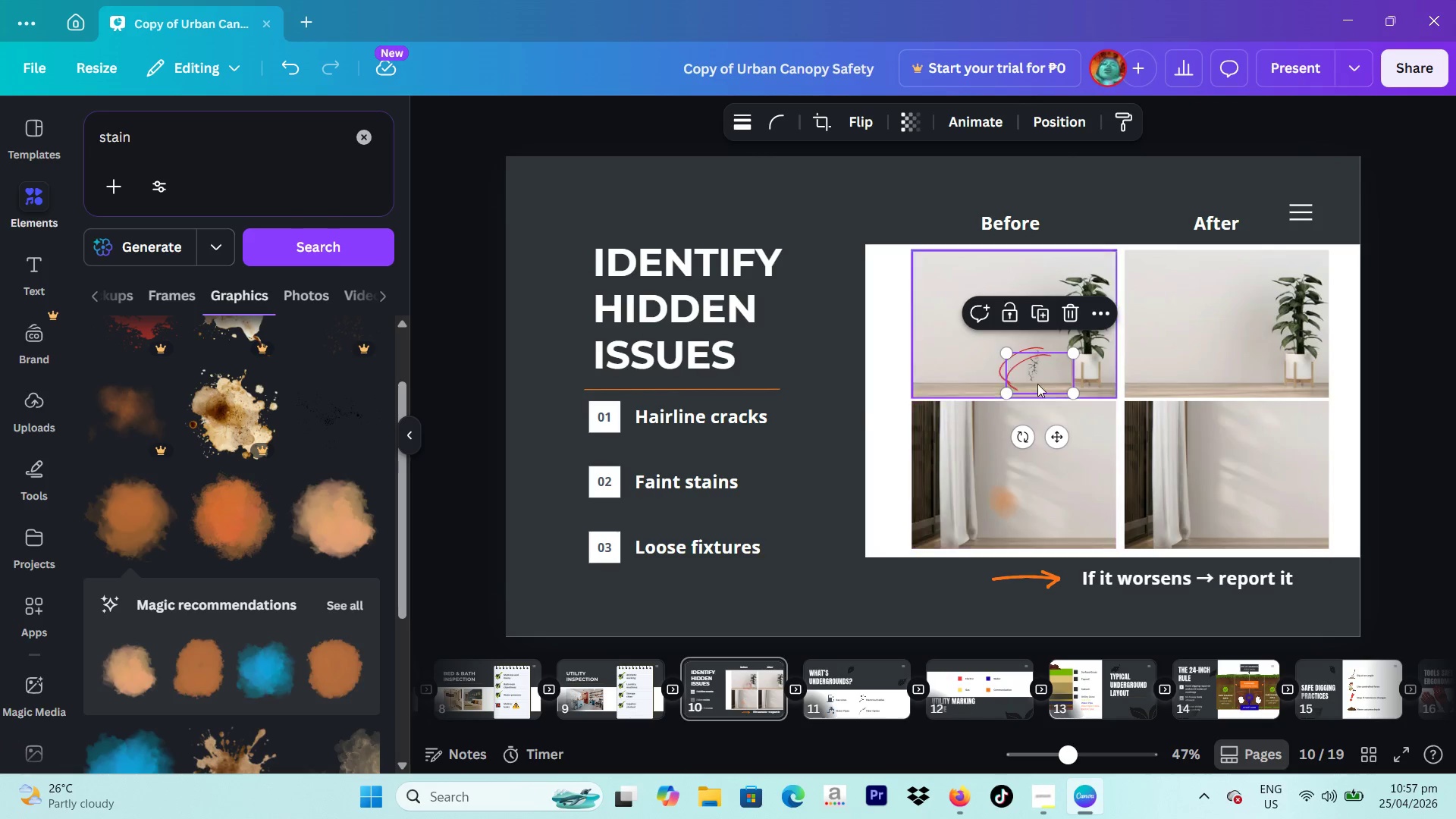 
left_click_drag(start_coordinate=[1037, 366], to_coordinate=[1006, 494])
 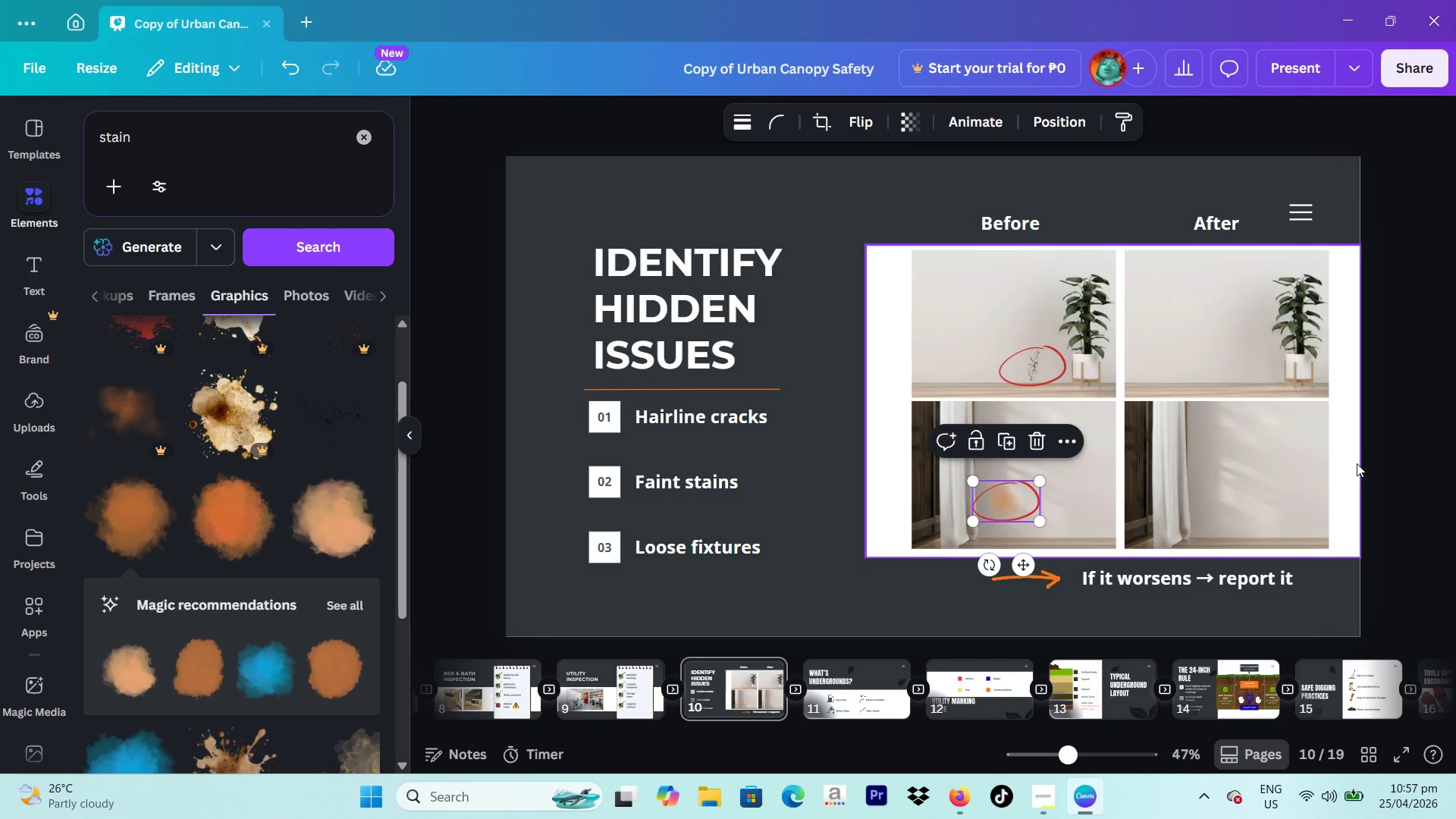 
left_click([1358, 463])
 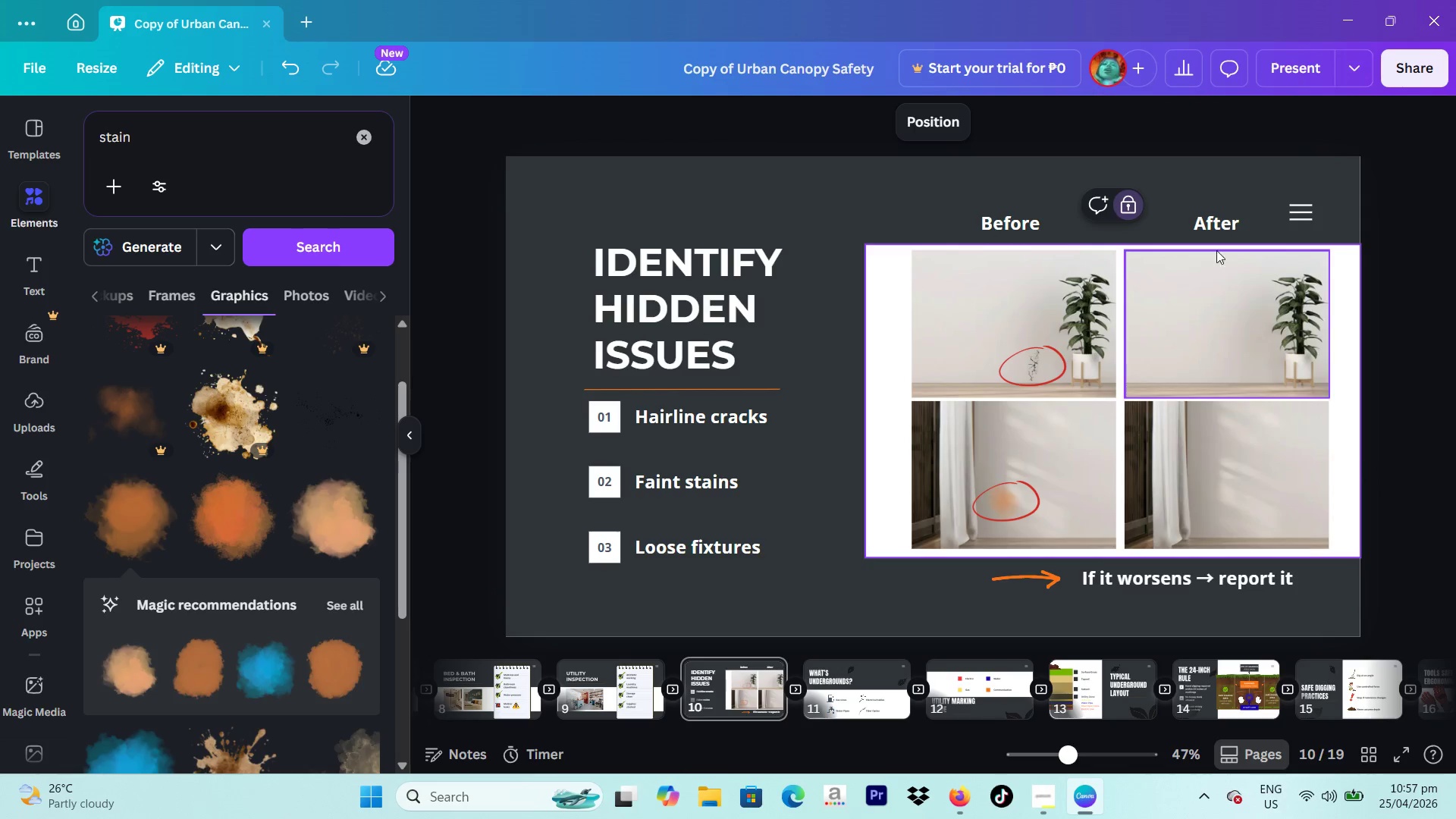 
left_click_drag(start_coordinate=[1219, 225], to_coordinate=[1228, 224])
 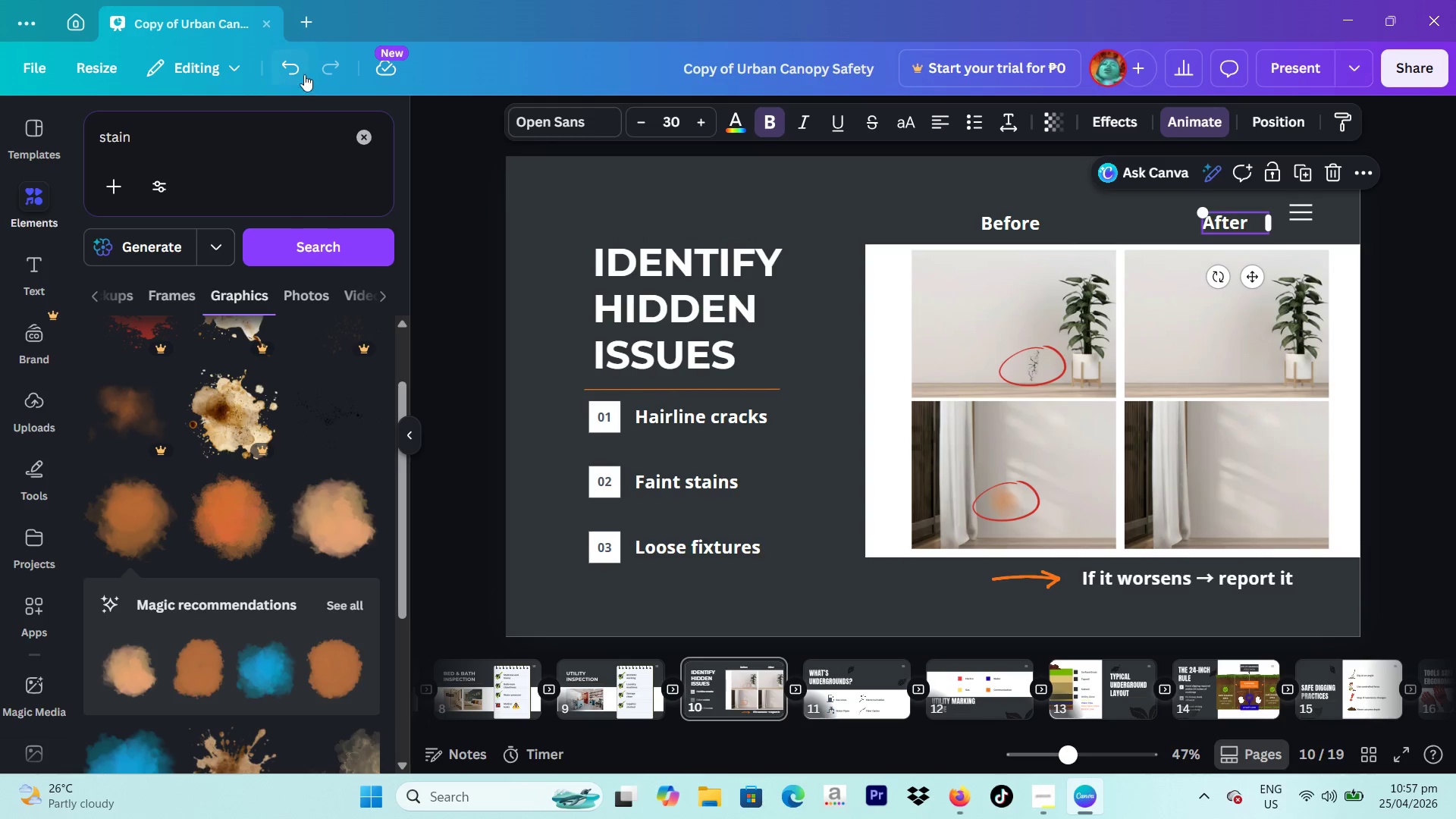 
double_click([303, 73])
 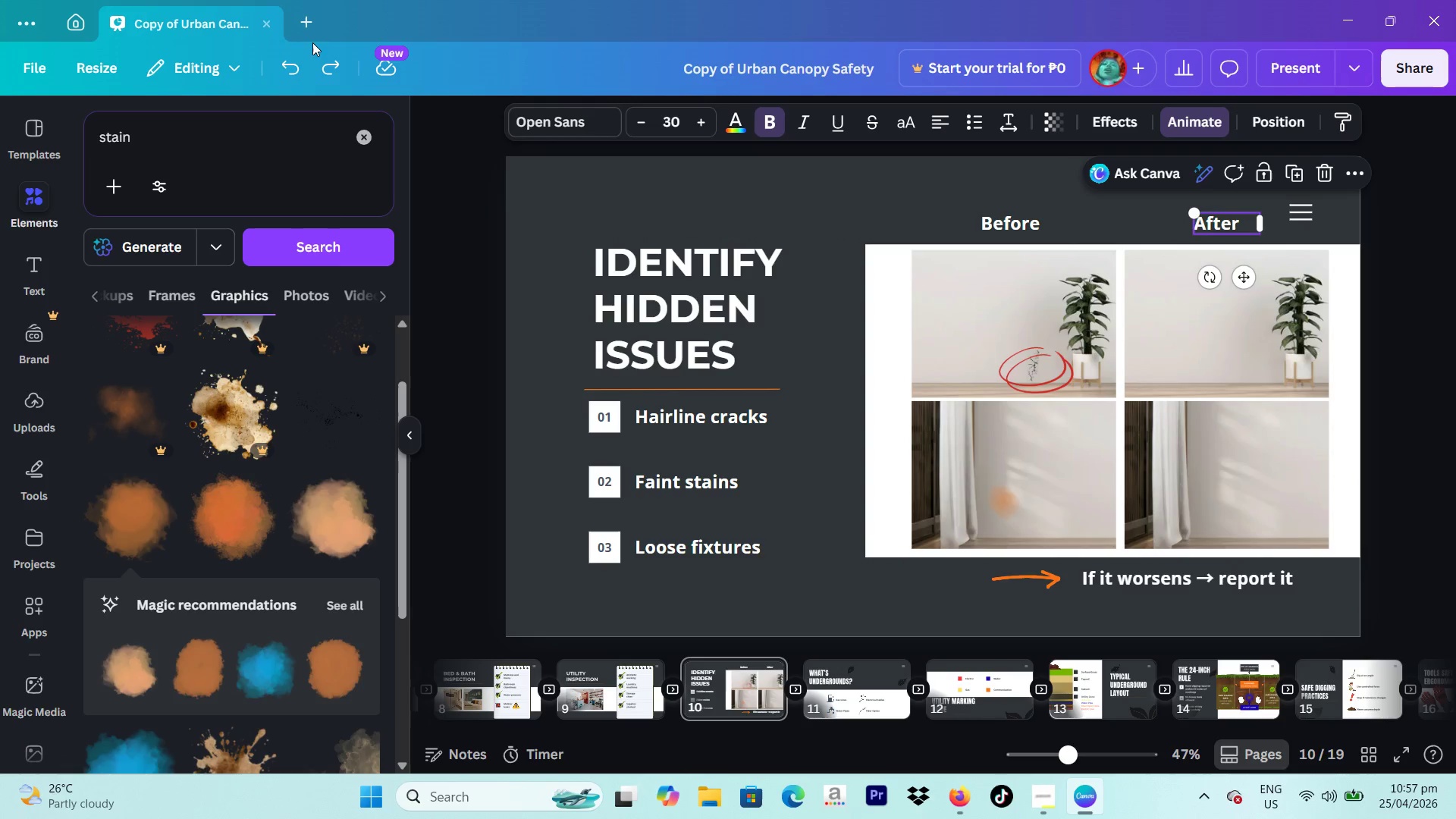 
left_click([337, 64])
 